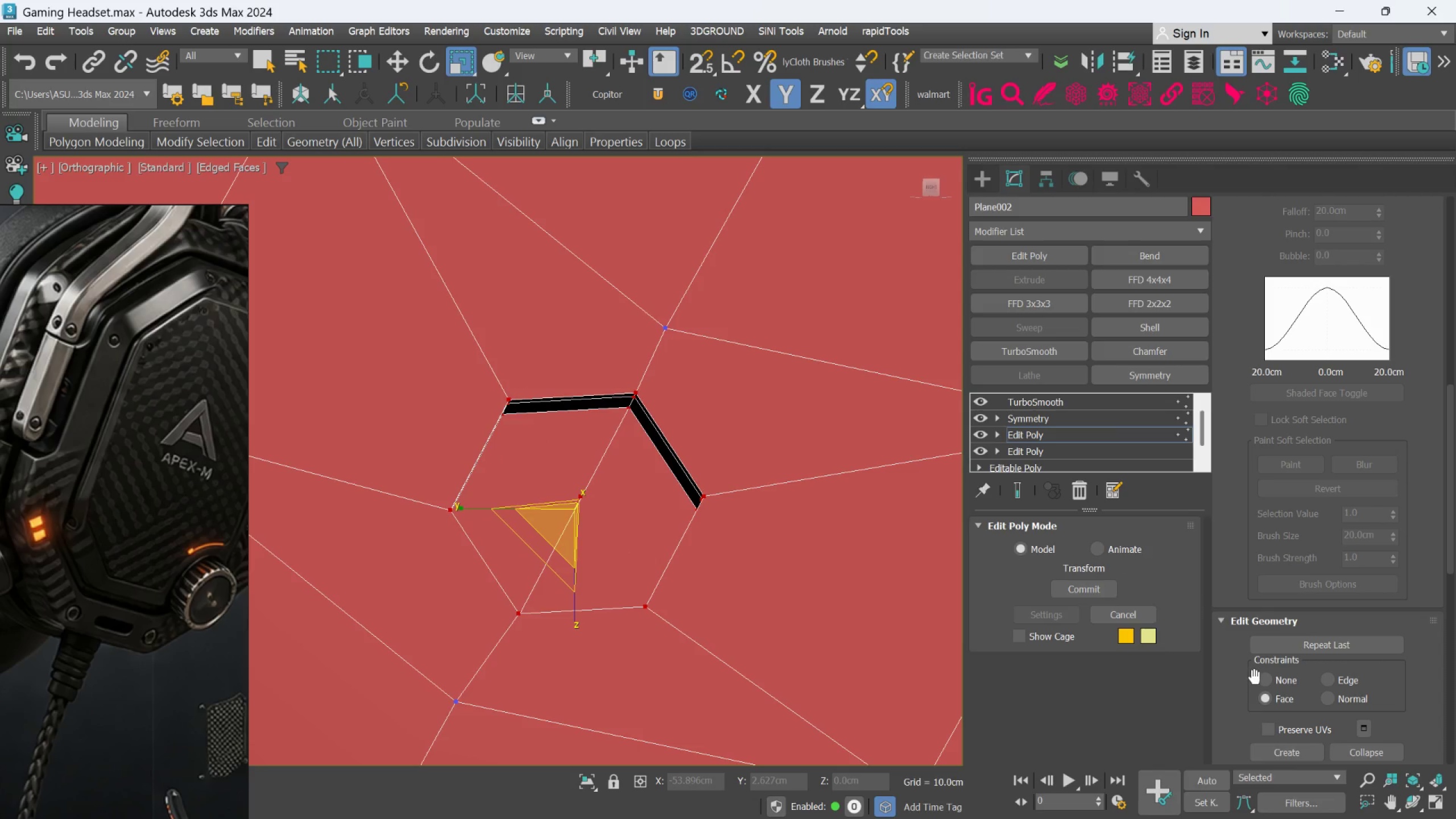 
left_click([1262, 681])
 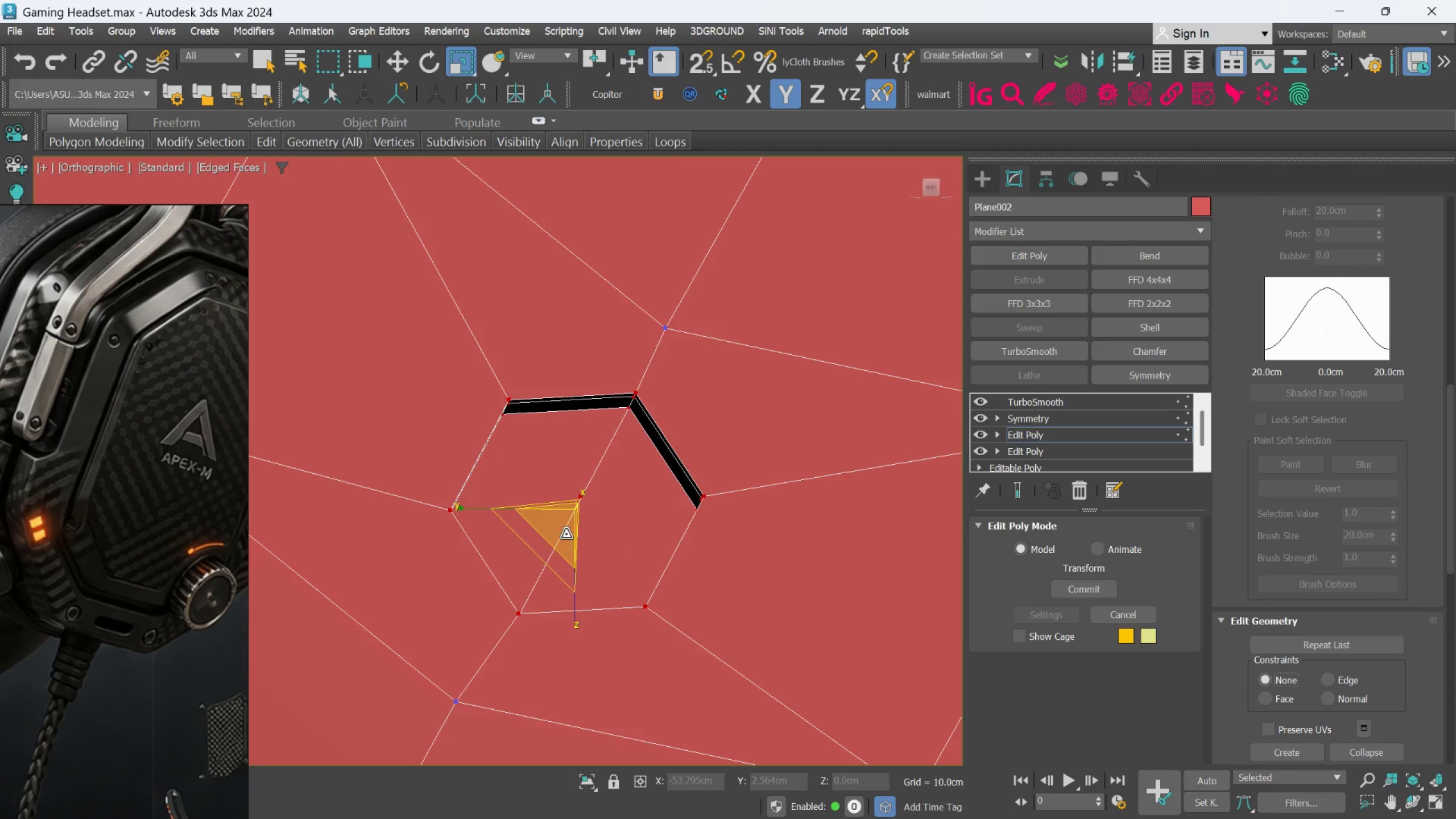 
left_click_drag(start_coordinate=[566, 533], to_coordinate=[564, 523])
 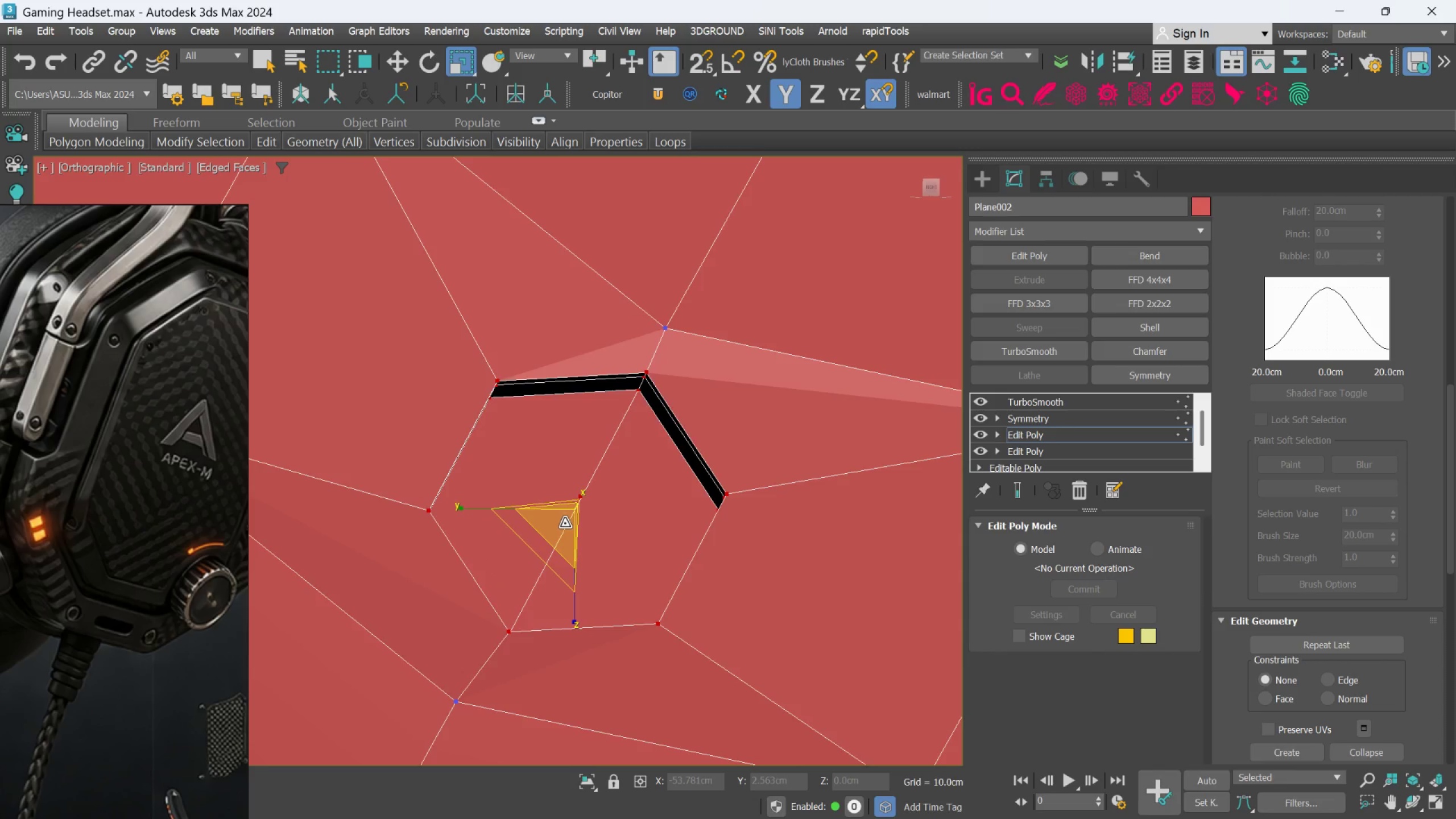 
scroll: coordinate [596, 530], scroll_direction: down, amount: 10.0
 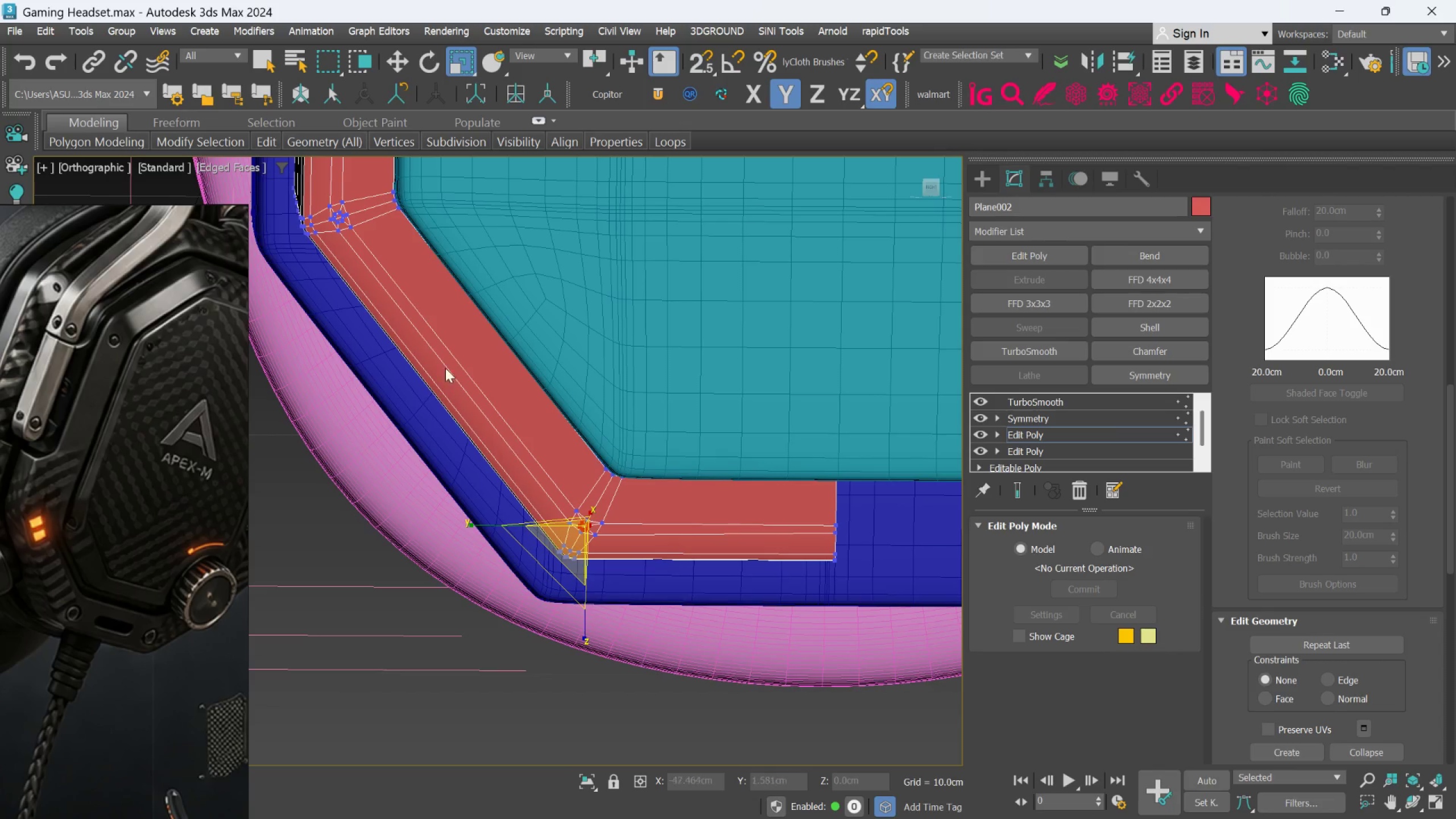 
scroll: coordinate [399, 327], scroll_direction: none, amount: 0.0
 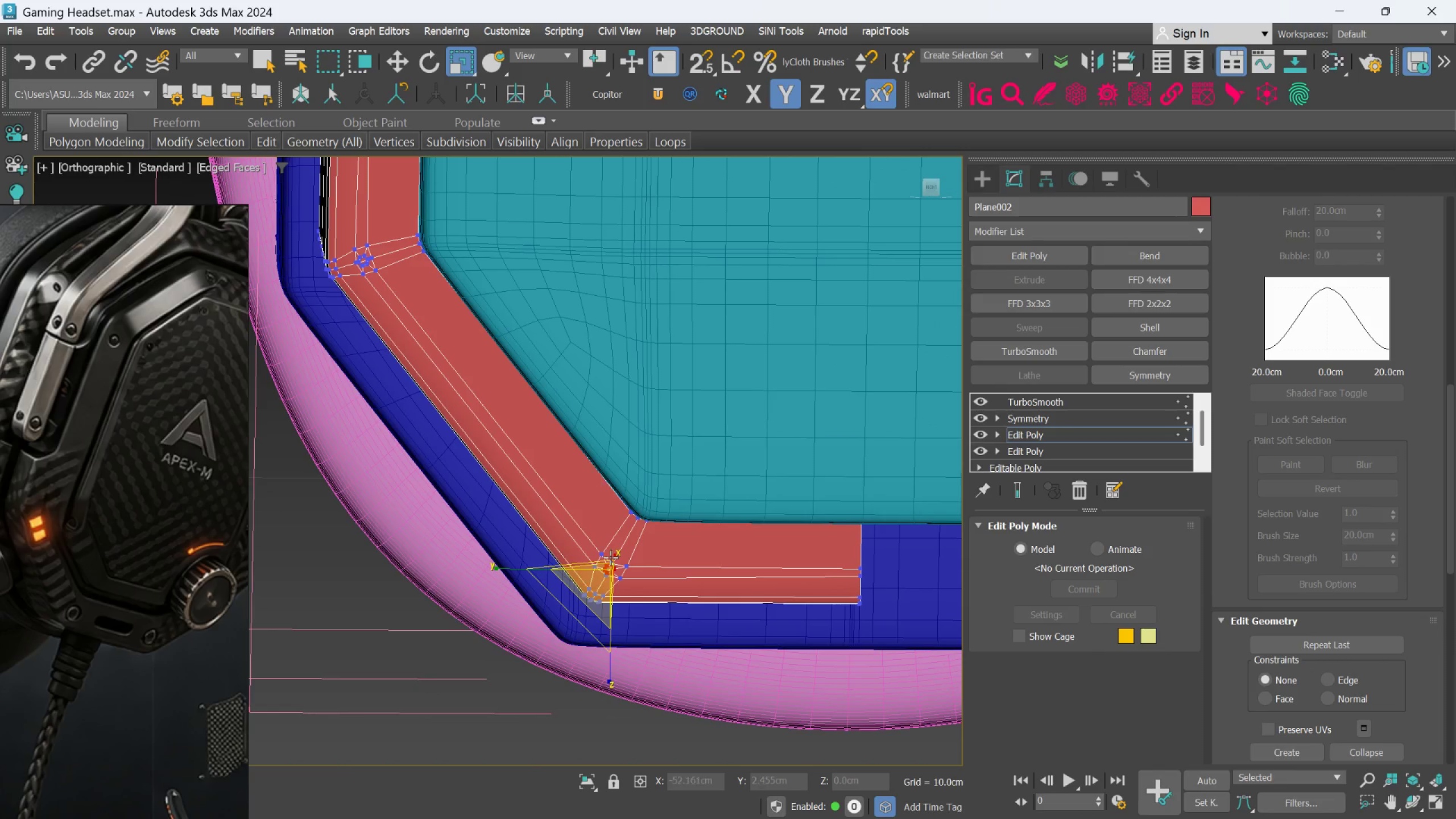 
scroll: coordinate [592, 524], scroll_direction: up, amount: 5.0
 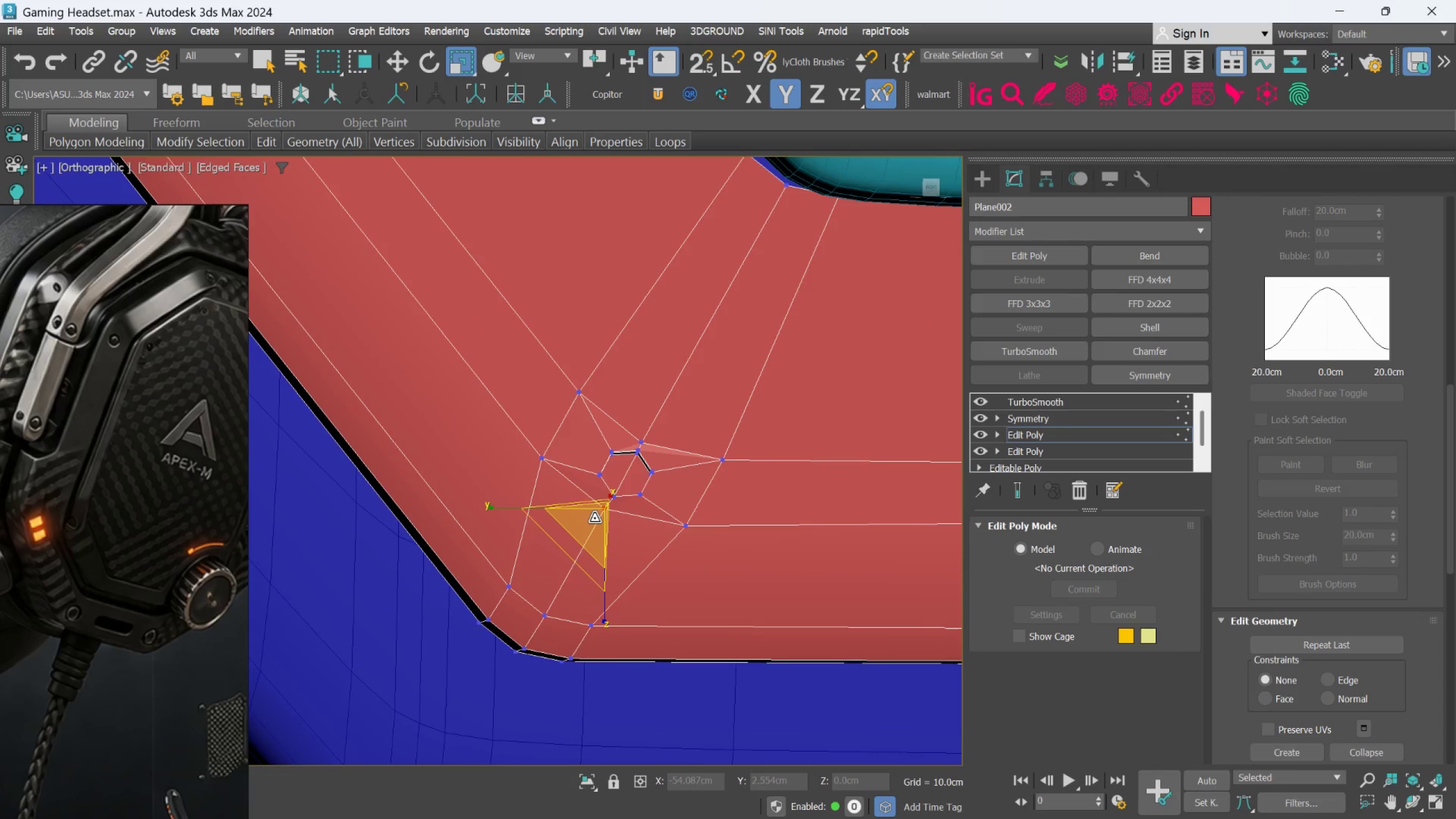 
key(Control+Z)
 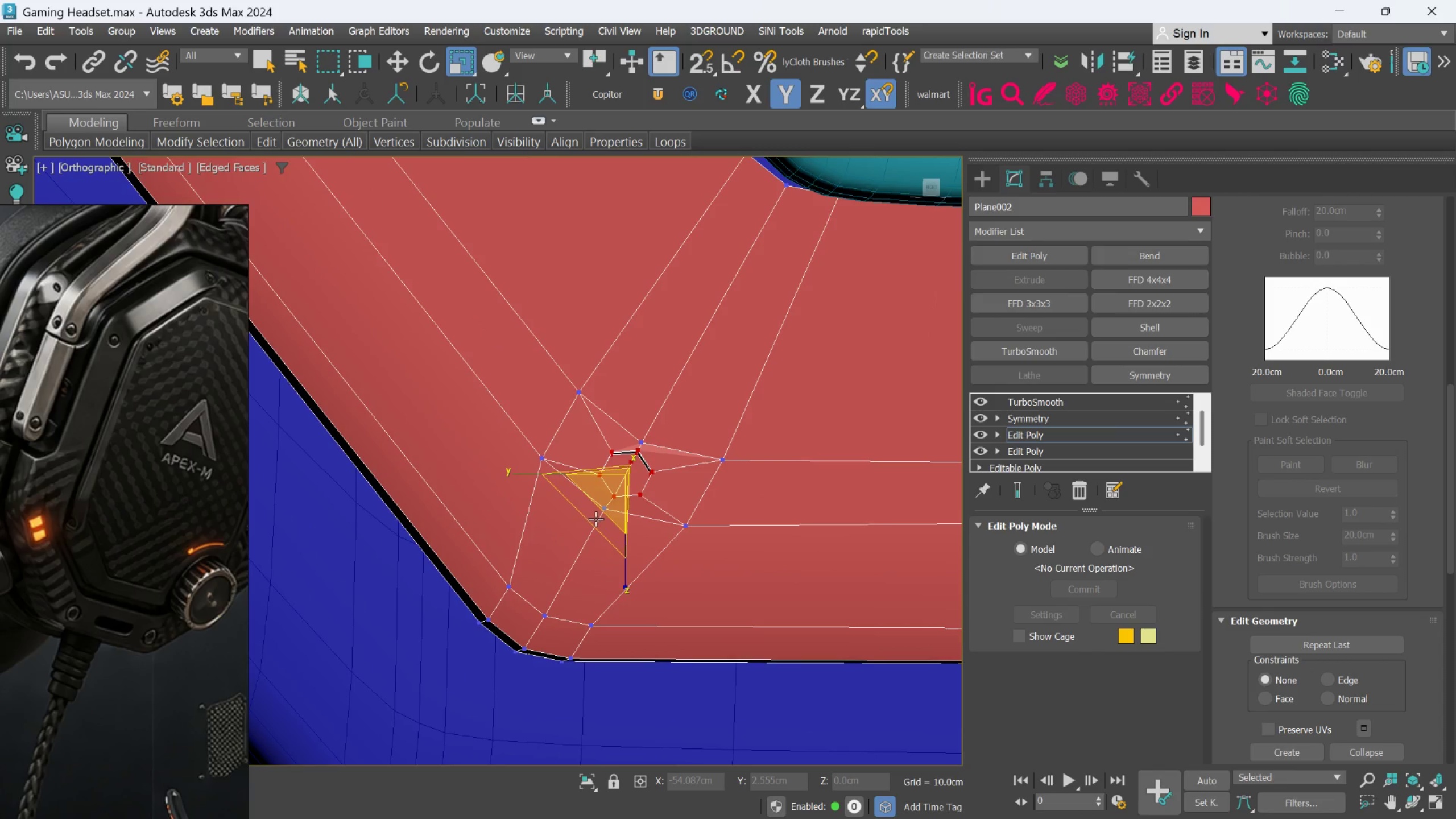 
scroll: coordinate [671, 435], scroll_direction: up, amount: 3.0
 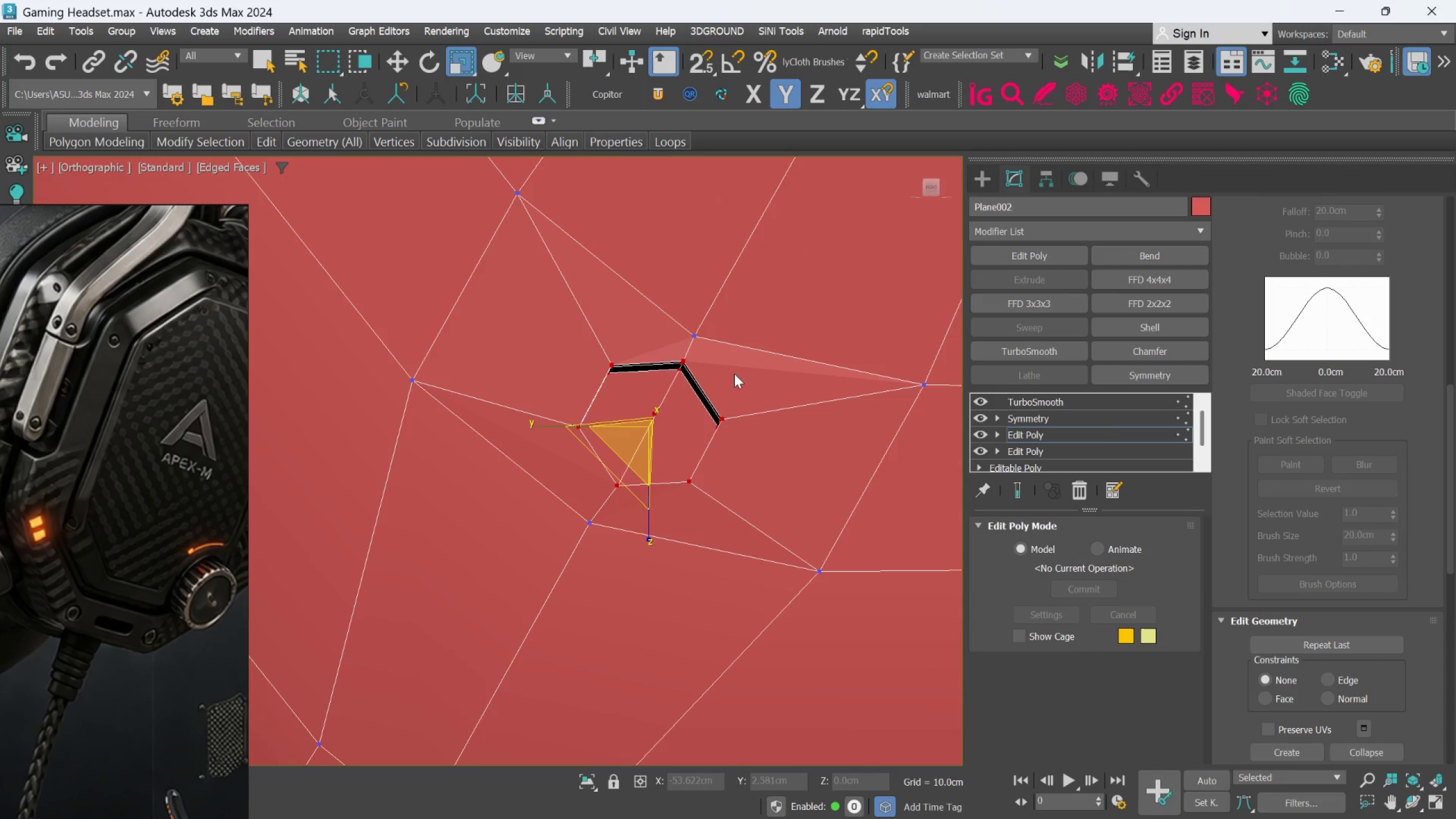 
scroll: coordinate [733, 371], scroll_direction: down, amount: 3.0
 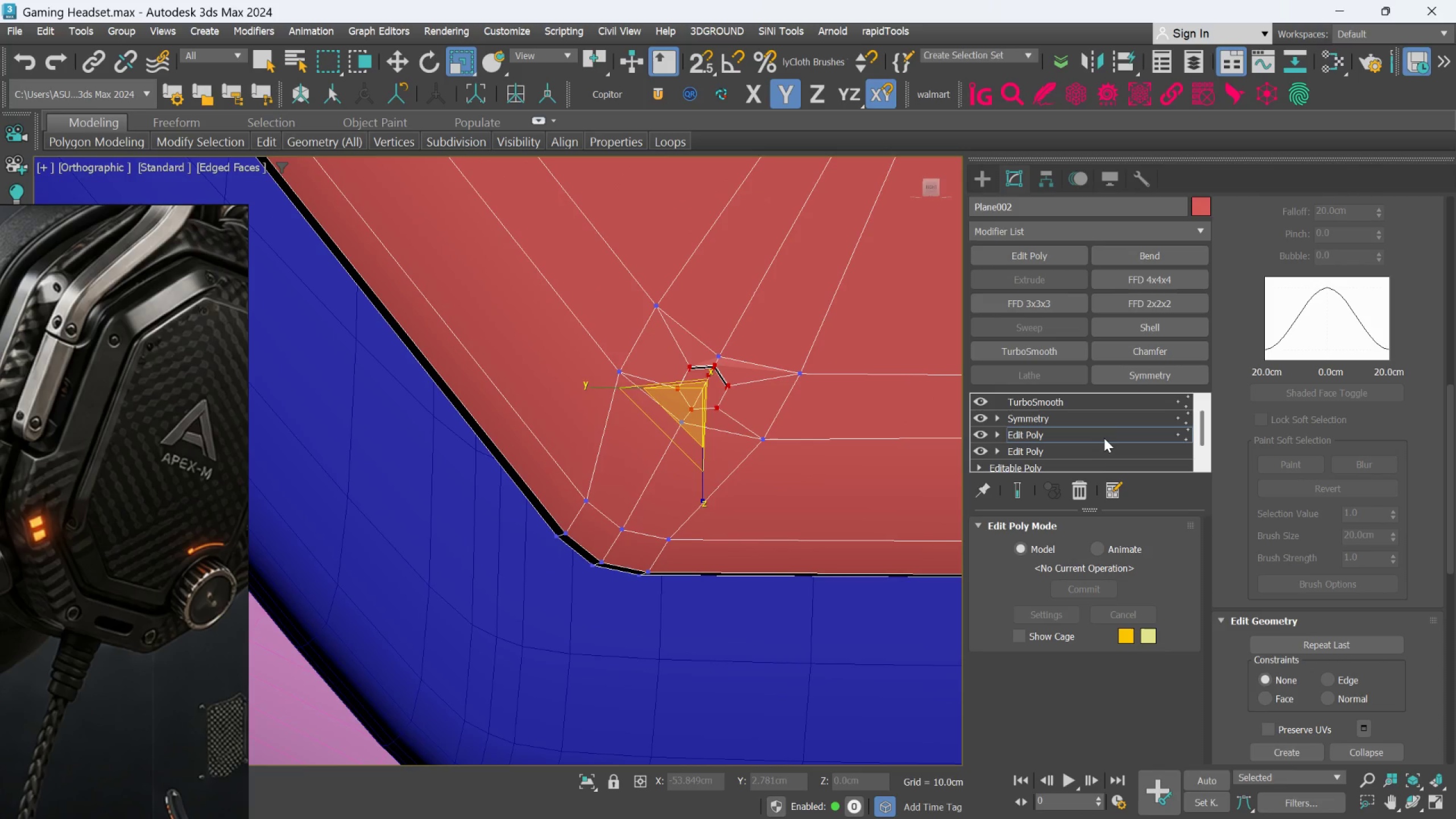 
left_click([1106, 435])
 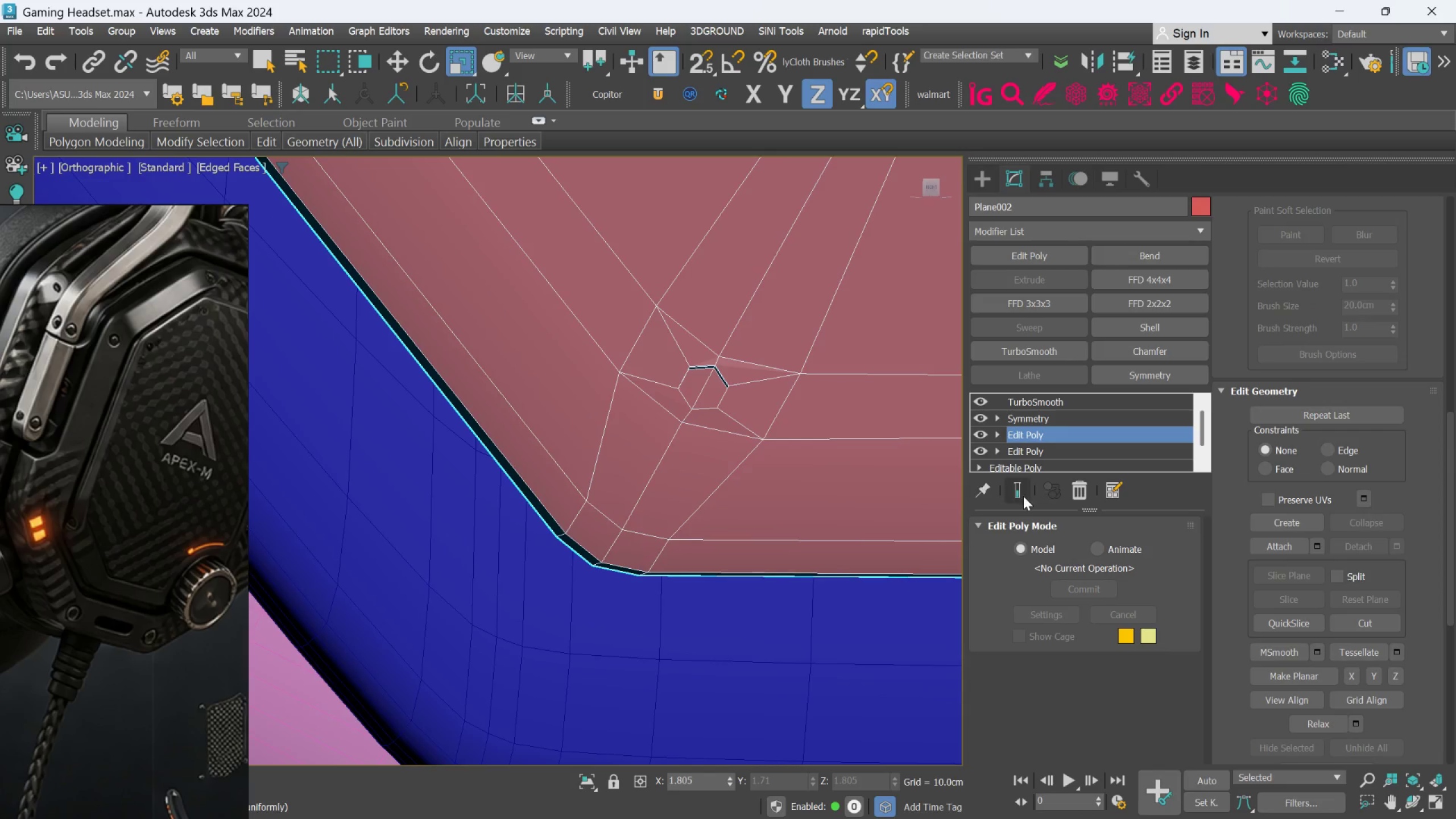 
left_click([1022, 496])
 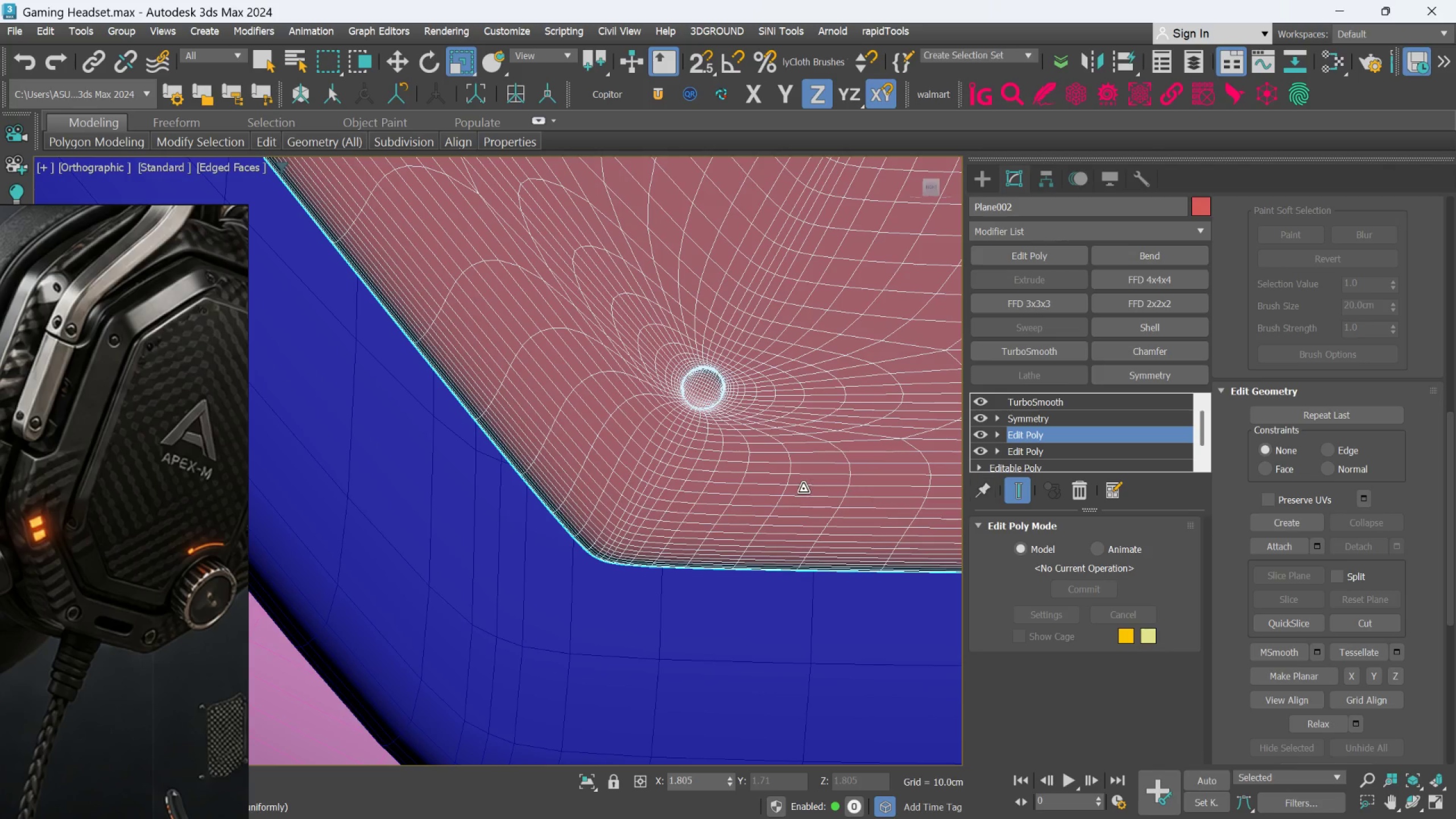 
scroll: coordinate [803, 489], scroll_direction: down, amount: 3.0
 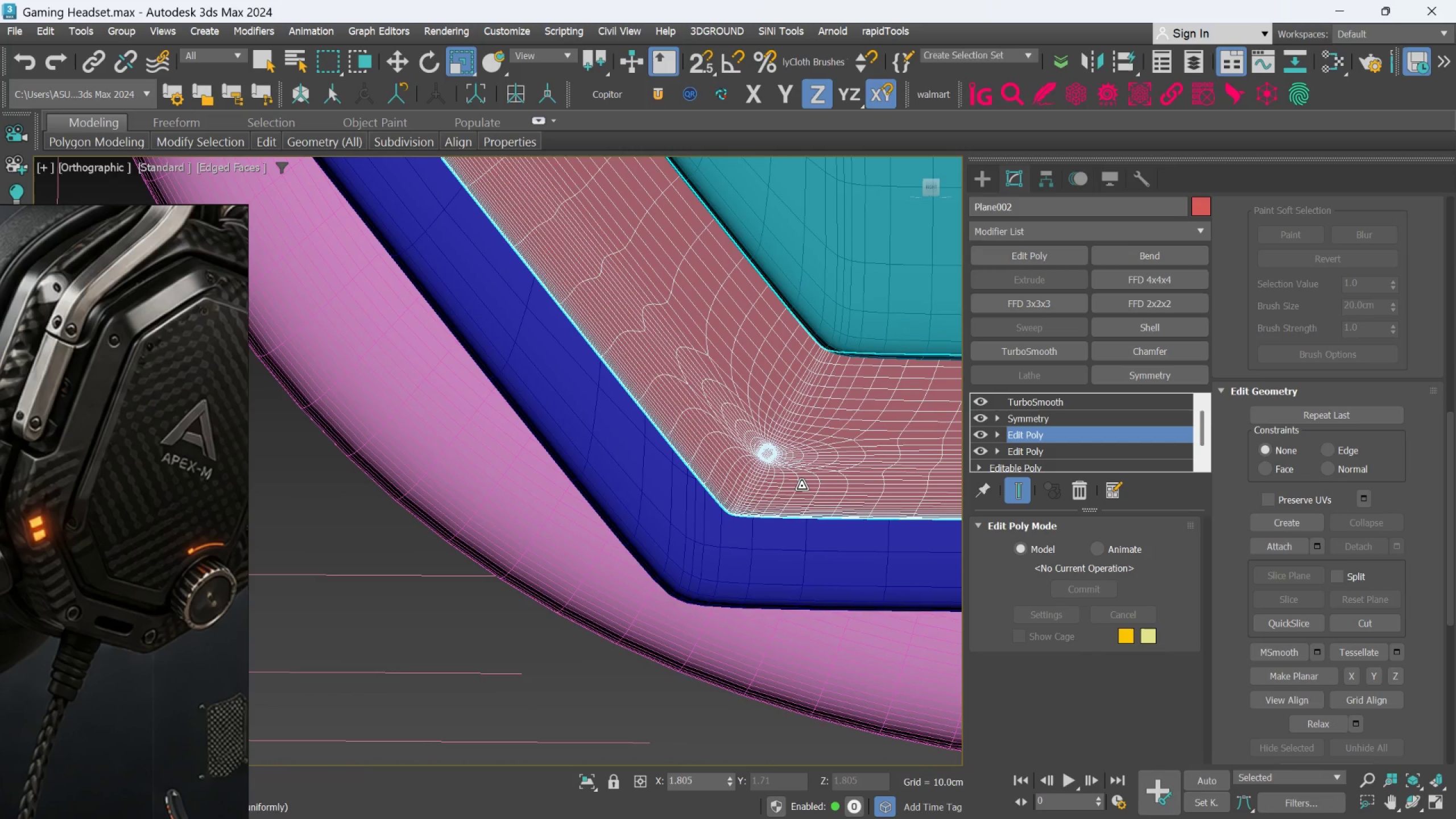 
key(F4)
 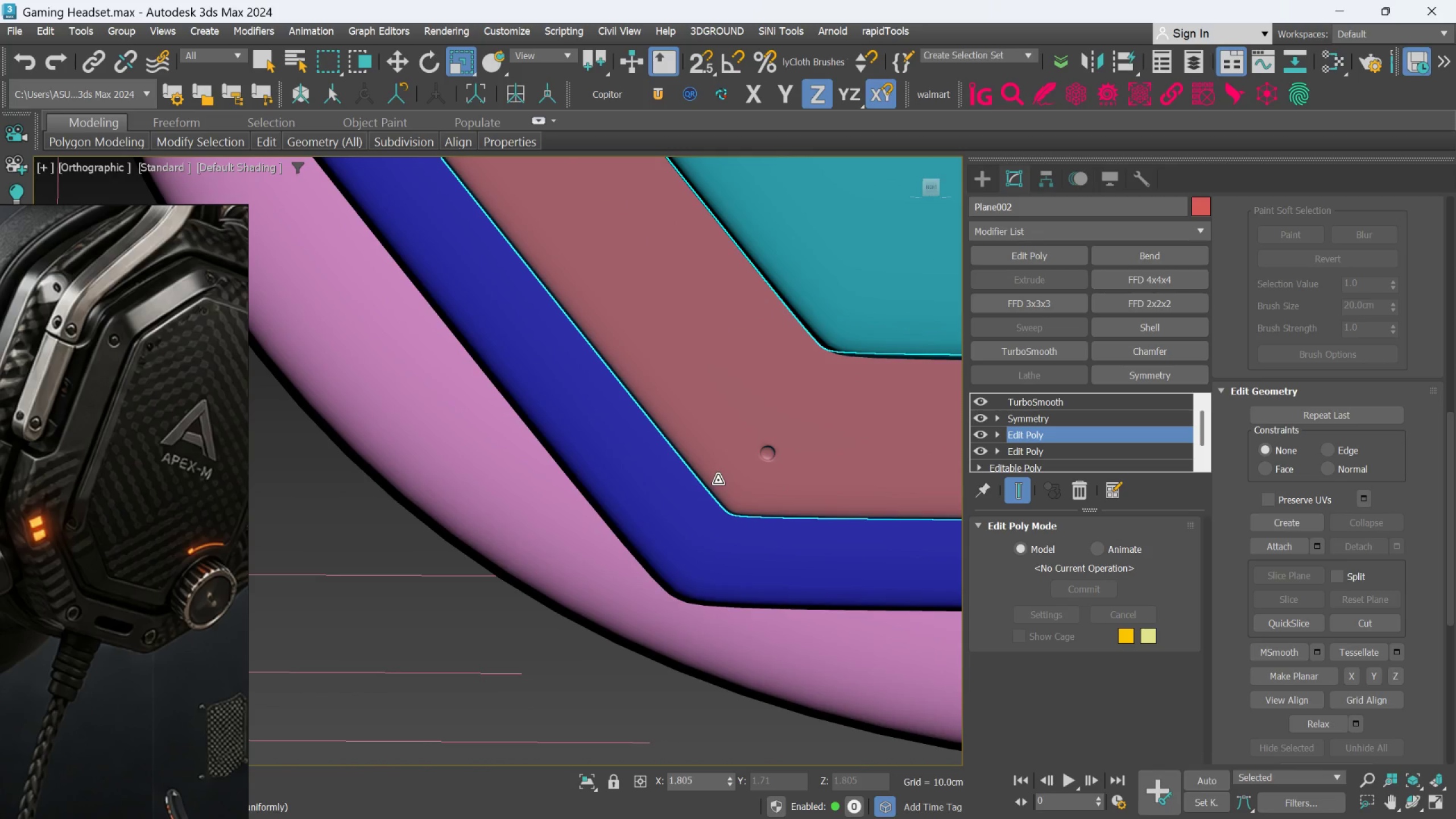 
scroll: coordinate [718, 480], scroll_direction: down, amount: 8.0
 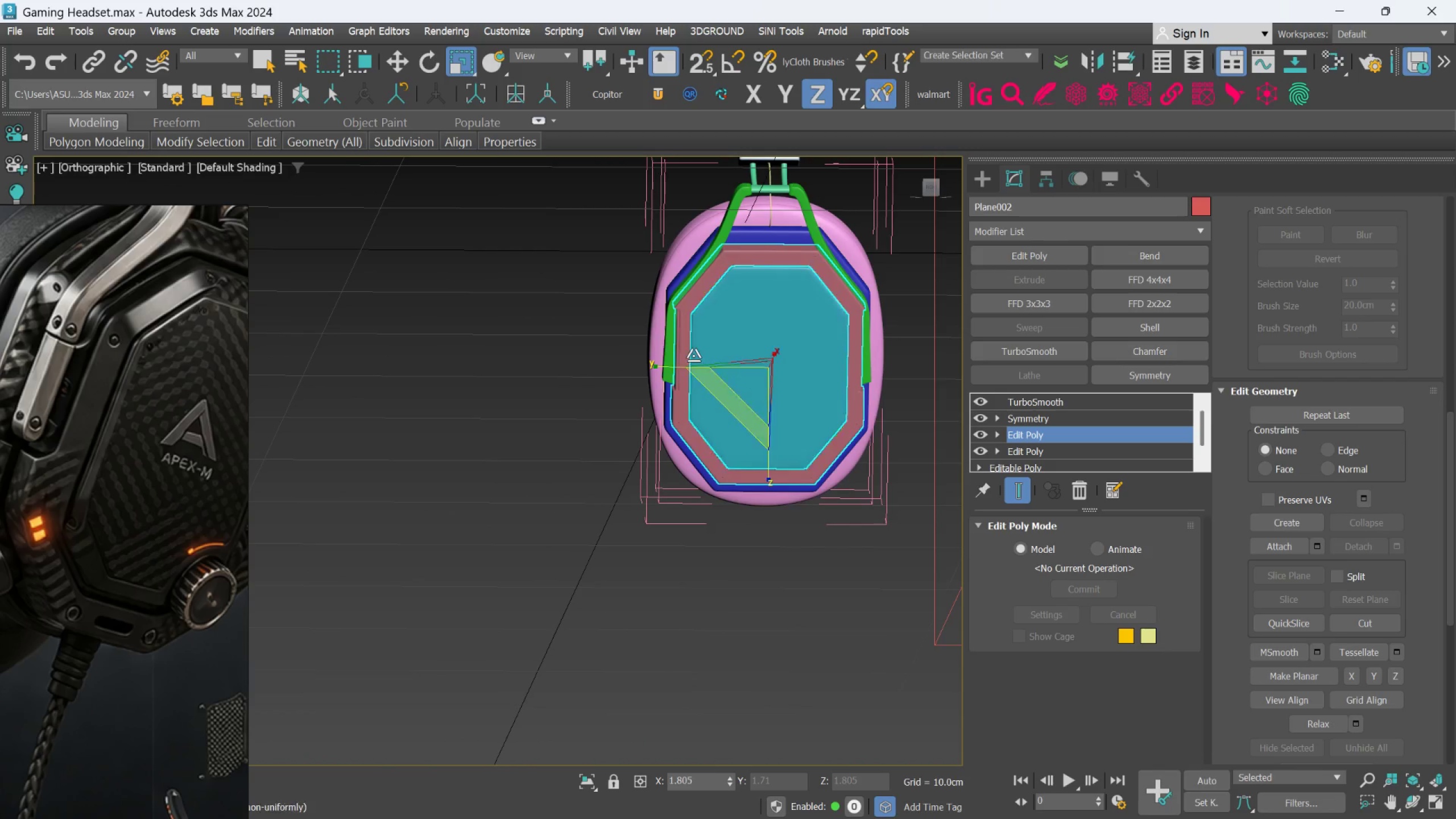 
scroll: coordinate [757, 202], scroll_direction: up, amount: 5.0
 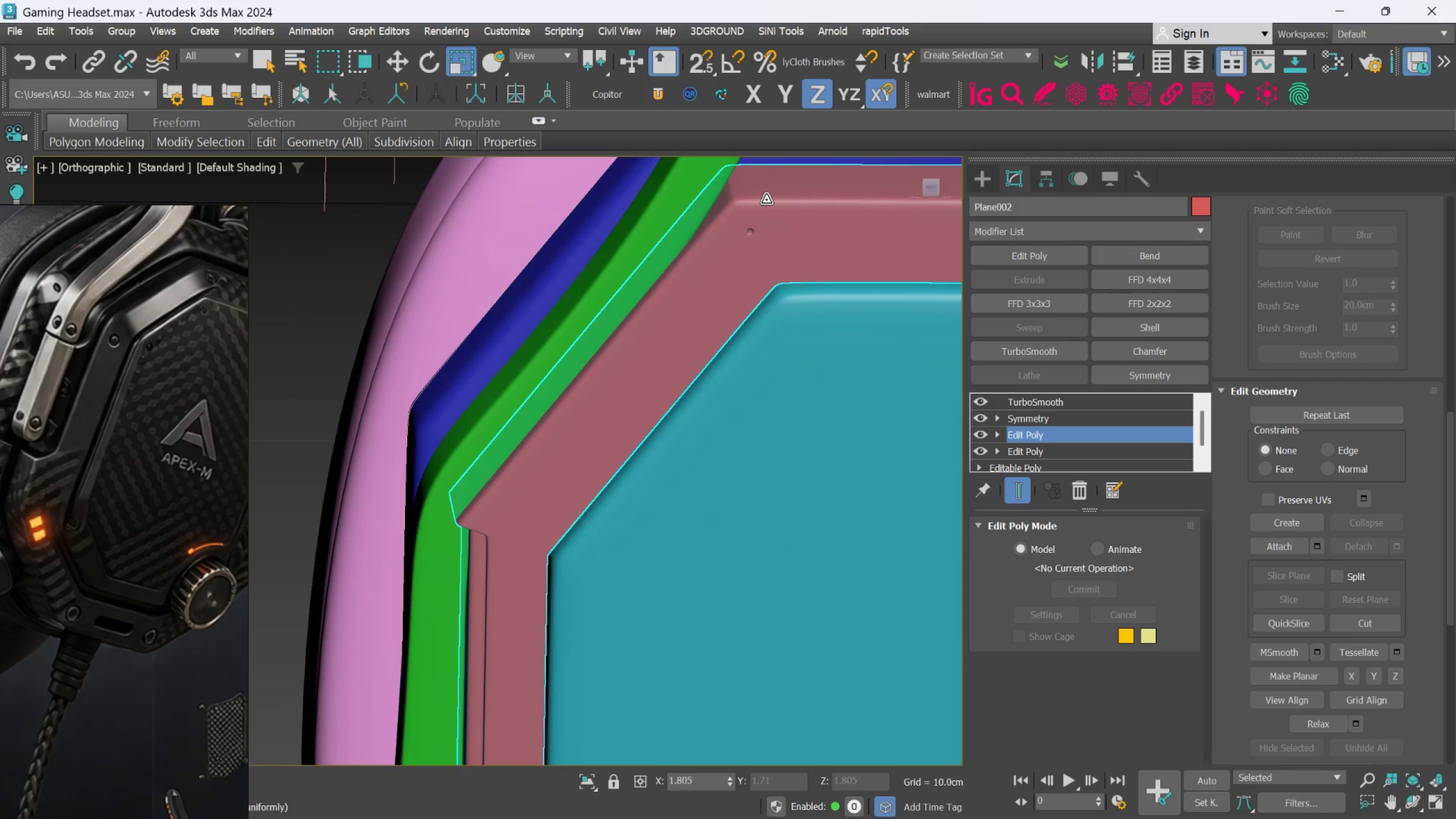 
scroll: coordinate [748, 297], scroll_direction: down, amount: 2.0
 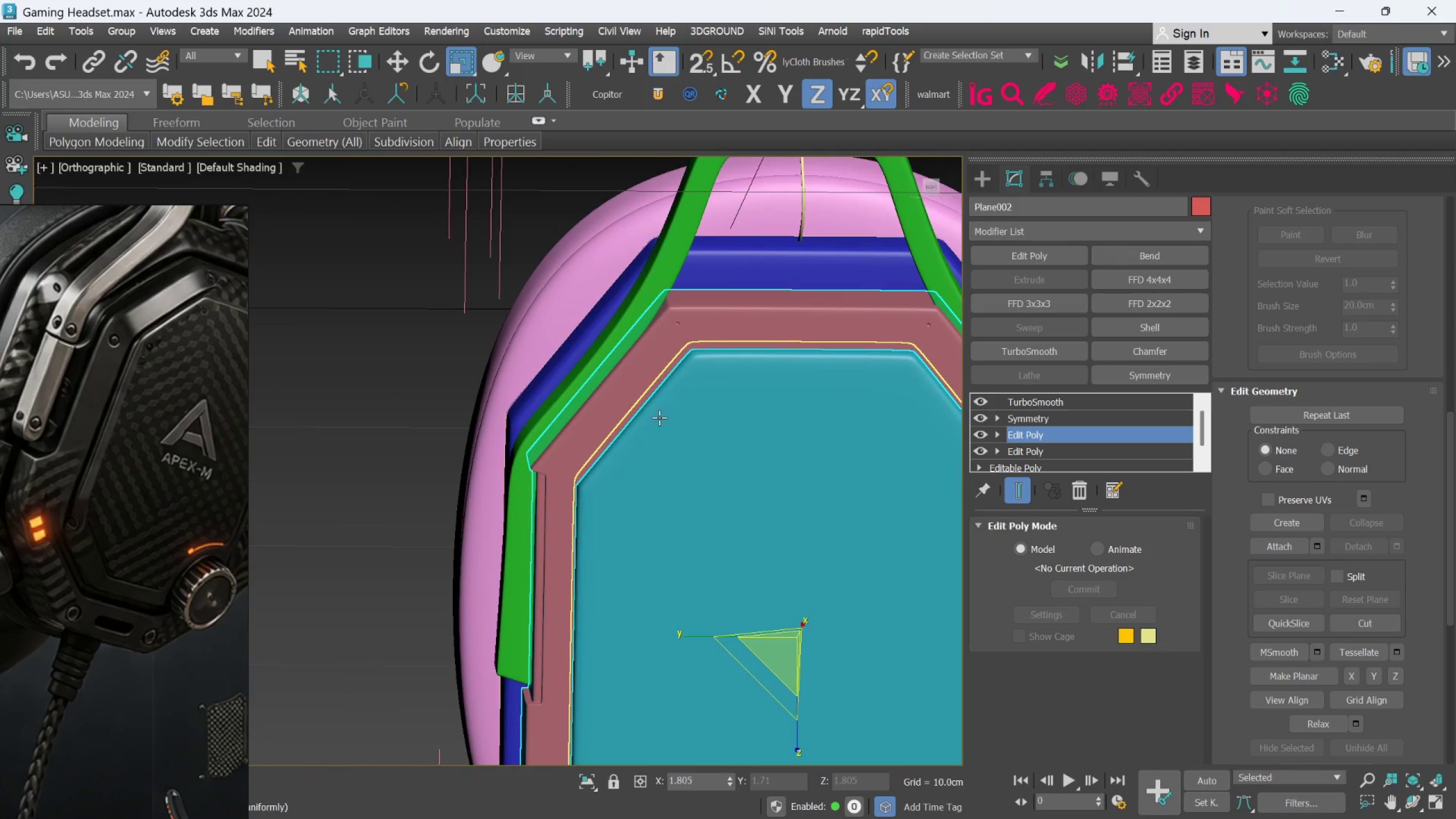 
scroll: coordinate [675, 354], scroll_direction: up, amount: 2.0
 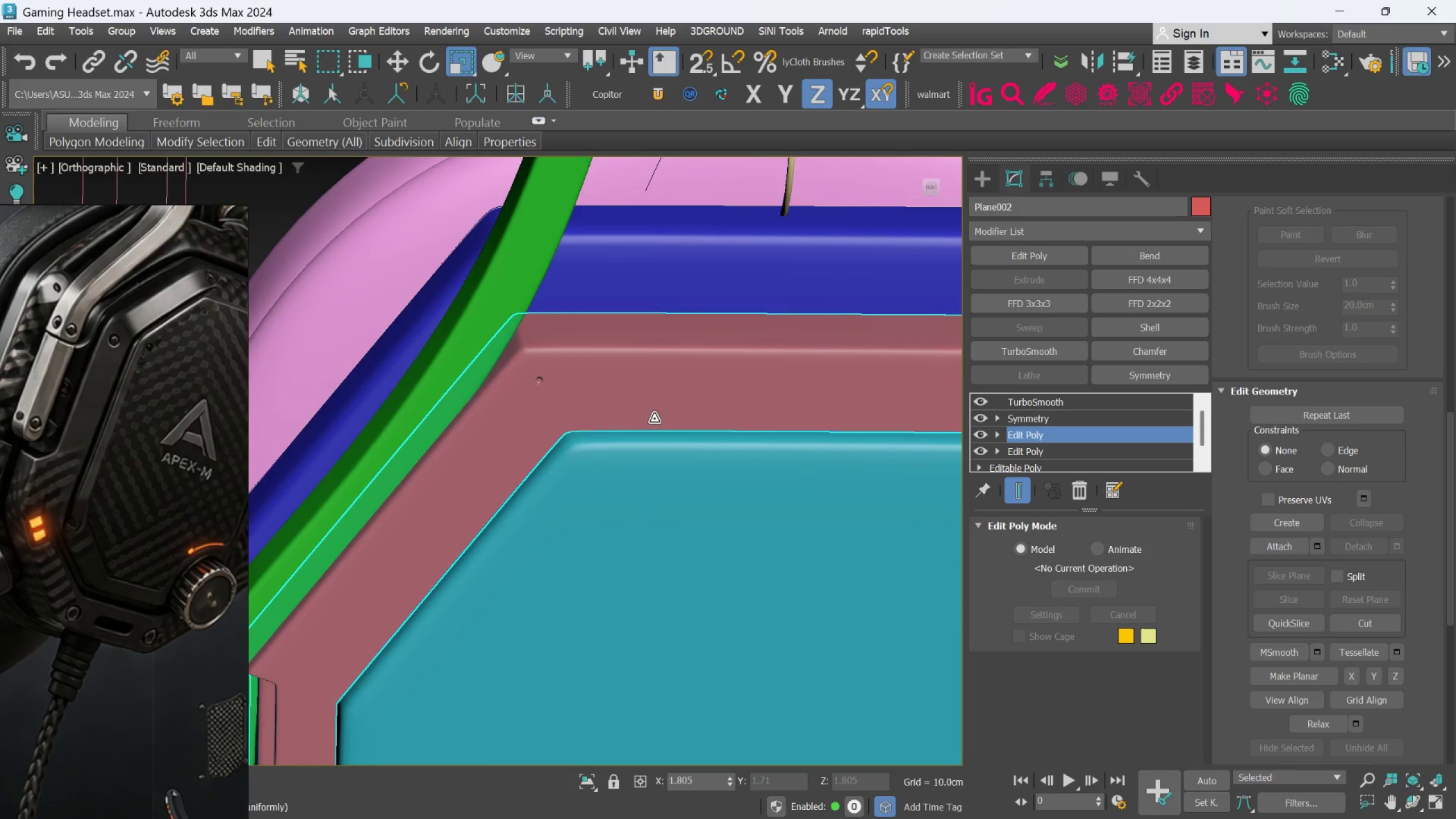 
scroll: coordinate [655, 417], scroll_direction: down, amount: 3.0
 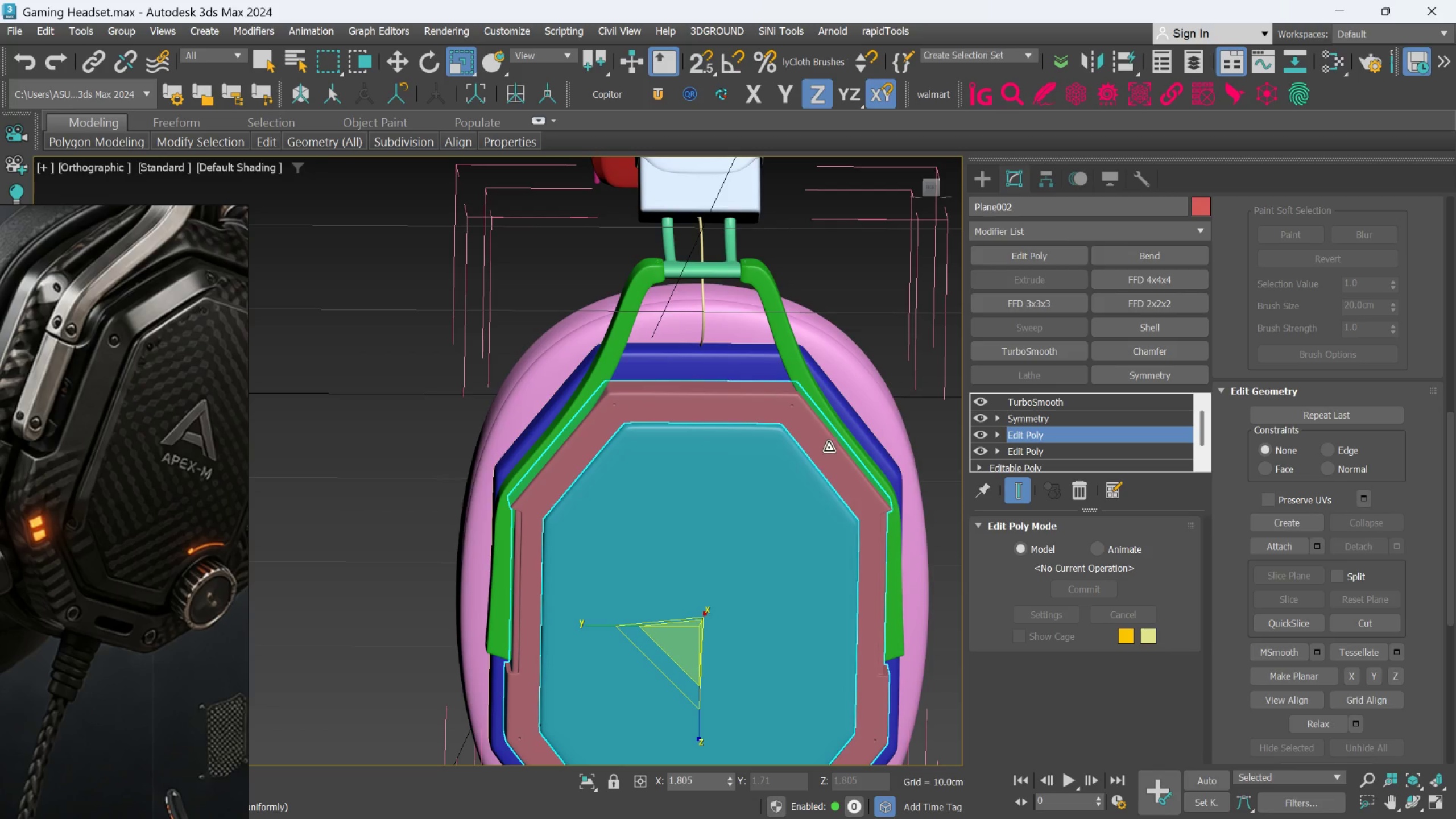 
hold_key(key=AltLeft, duration=0.77)
 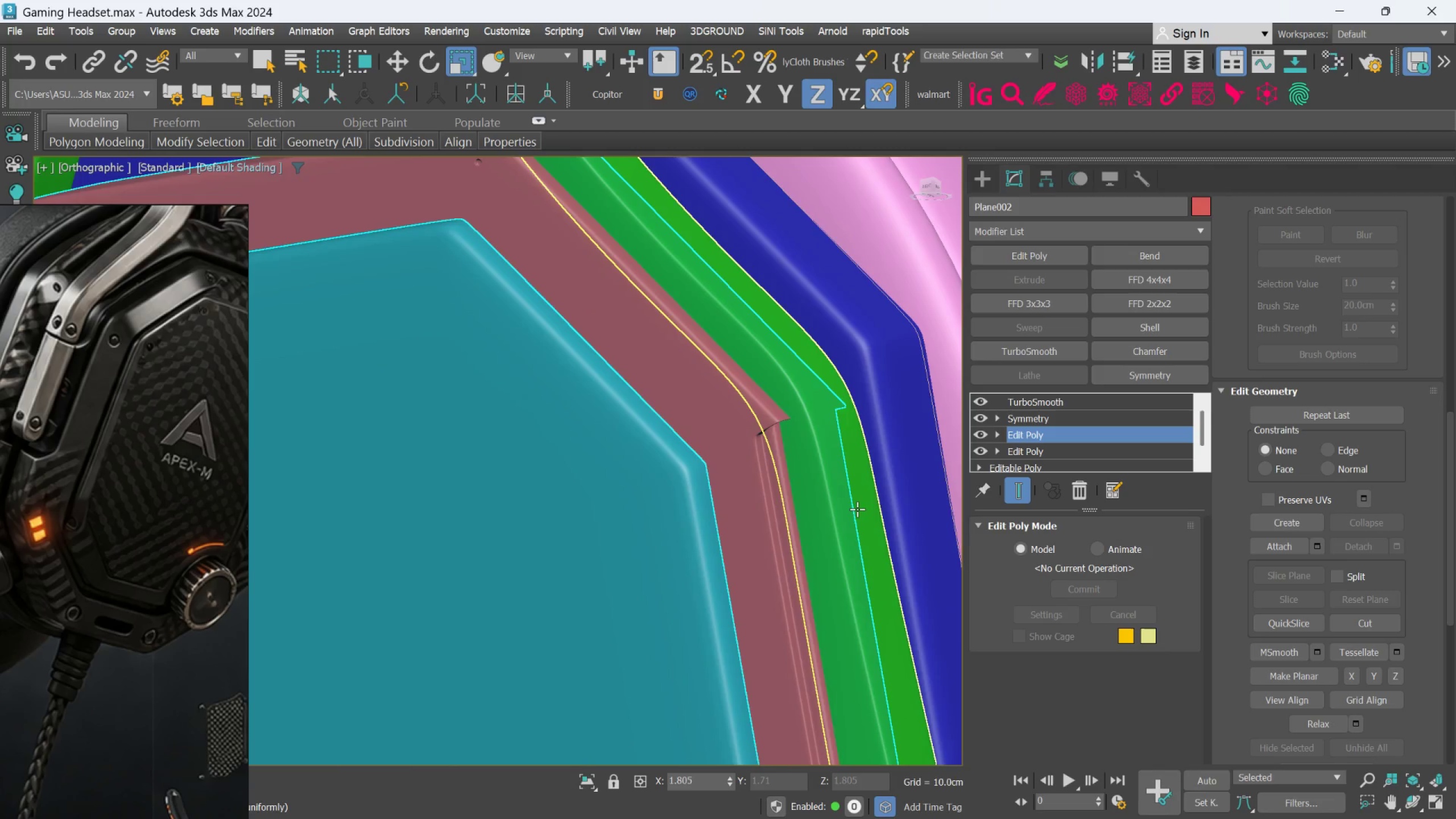 
hold_key(key=AltLeft, duration=1.72)
scroll: coordinate [857, 509], scroll_direction: up, amount: 3.0
 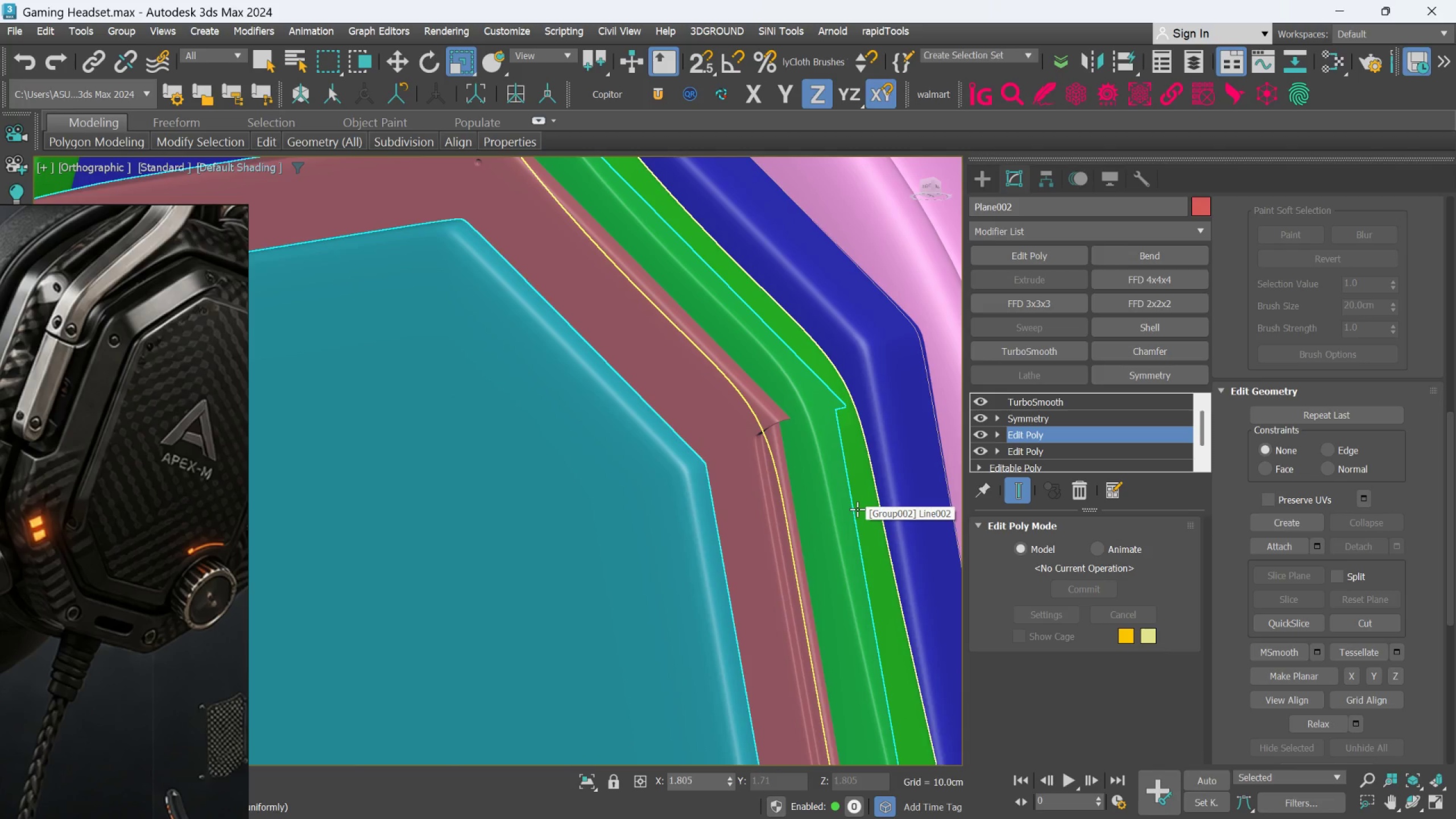 
scroll: coordinate [857, 509], scroll_direction: down, amount: 1.0
 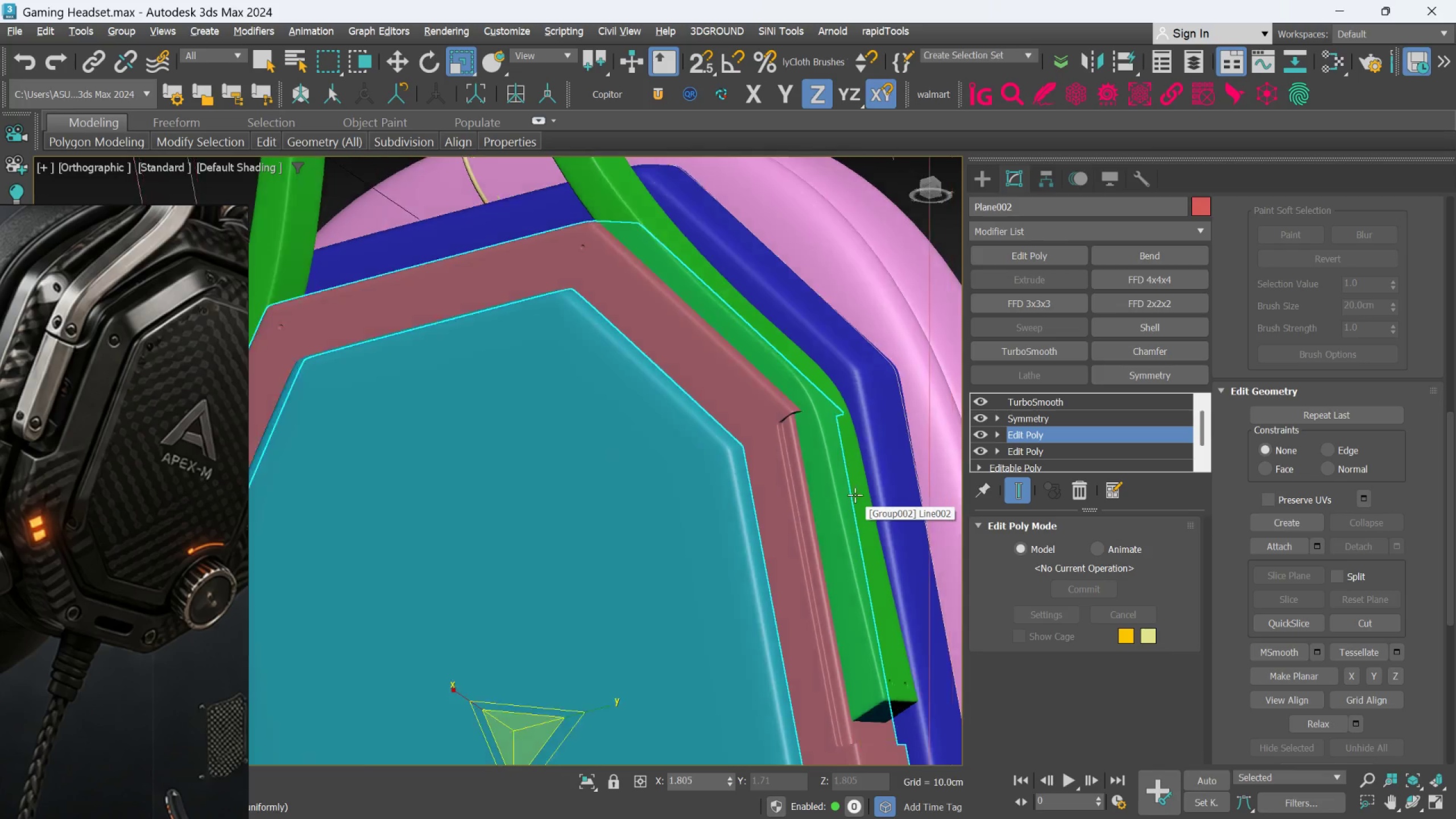 
key(Alt+AltLeft)
 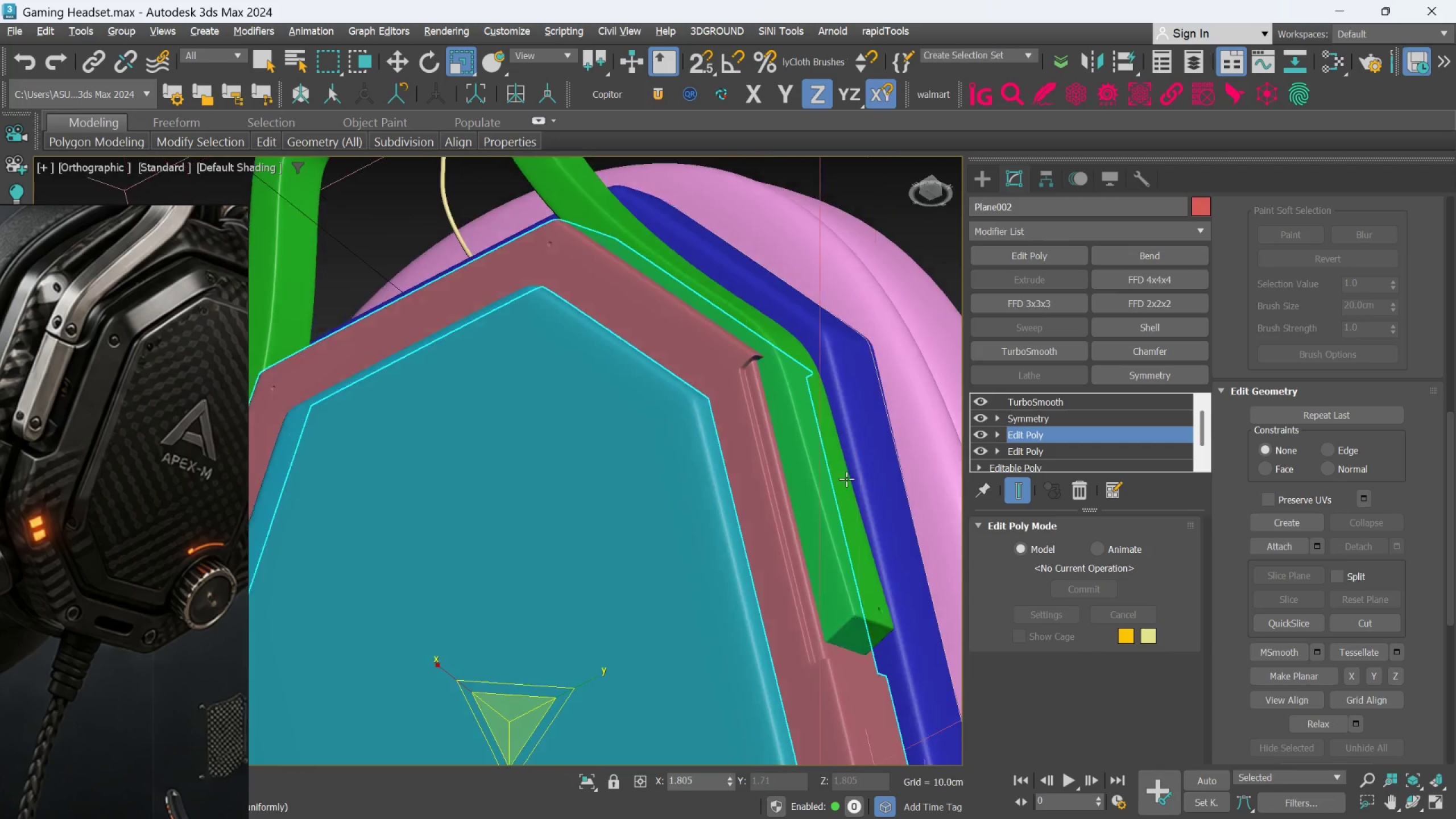 
key(Alt+AltLeft)
 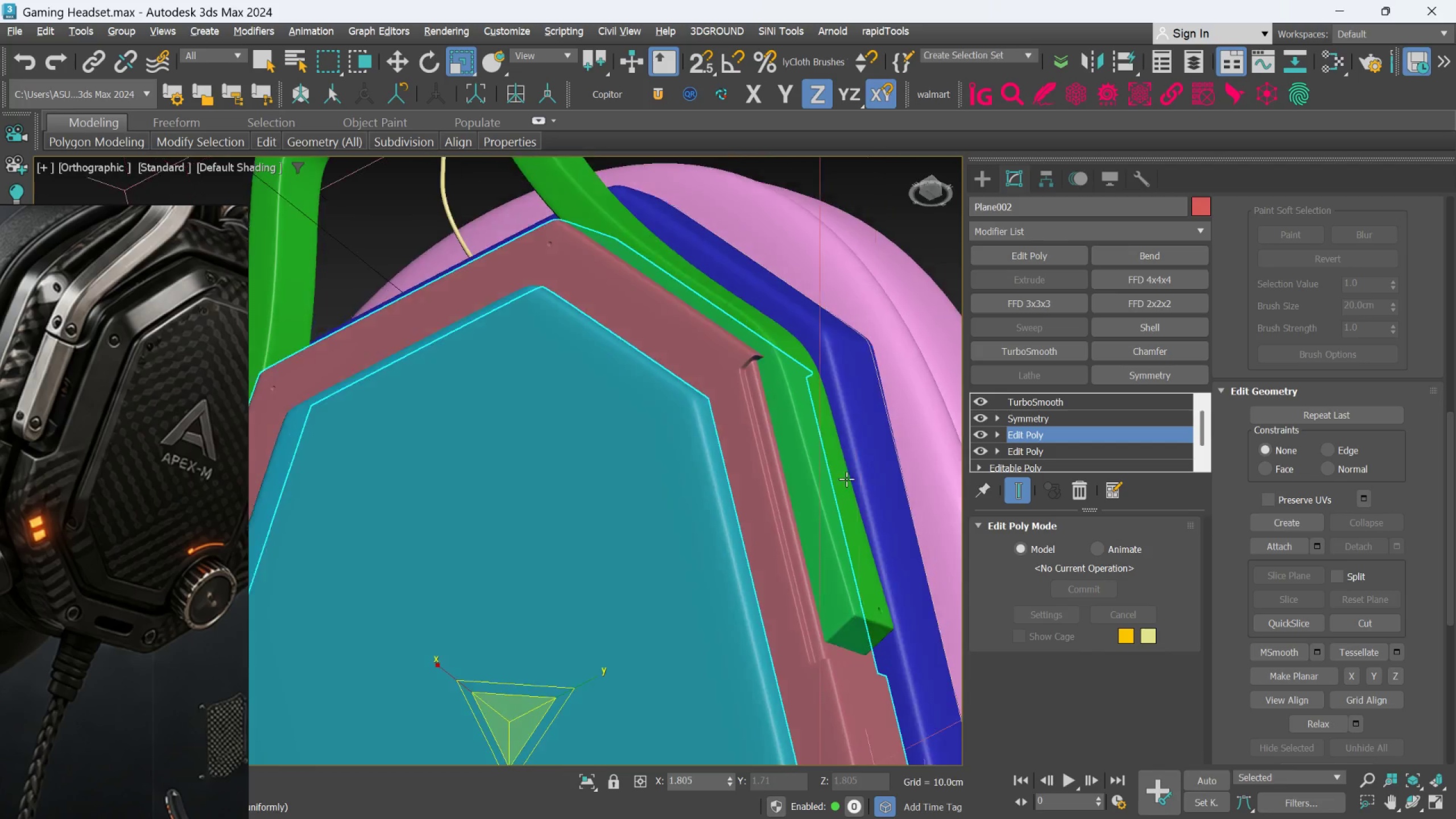 
key(Alt+AltLeft)
 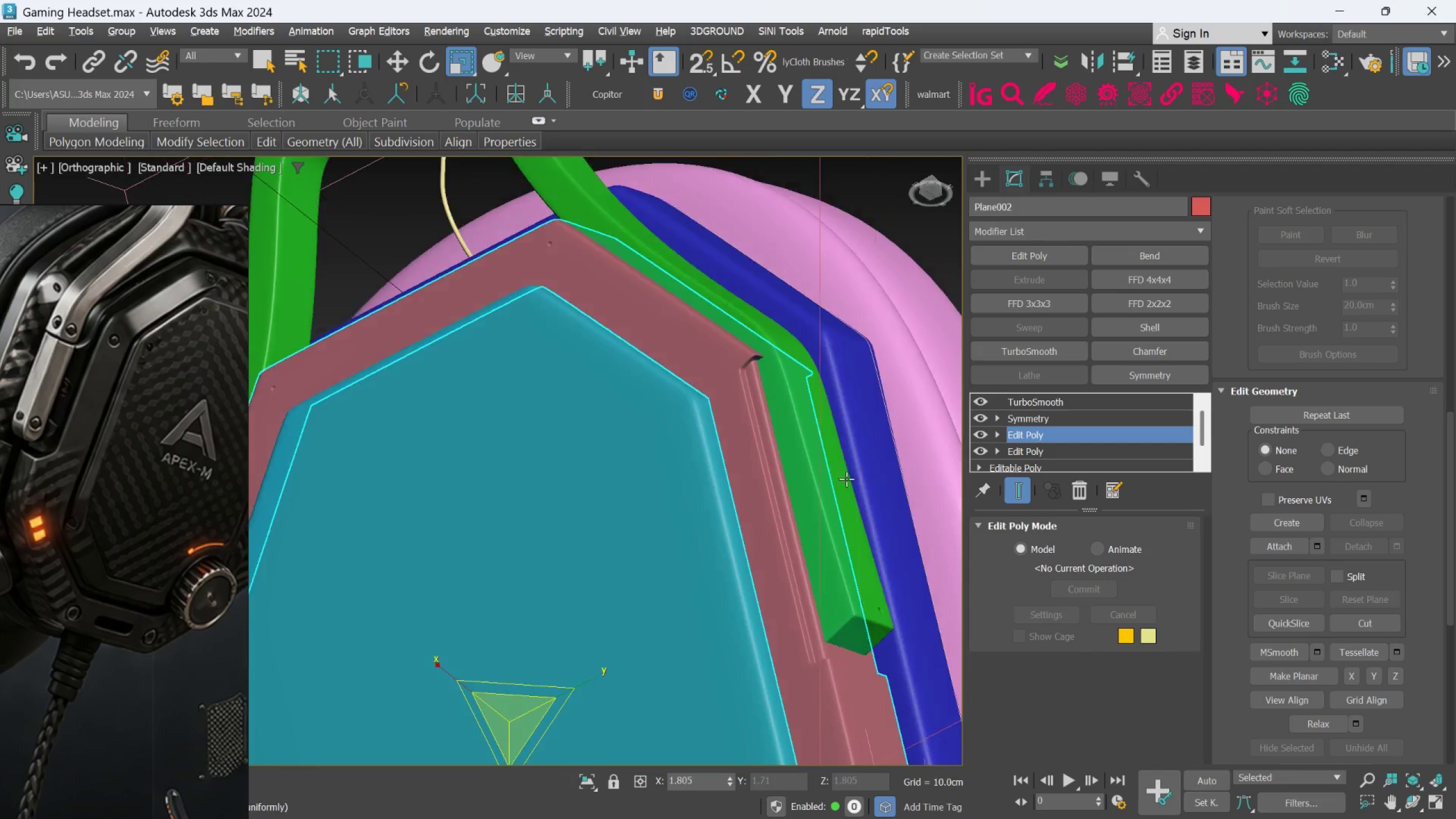 
key(Alt+AltLeft)
 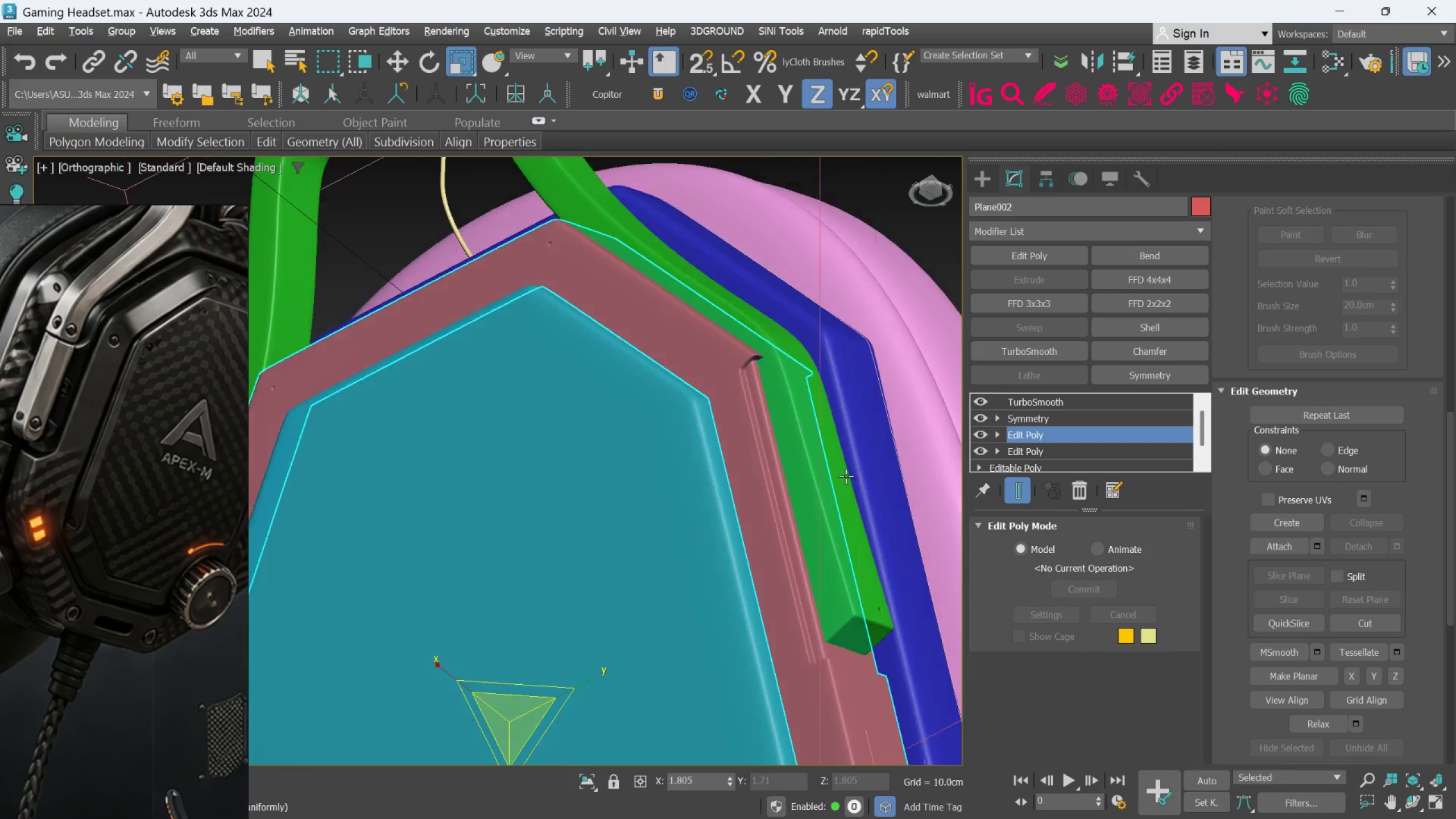 
key(Alt+AltLeft)
 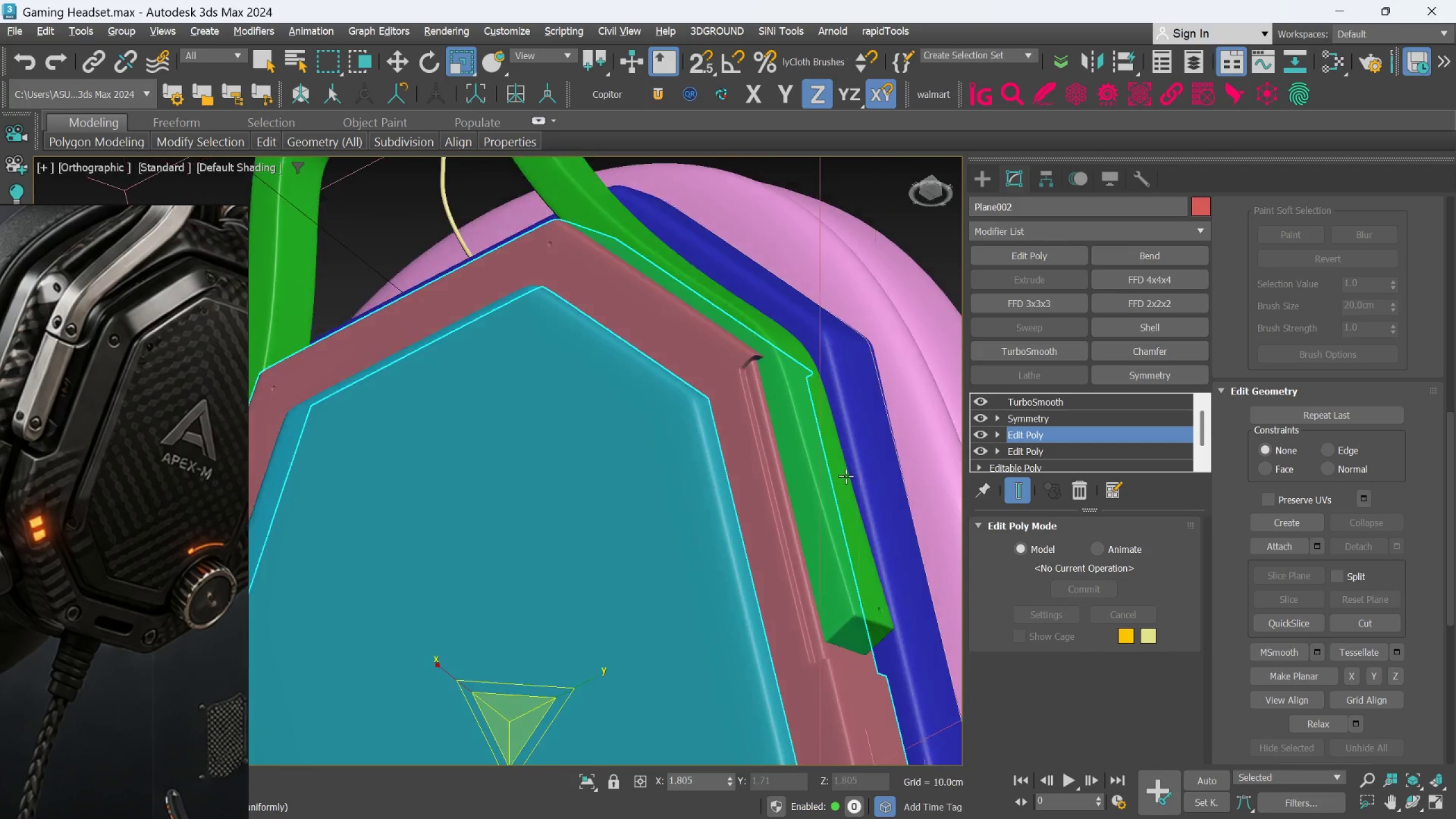 
key(Alt+AltLeft)
 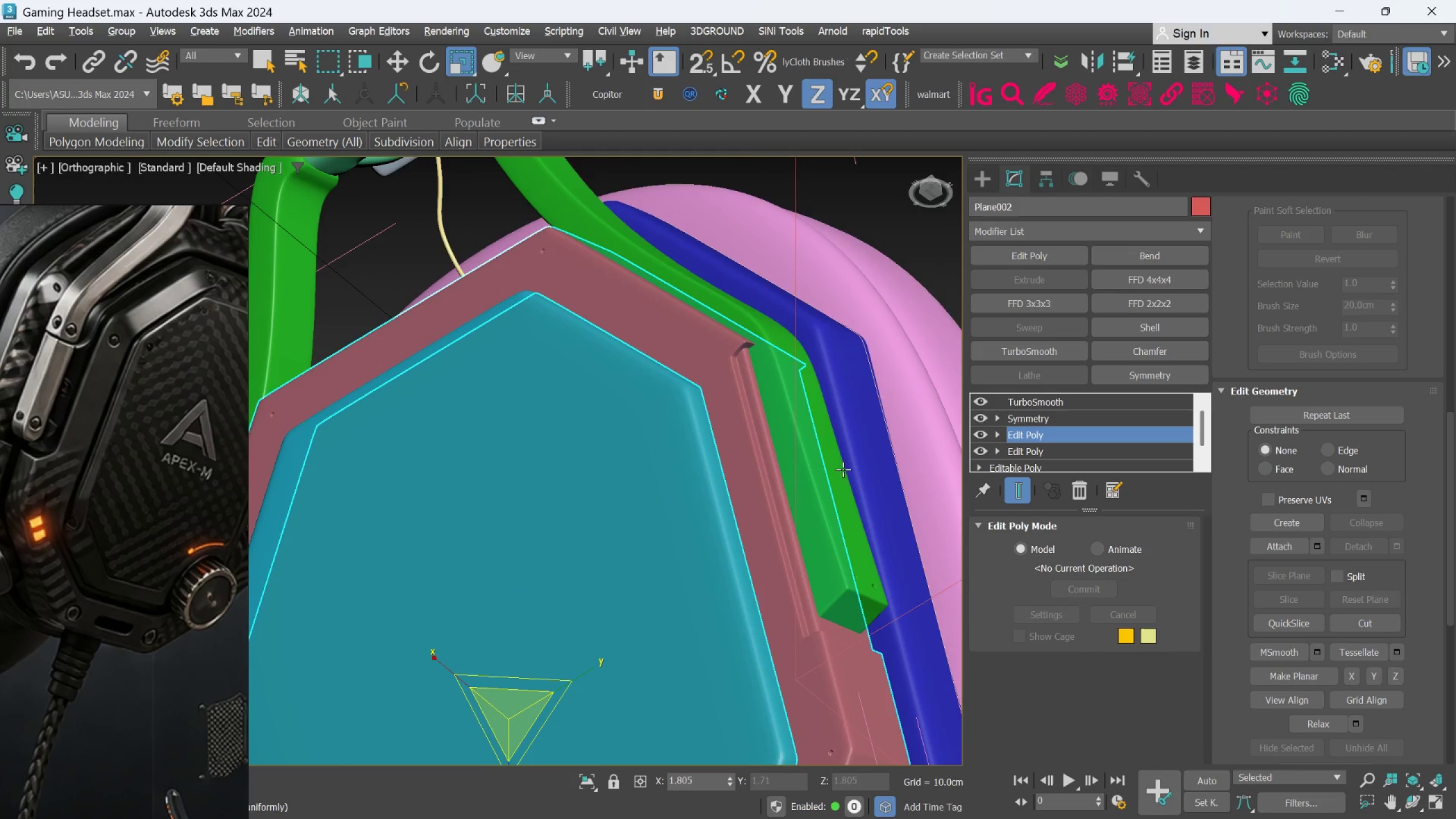 
key(Alt+AltLeft)
 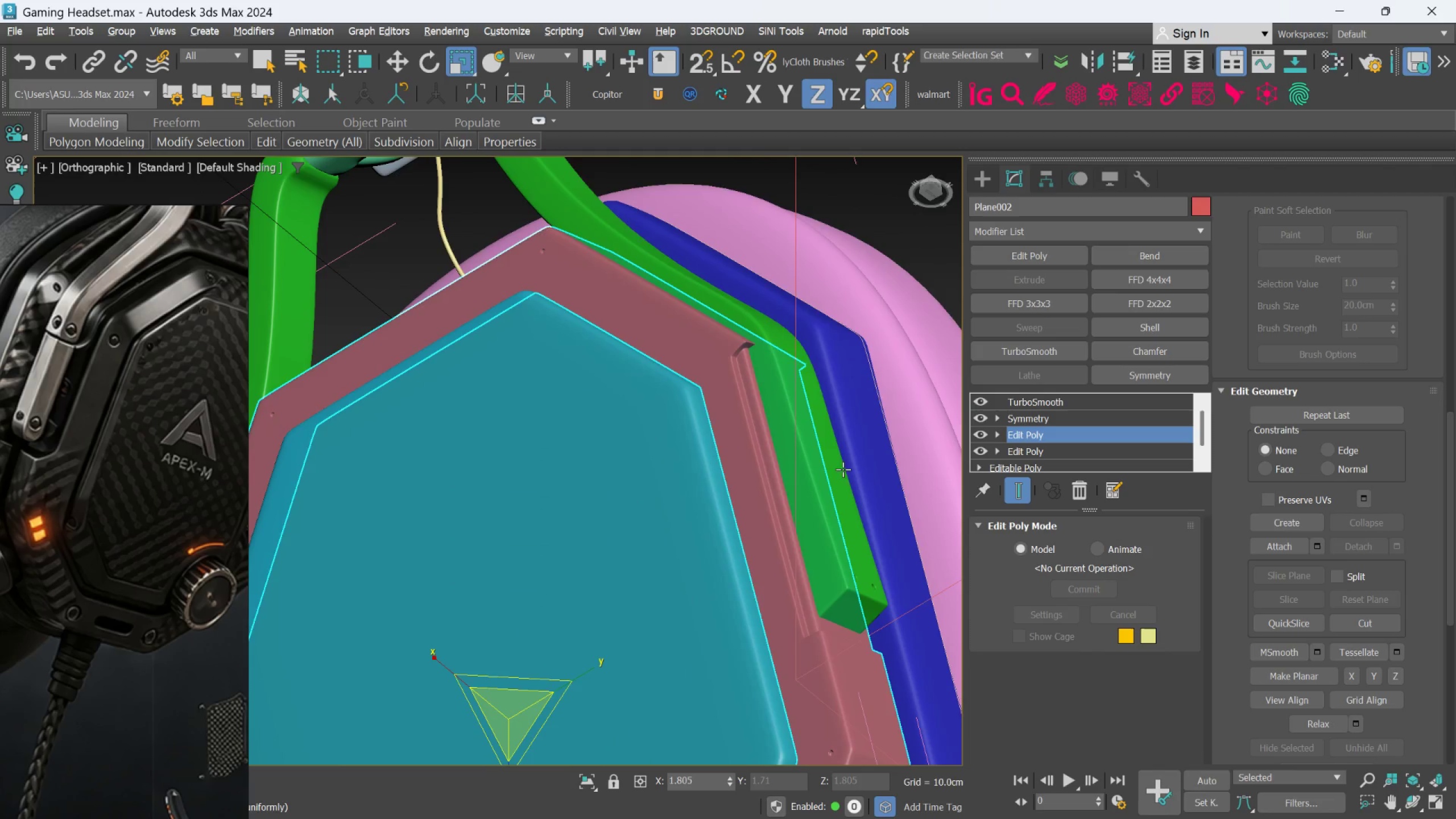 
key(Alt+AltLeft)
 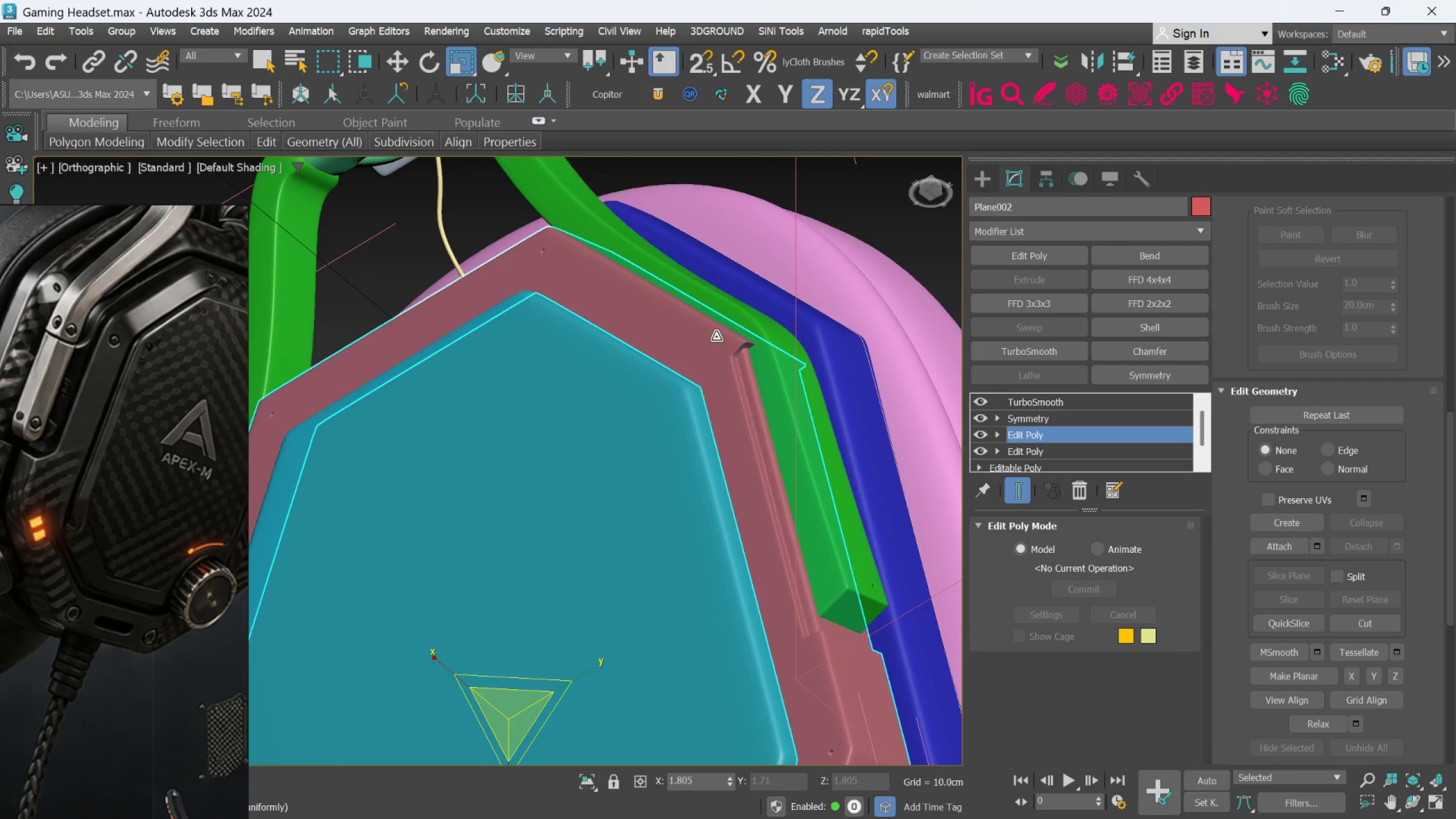 
scroll: coordinate [782, 351], scroll_direction: up, amount: 7.0
 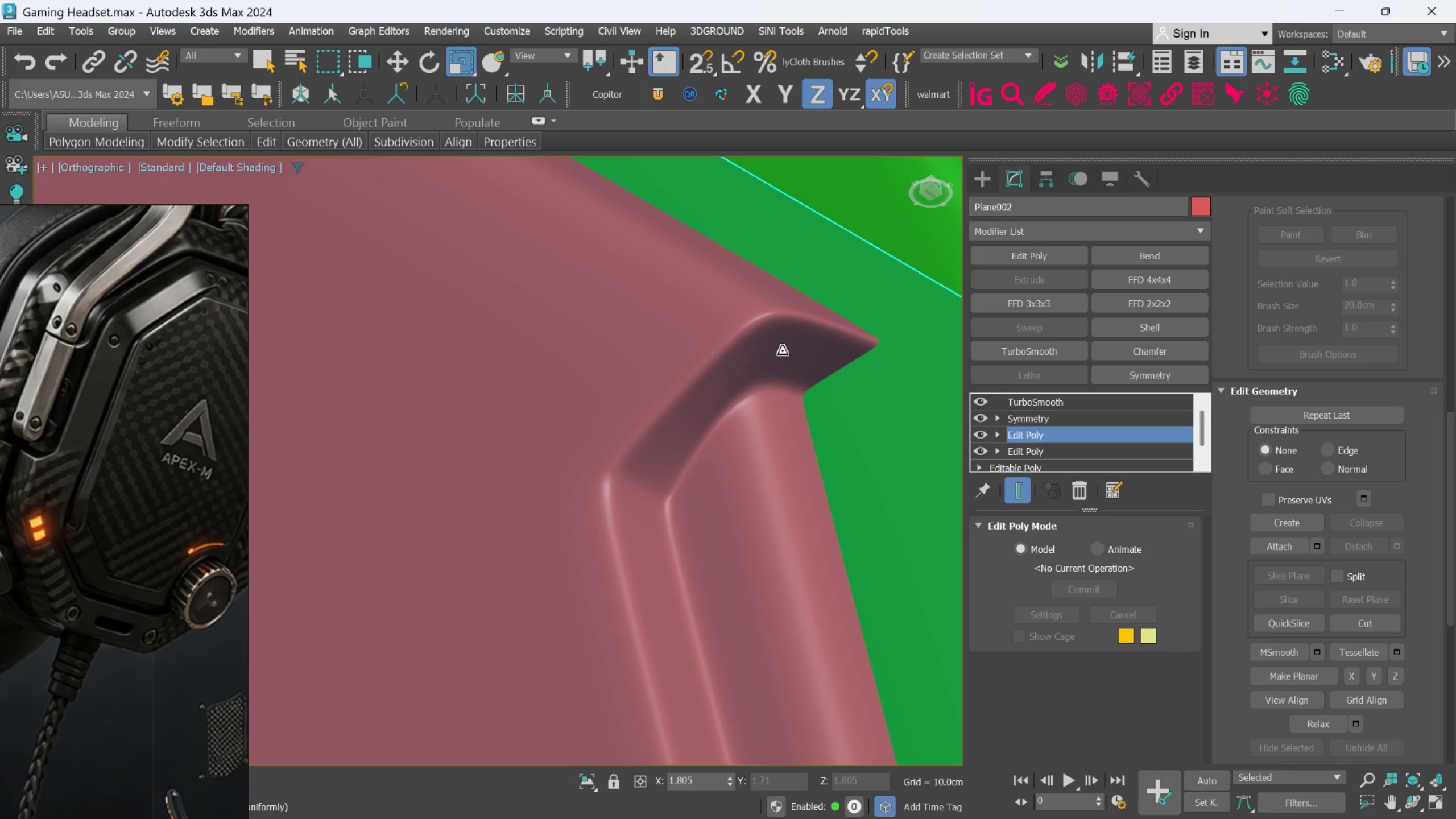 
hold_key(key=AltLeft, duration=0.89)
 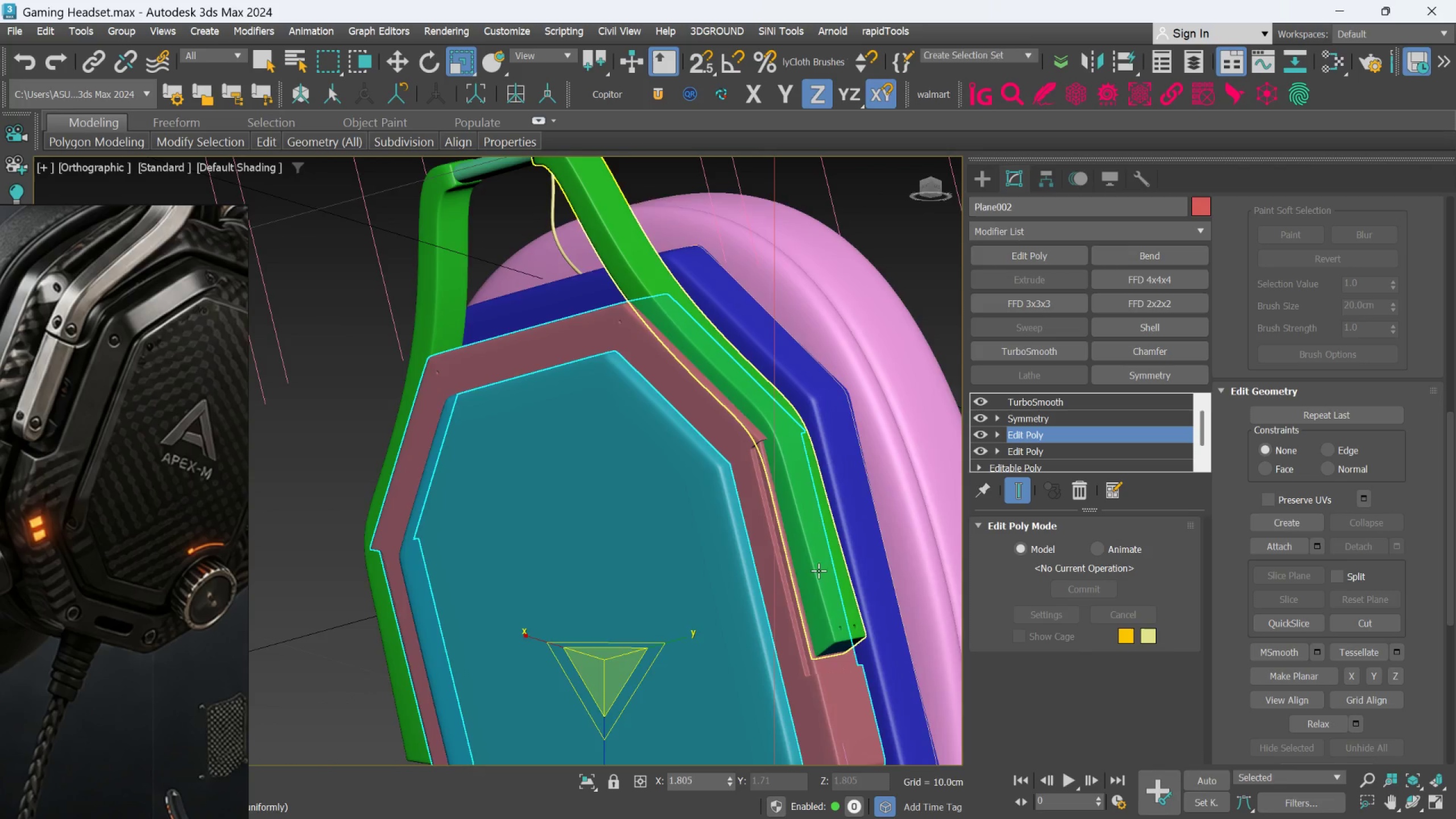 
scroll: coordinate [768, 398], scroll_direction: down, amount: 8.0
 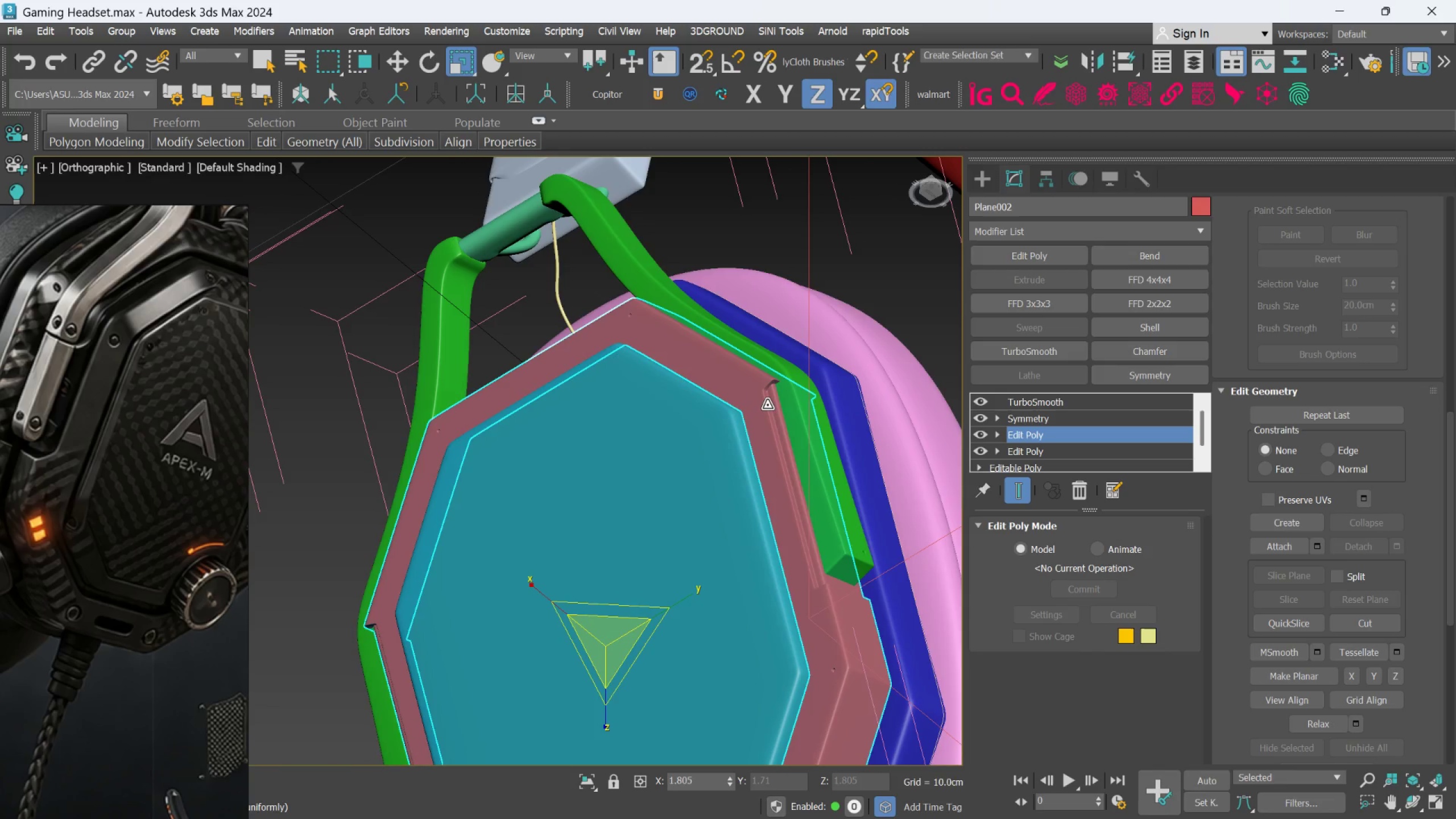 
hold_key(key=AltLeft, duration=0.56)
 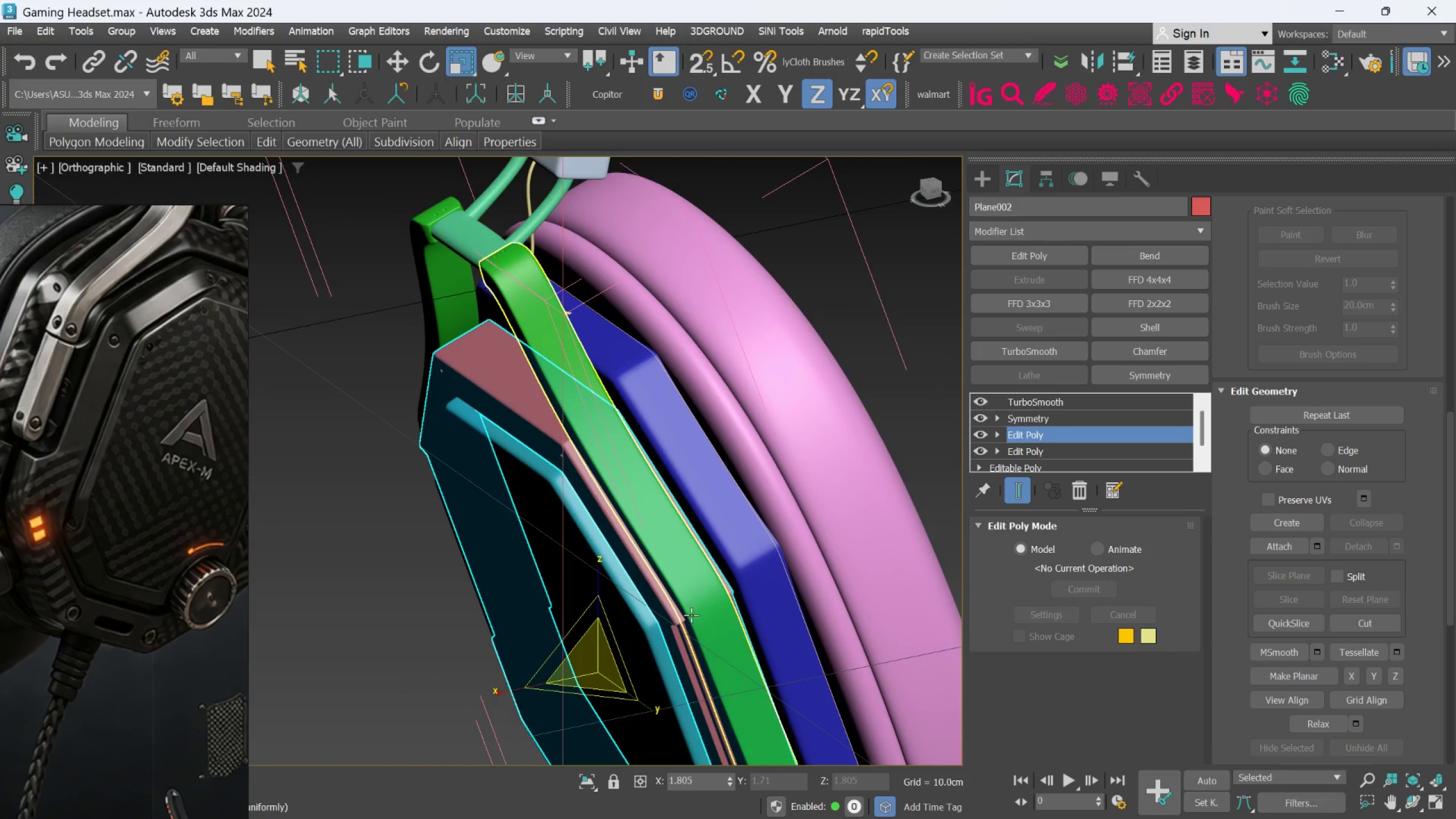 
hold_key(key=AltLeft, duration=0.61)
 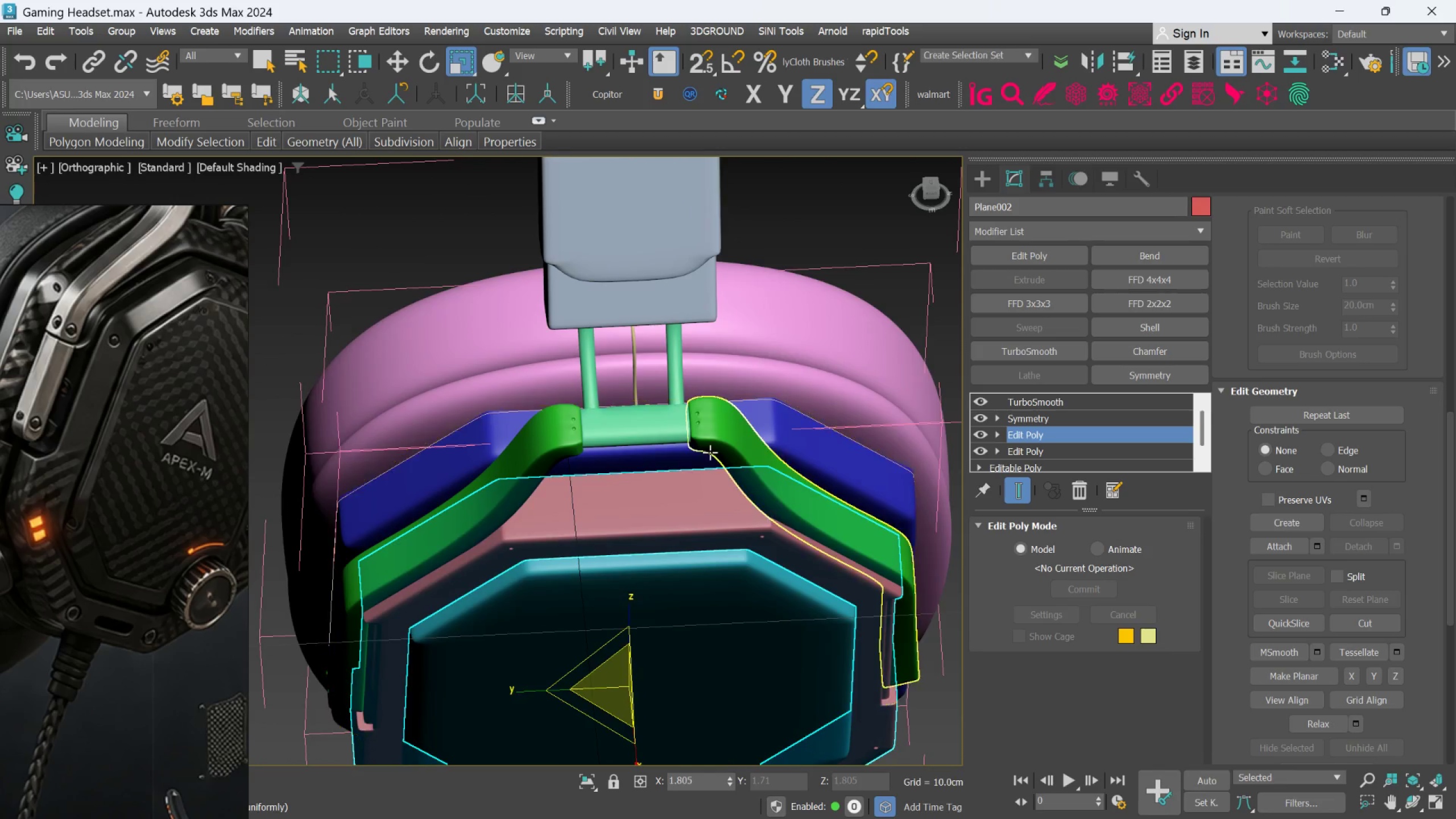 
hold_key(key=AltLeft, duration=1.76)
scroll: coordinate [710, 452], scroll_direction: up, amount: 1.0
 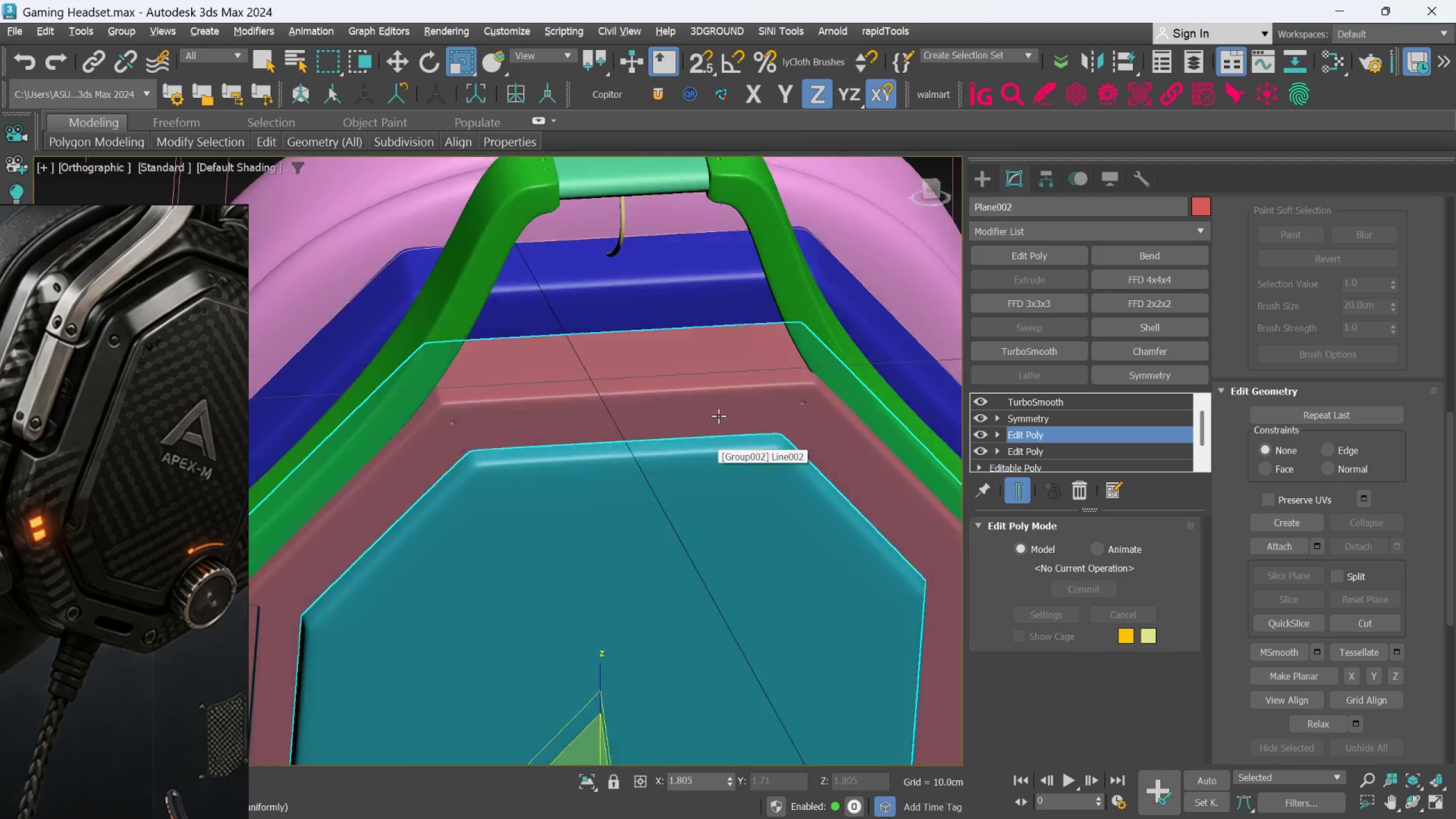 
key(Alt+AltLeft)
 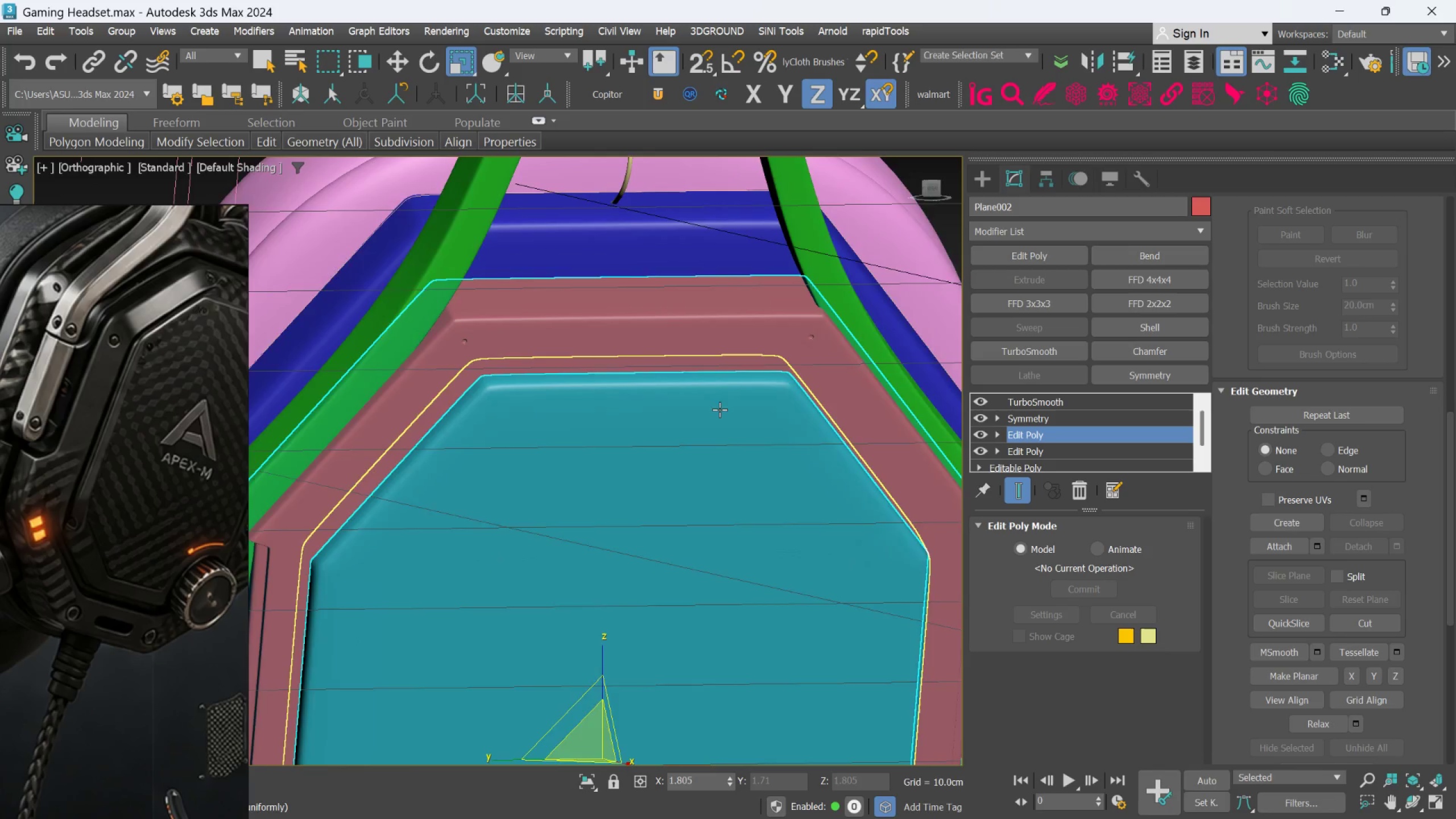 
scroll: coordinate [676, 324], scroll_direction: down, amount: 4.0
 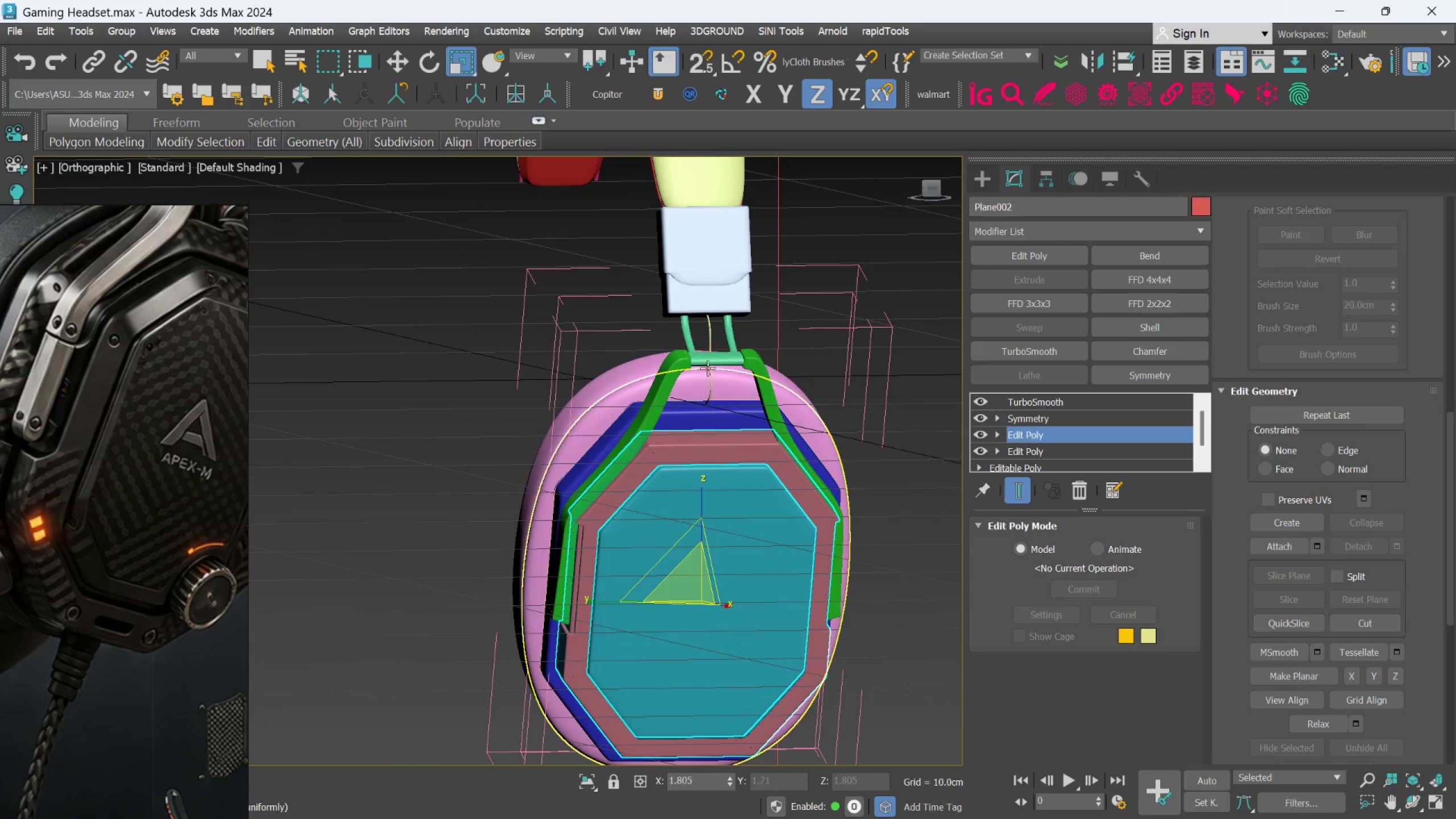 
scroll: coordinate [703, 304], scroll_direction: up, amount: 3.0
 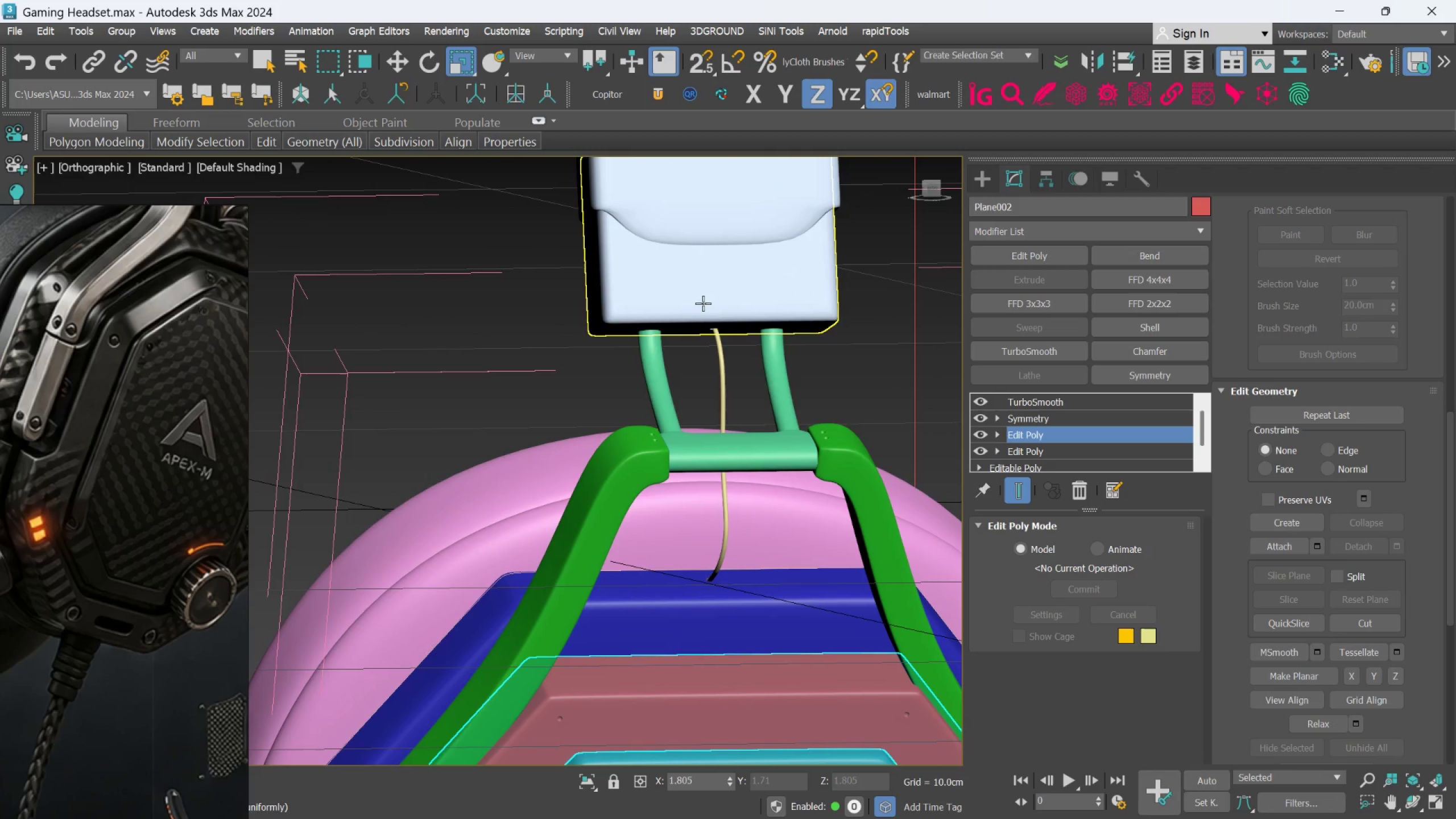 
hold_key(key=AltLeft, duration=0.72)
 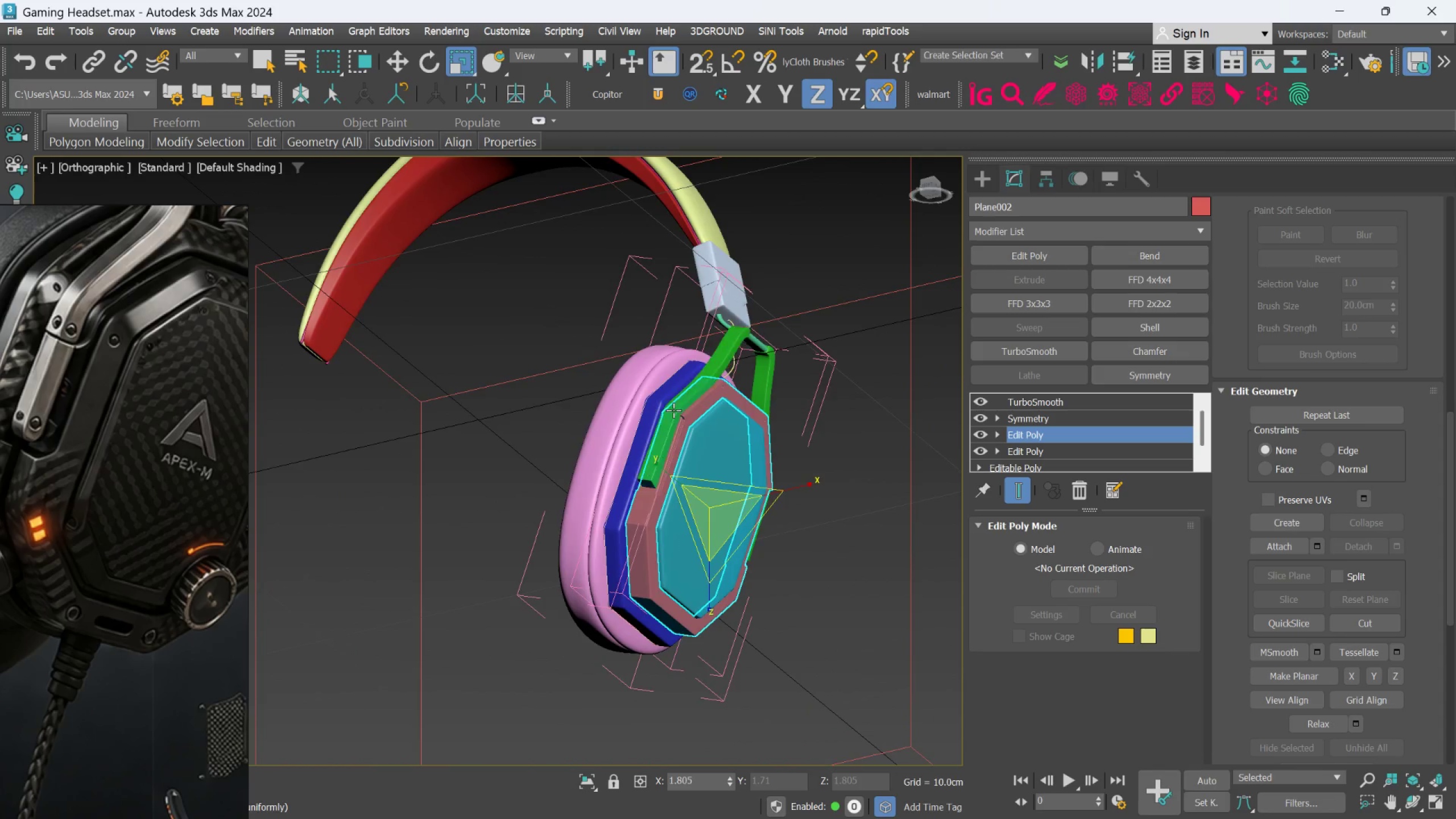 
scroll: coordinate [703, 303], scroll_direction: down, amount: 4.0
 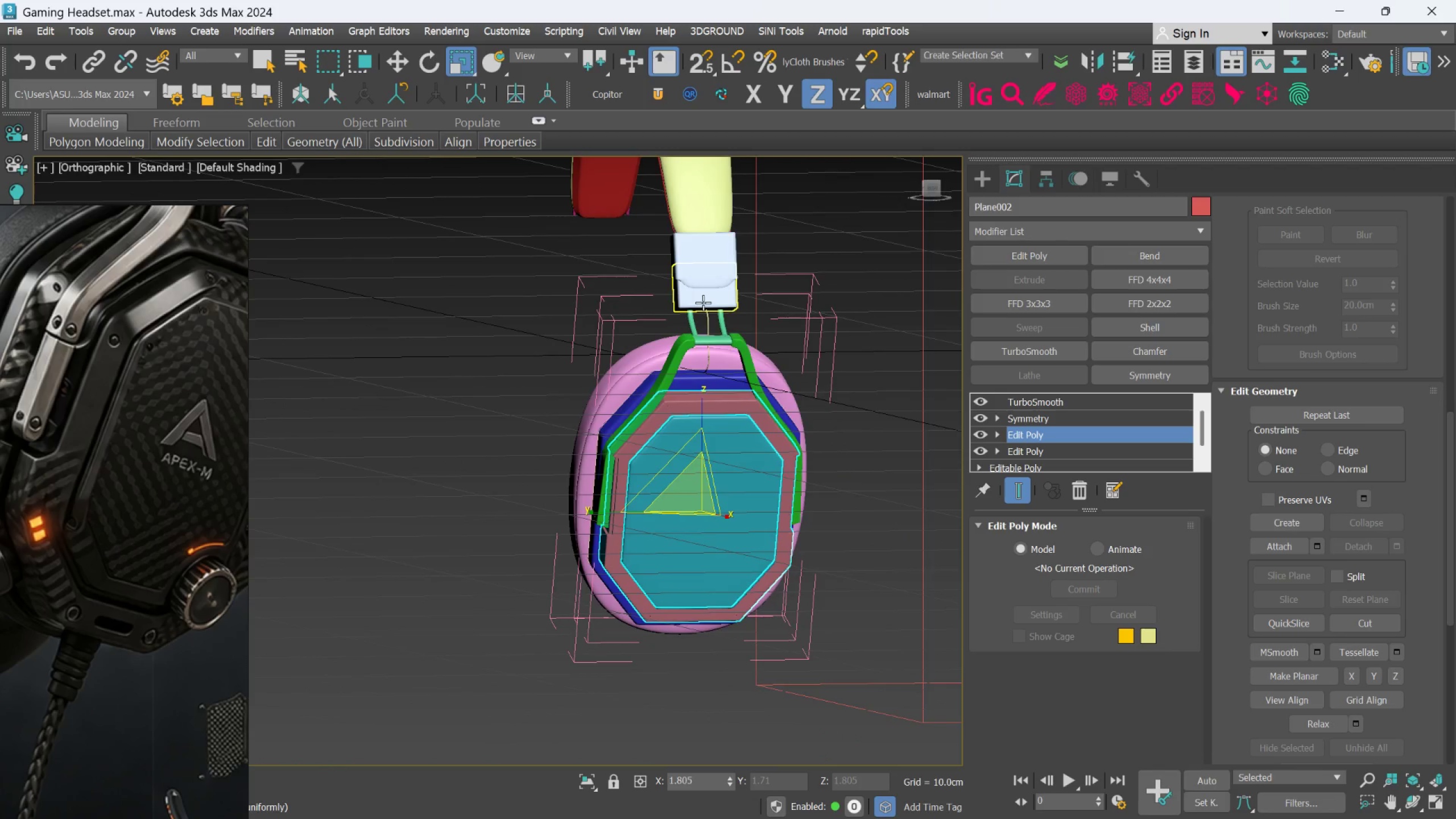 
hold_key(key=AltLeft, duration=1.41)
 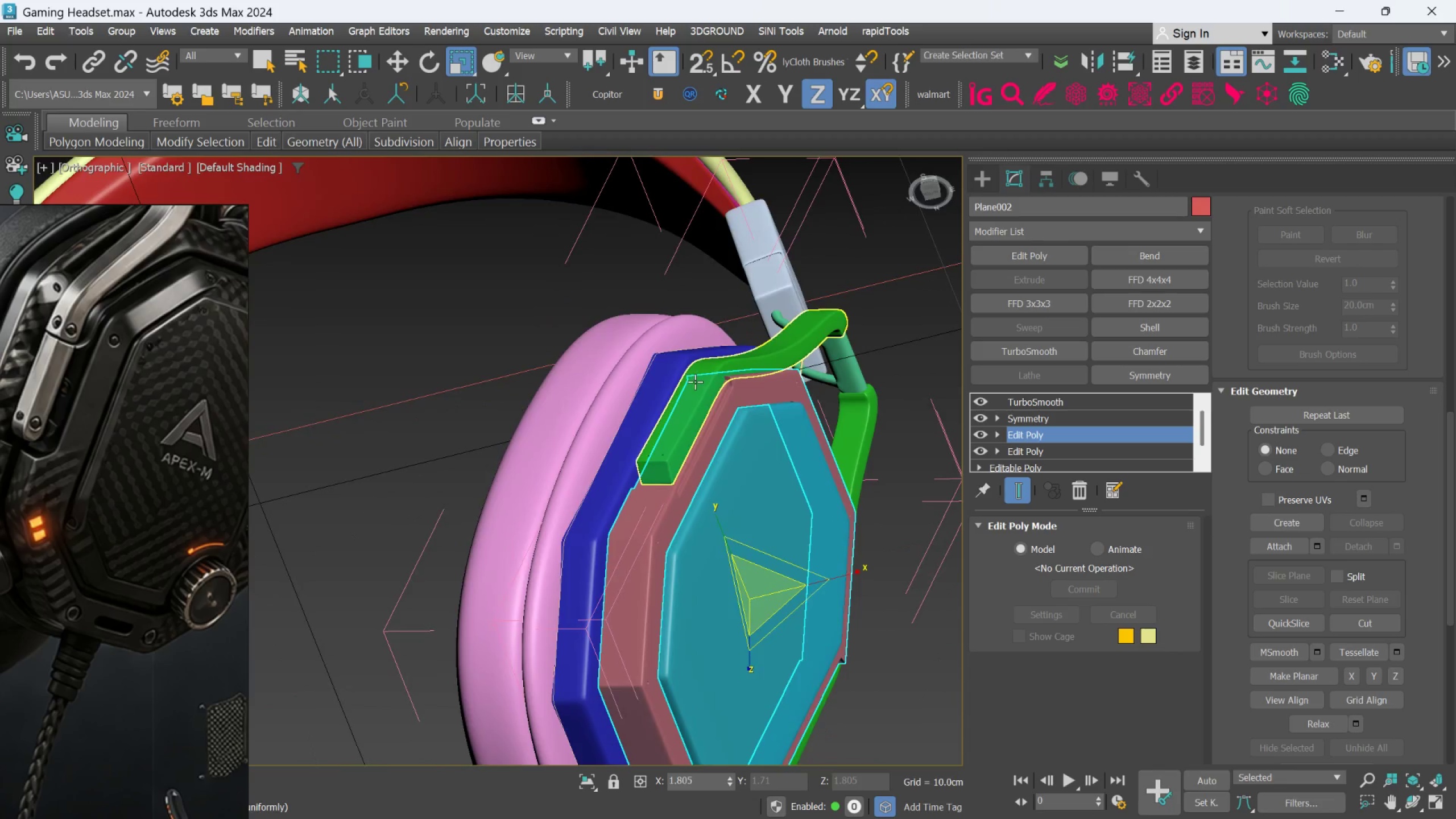 
scroll: coordinate [680, 402], scroll_direction: up, amount: 1.0
 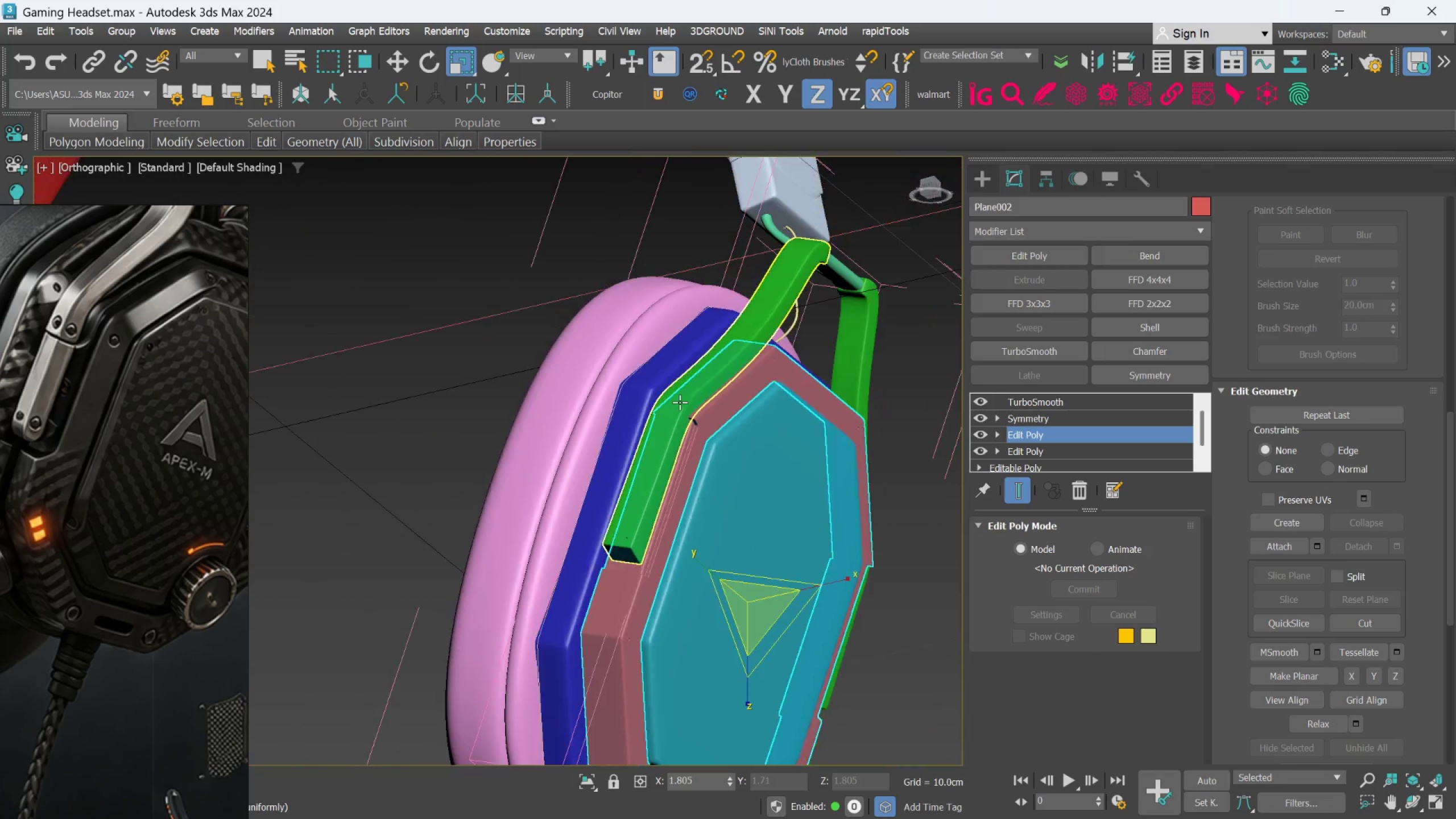 
hold_key(key=AltLeft, duration=0.47)
 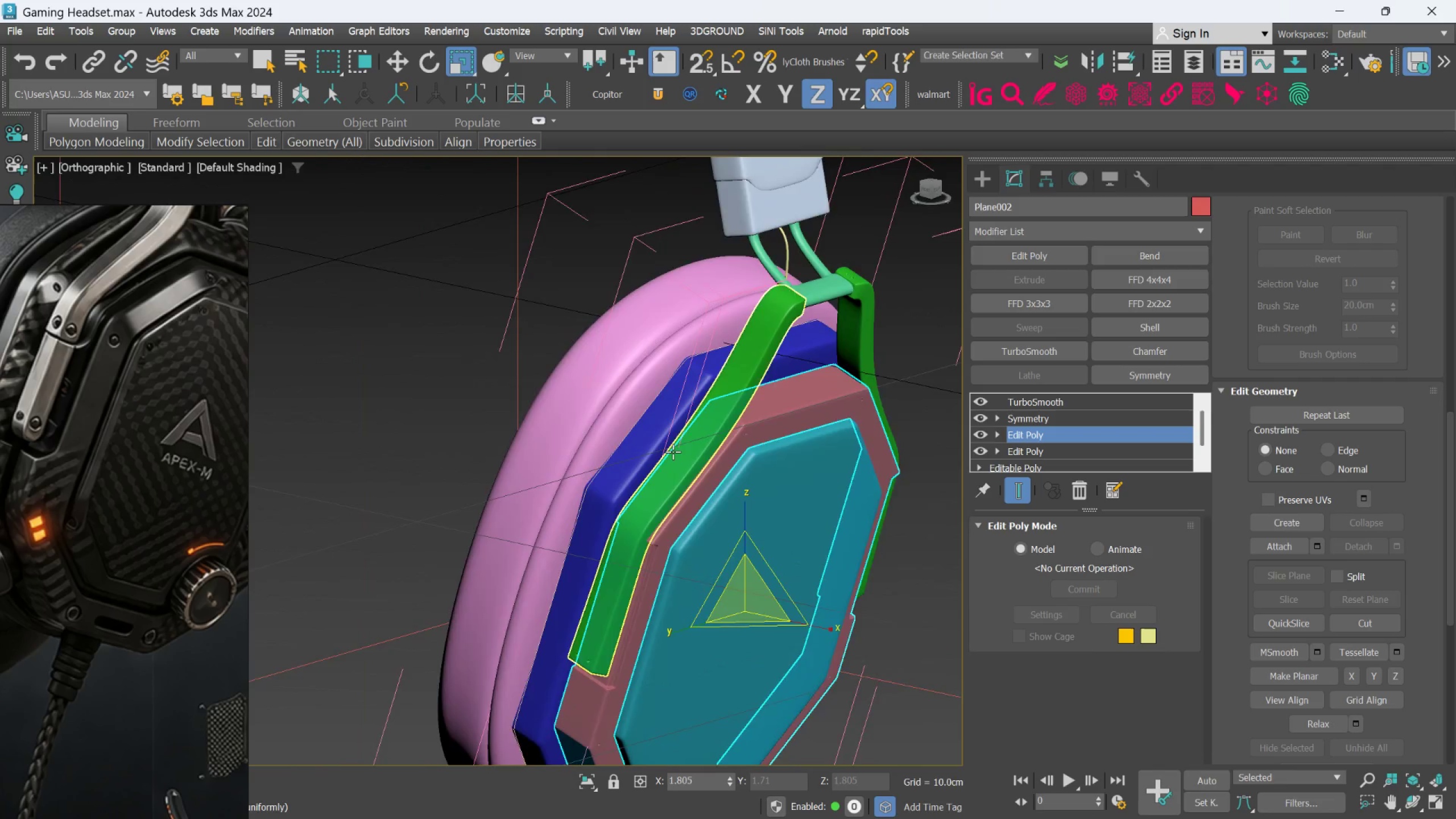 
scroll: coordinate [676, 448], scroll_direction: up, amount: 1.0
 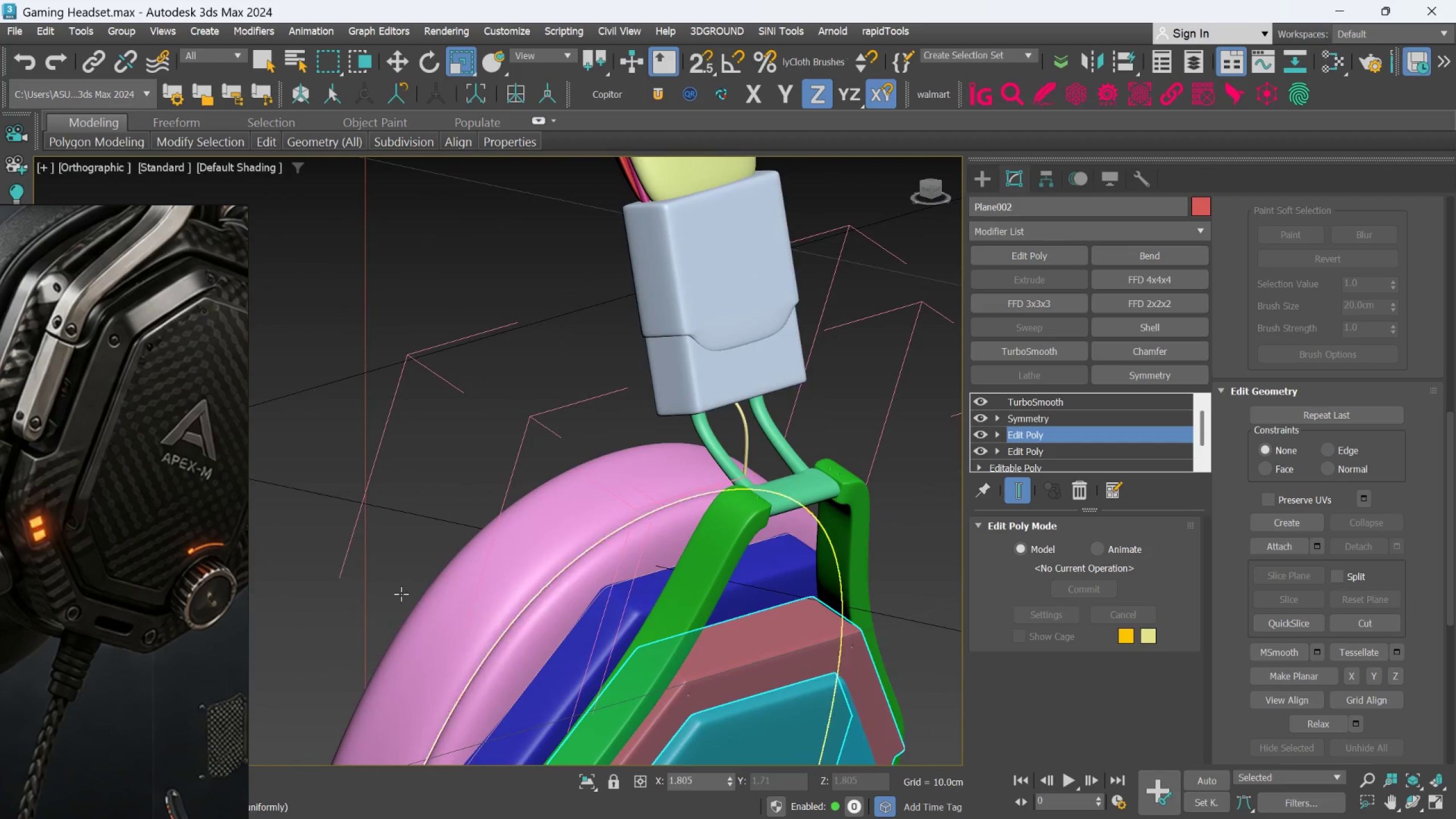 
scroll: coordinate [33, 564], scroll_direction: down, amount: 2.0
 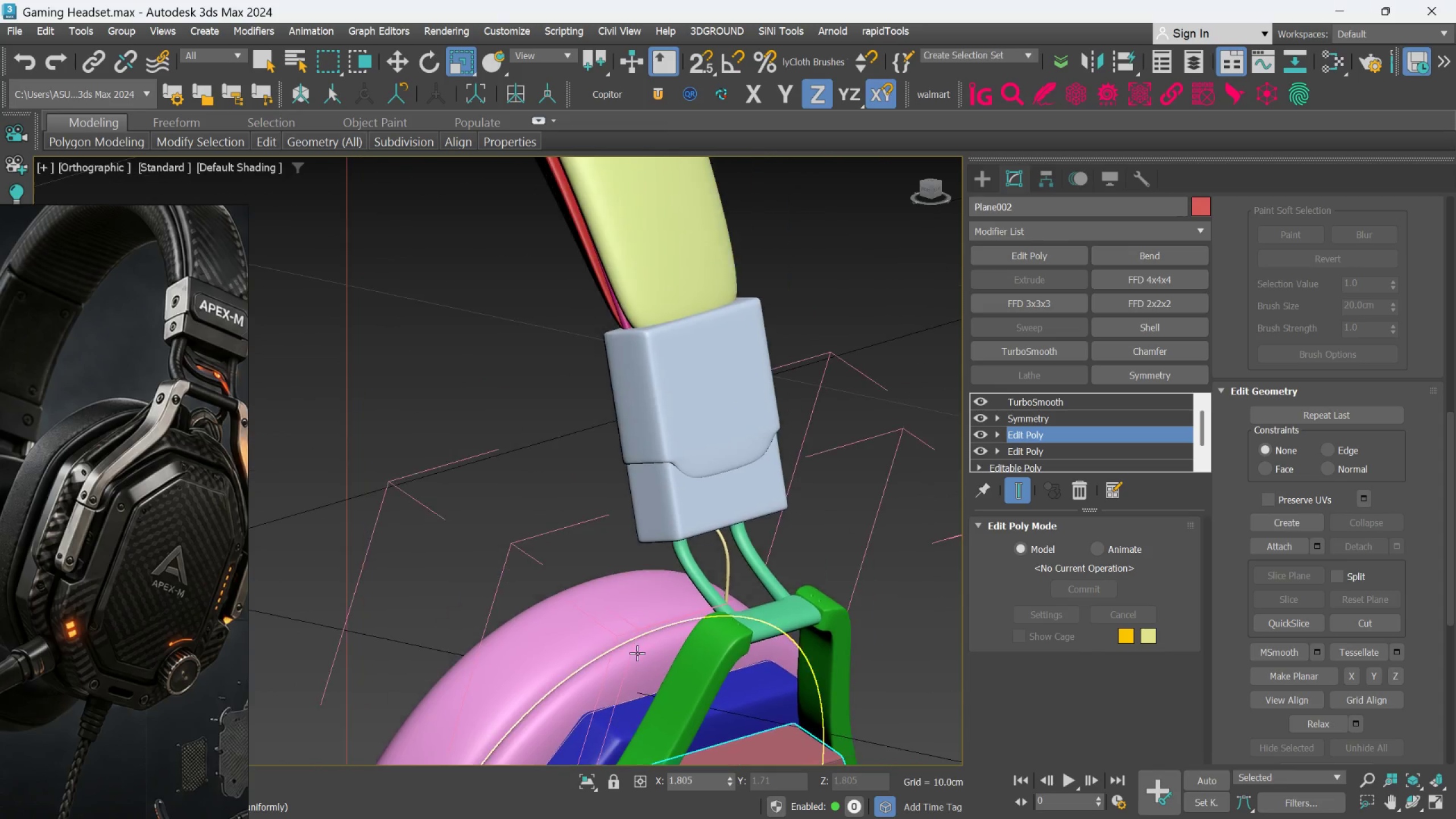 
scroll: coordinate [656, 502], scroll_direction: up, amount: 2.0
 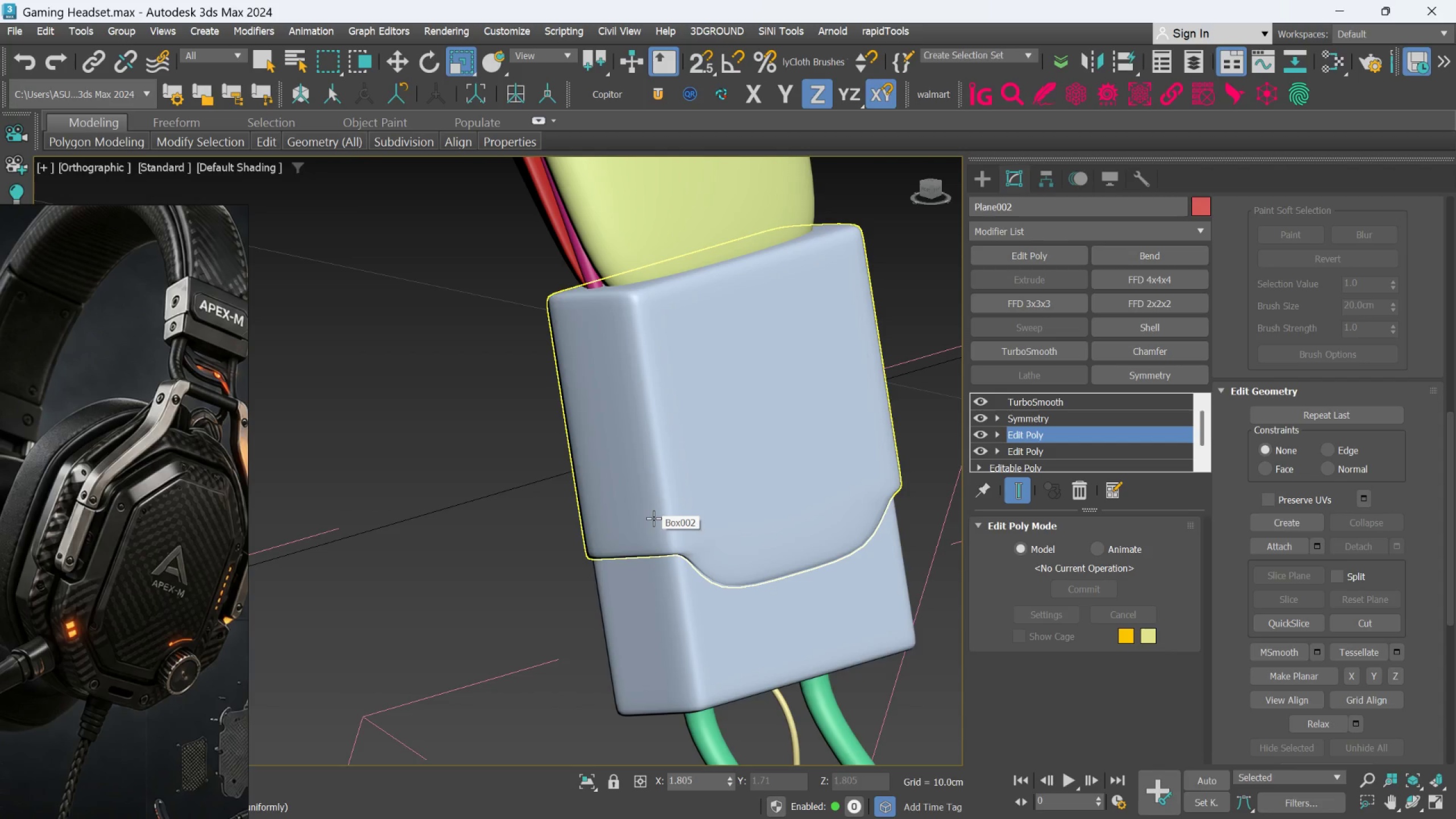 
wait(12.18)
 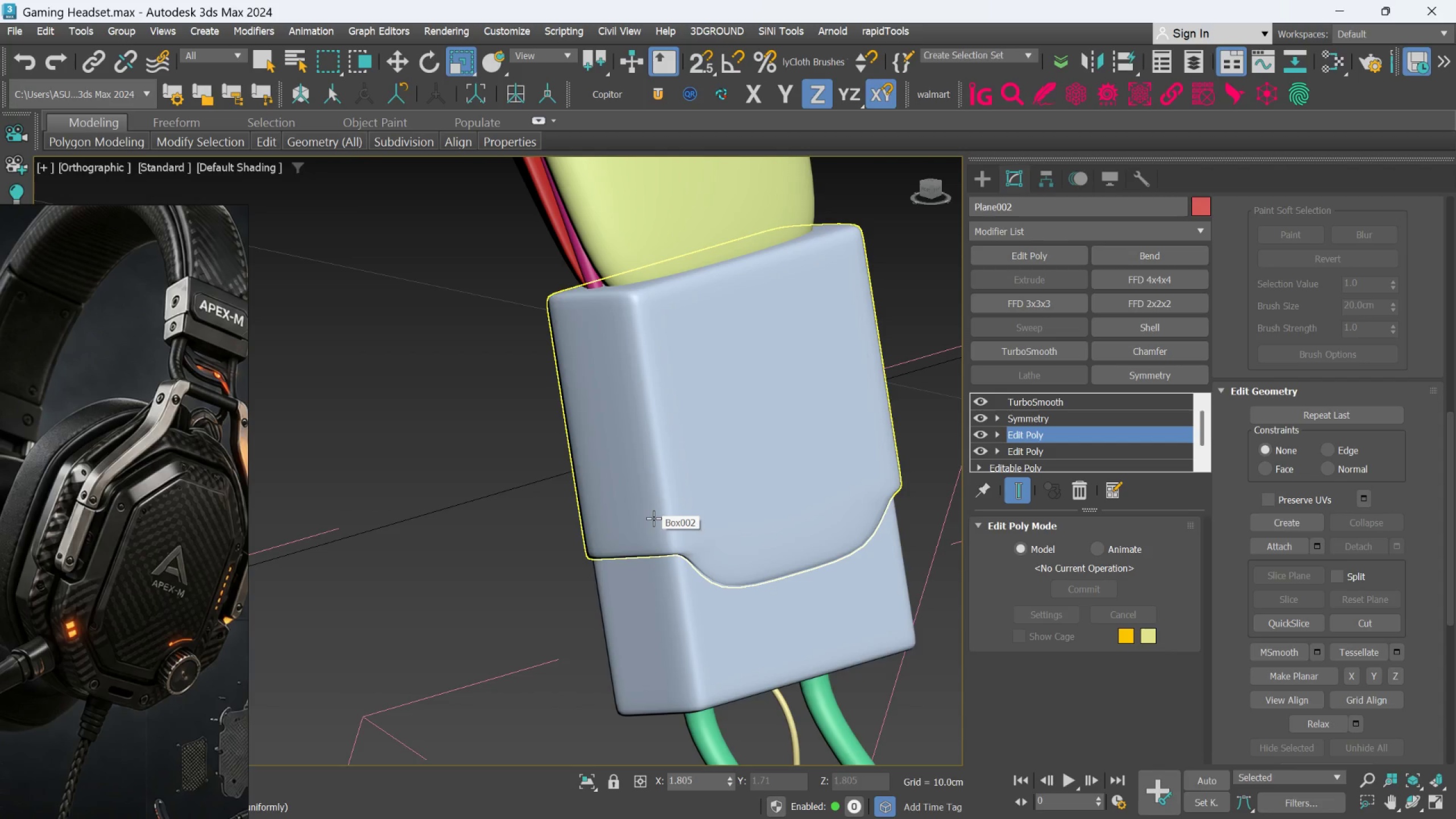 
scroll: coordinate [648, 518], scroll_direction: up, amount: 2.0
 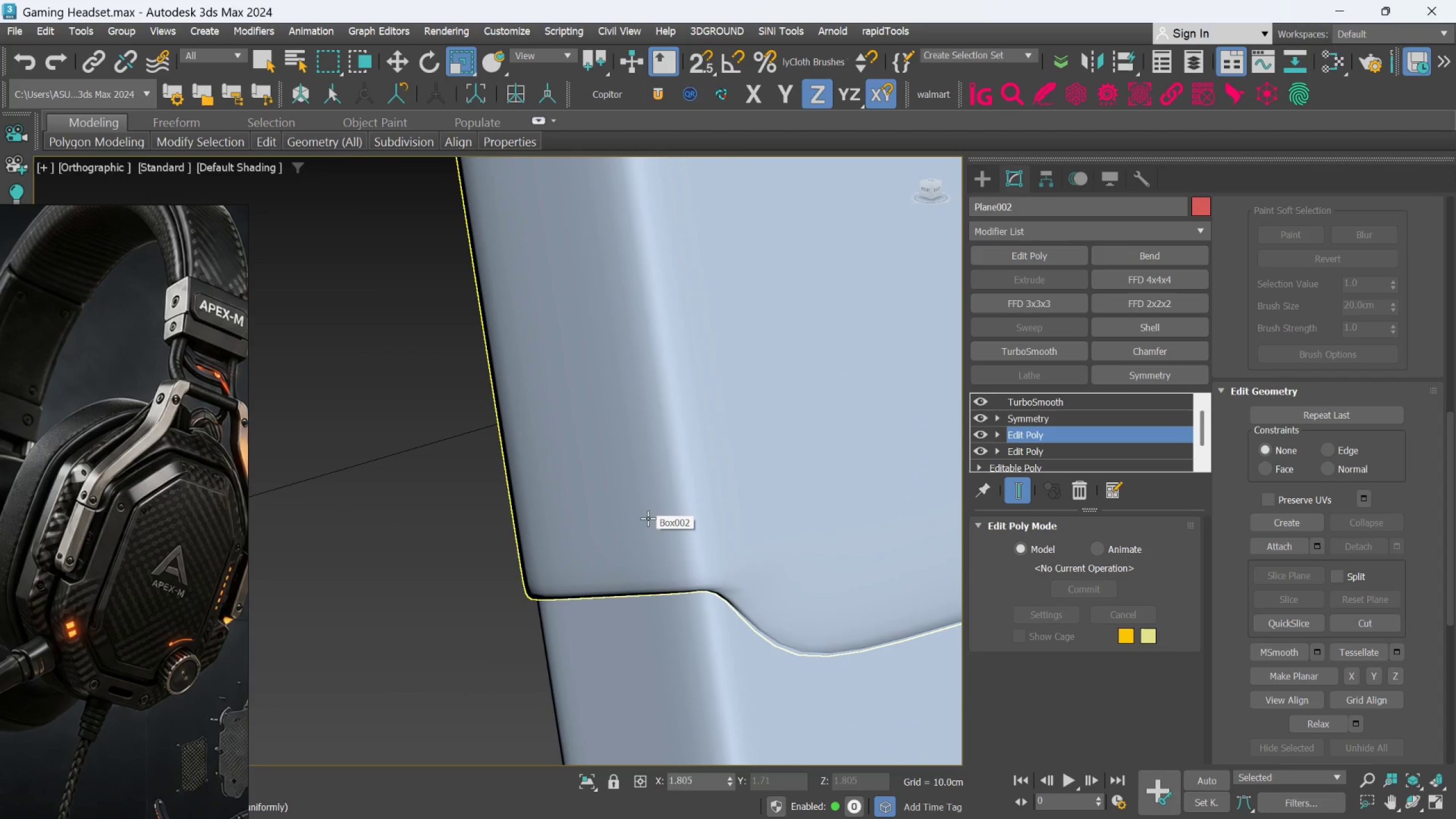 
left_click([651, 518])
 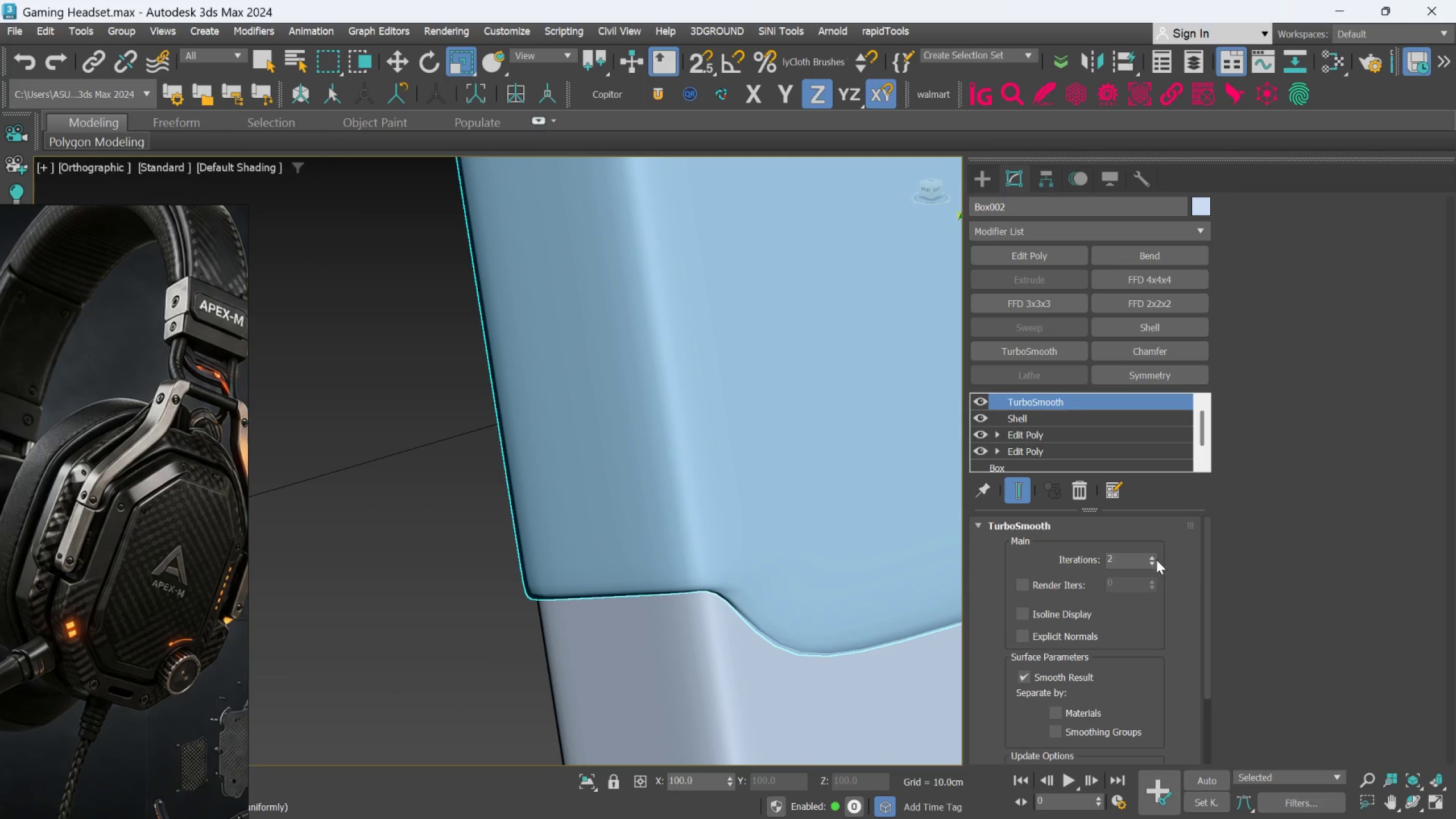 
left_click([1152, 555])
 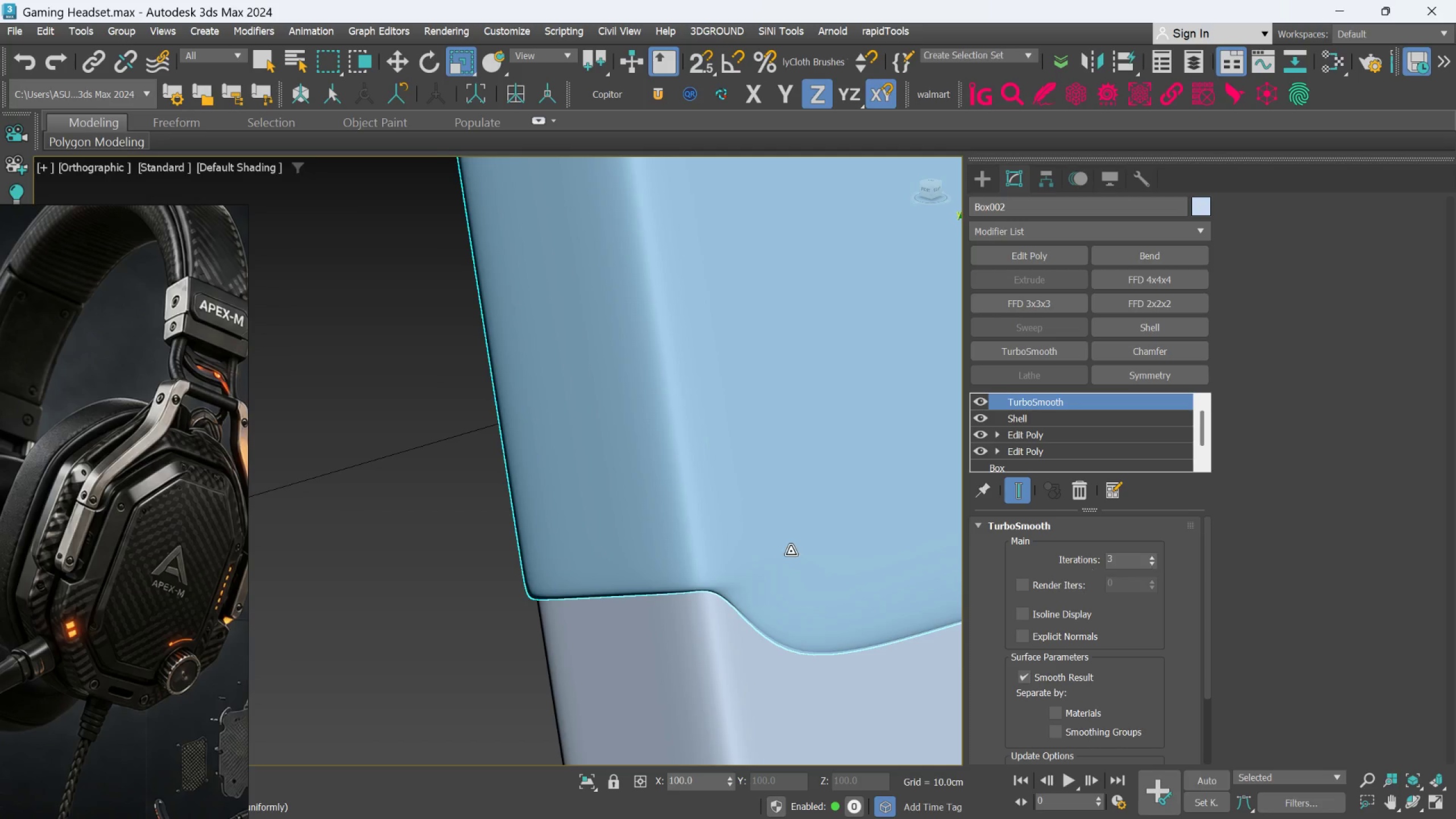 
scroll: coordinate [790, 551], scroll_direction: down, amount: 2.0
 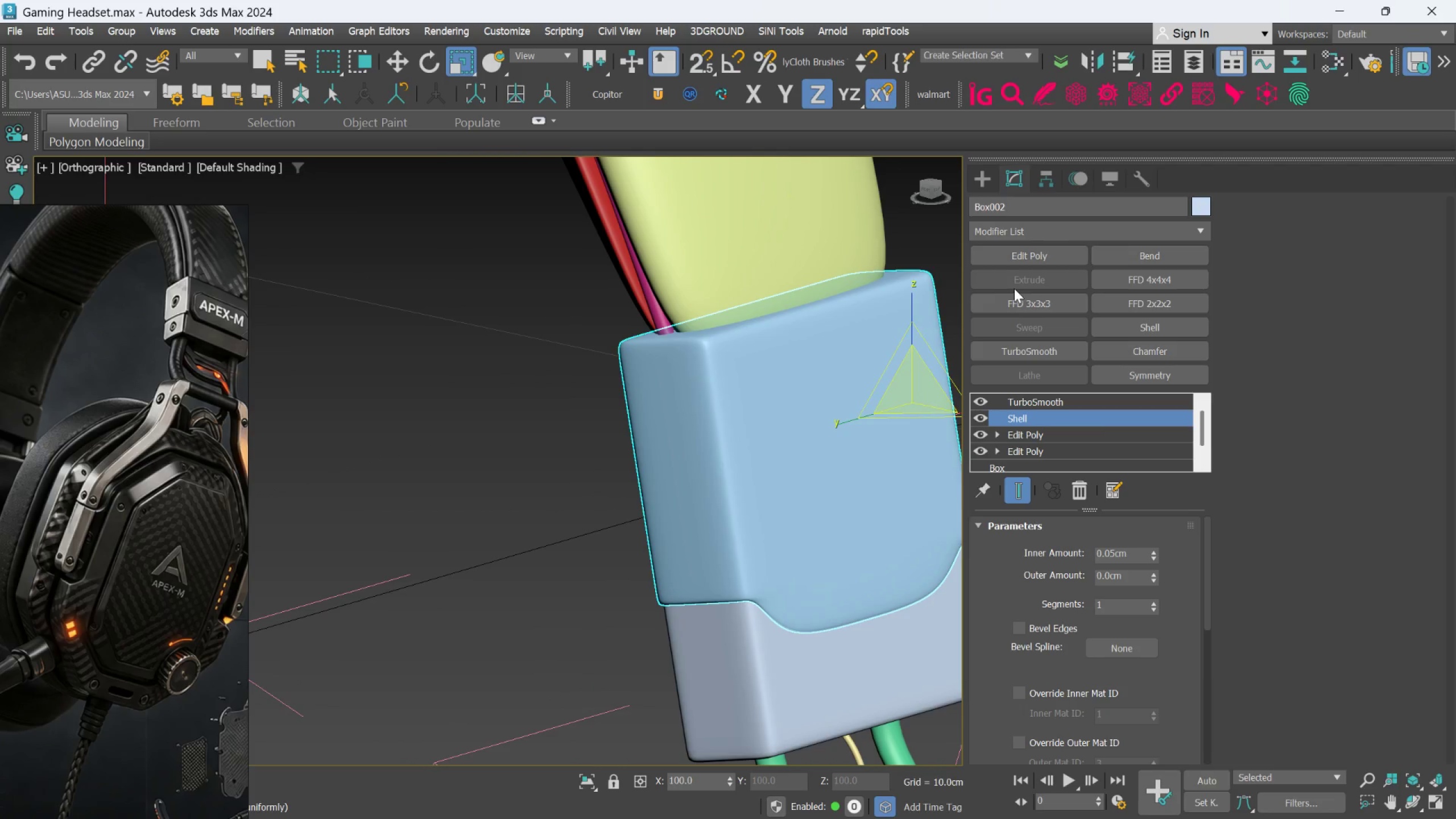 
left_click([1010, 431])
 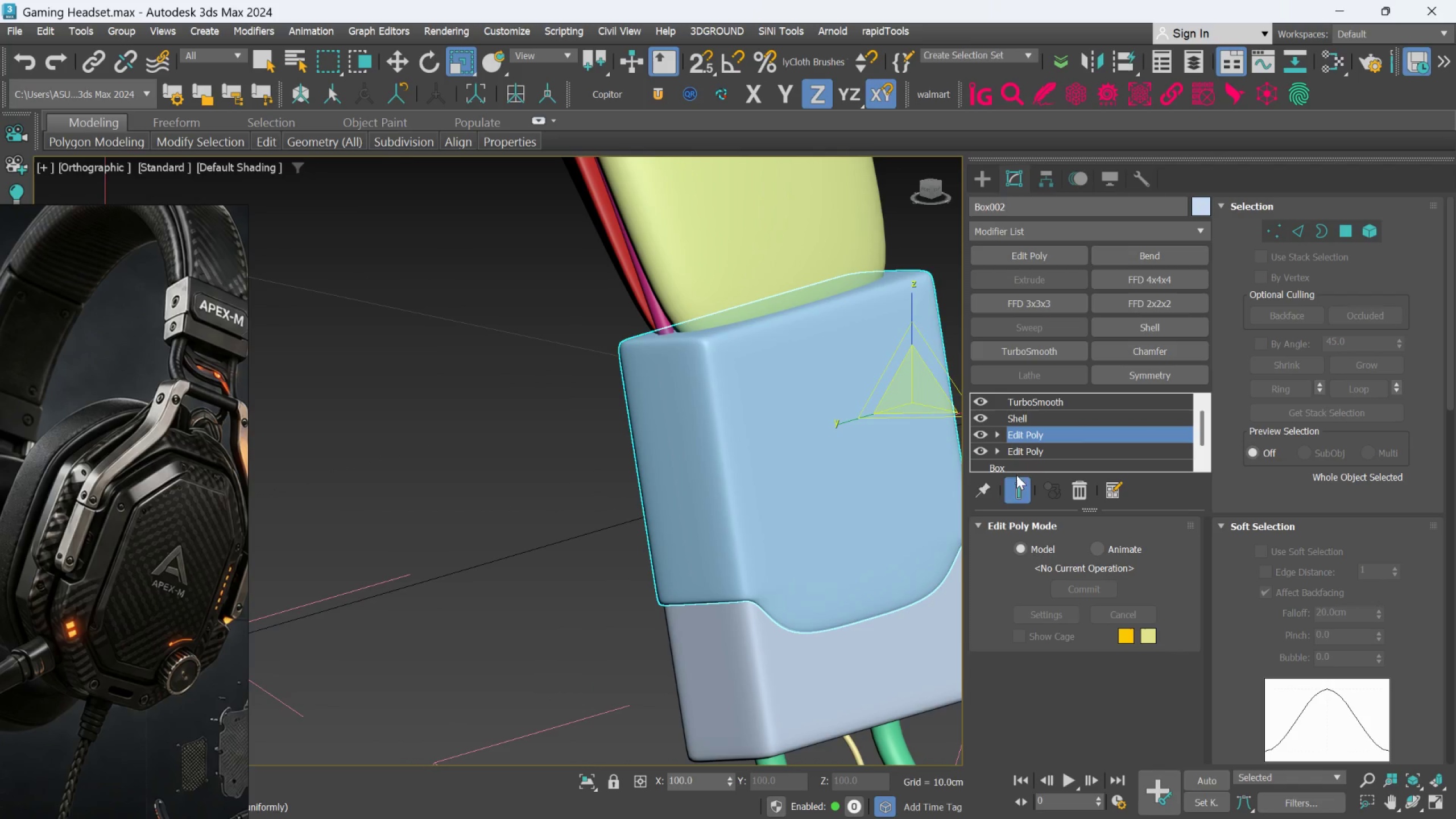 
left_click([1020, 489])
 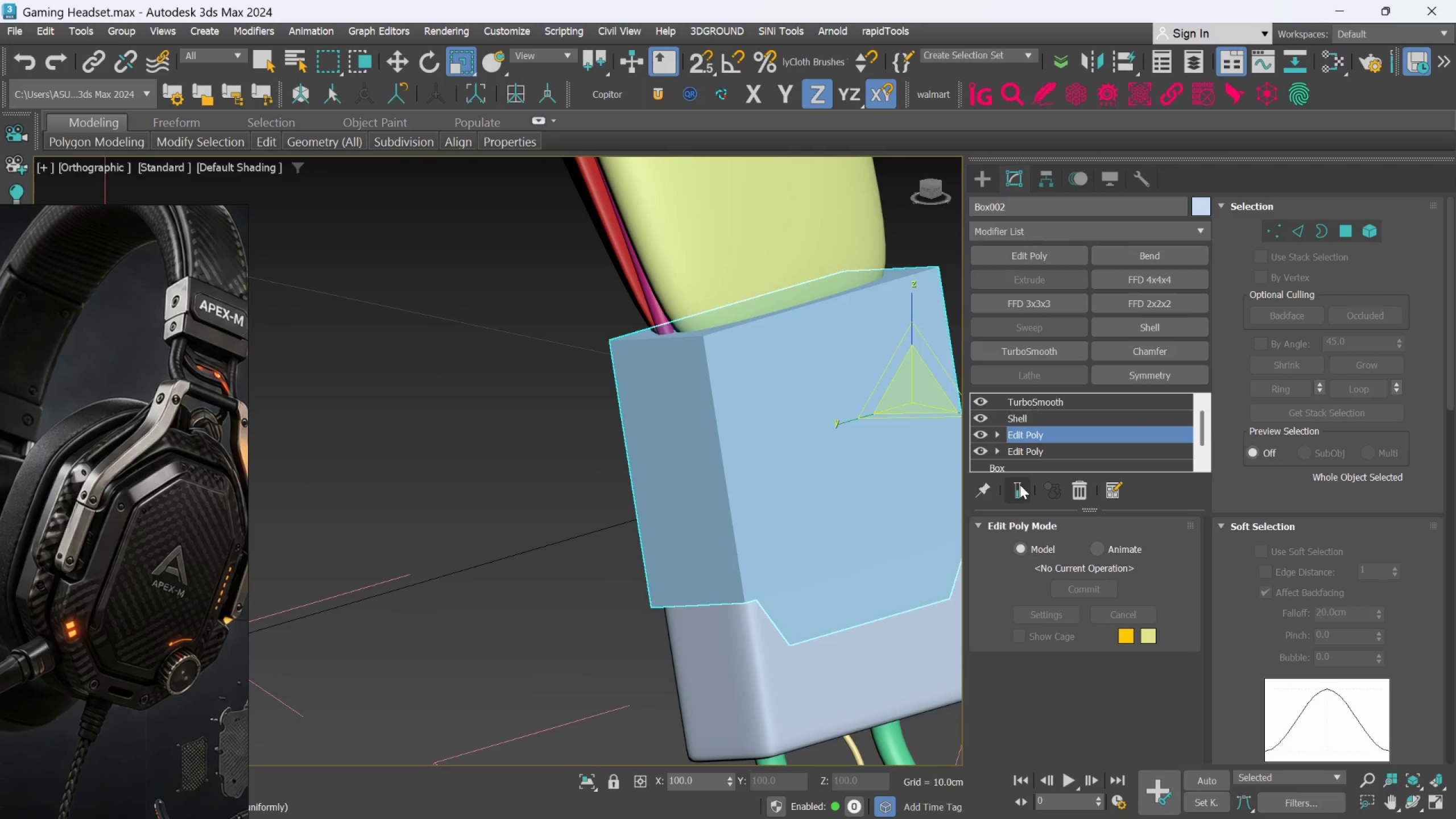 
key(F4)
 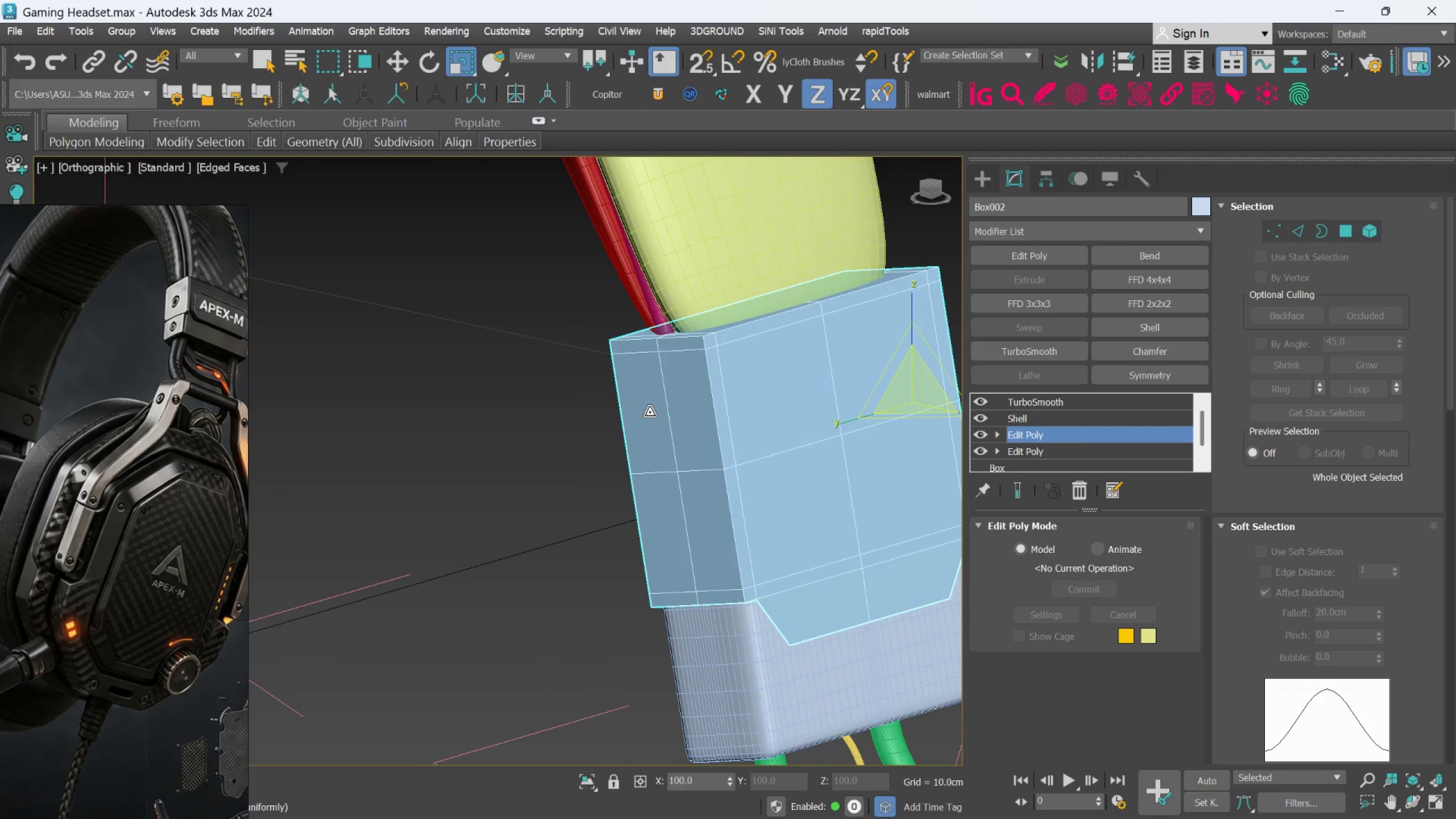 
scroll: coordinate [672, 470], scroll_direction: up, amount: 2.0
 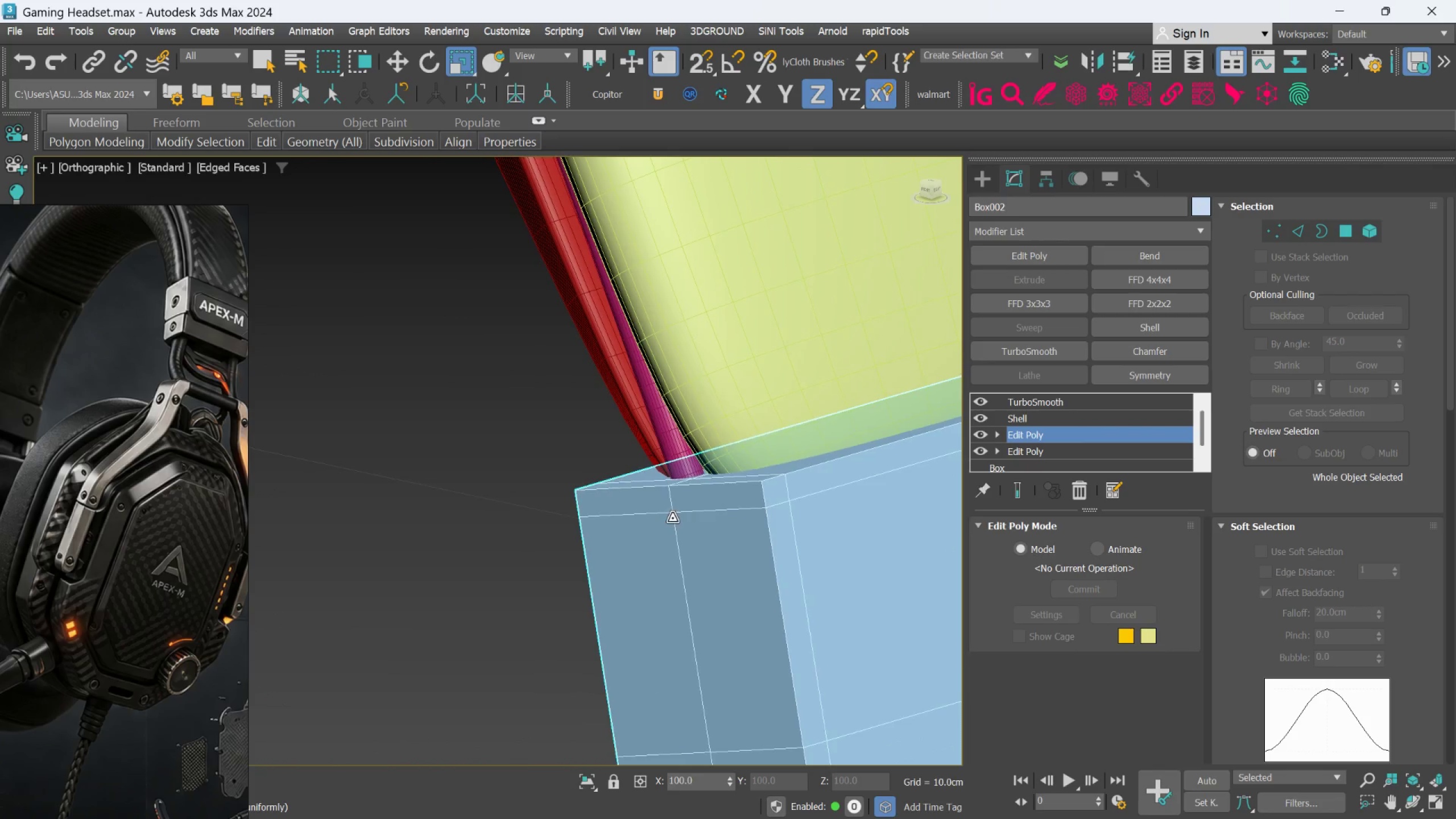 
scroll: coordinate [672, 518], scroll_direction: none, amount: 0.0
 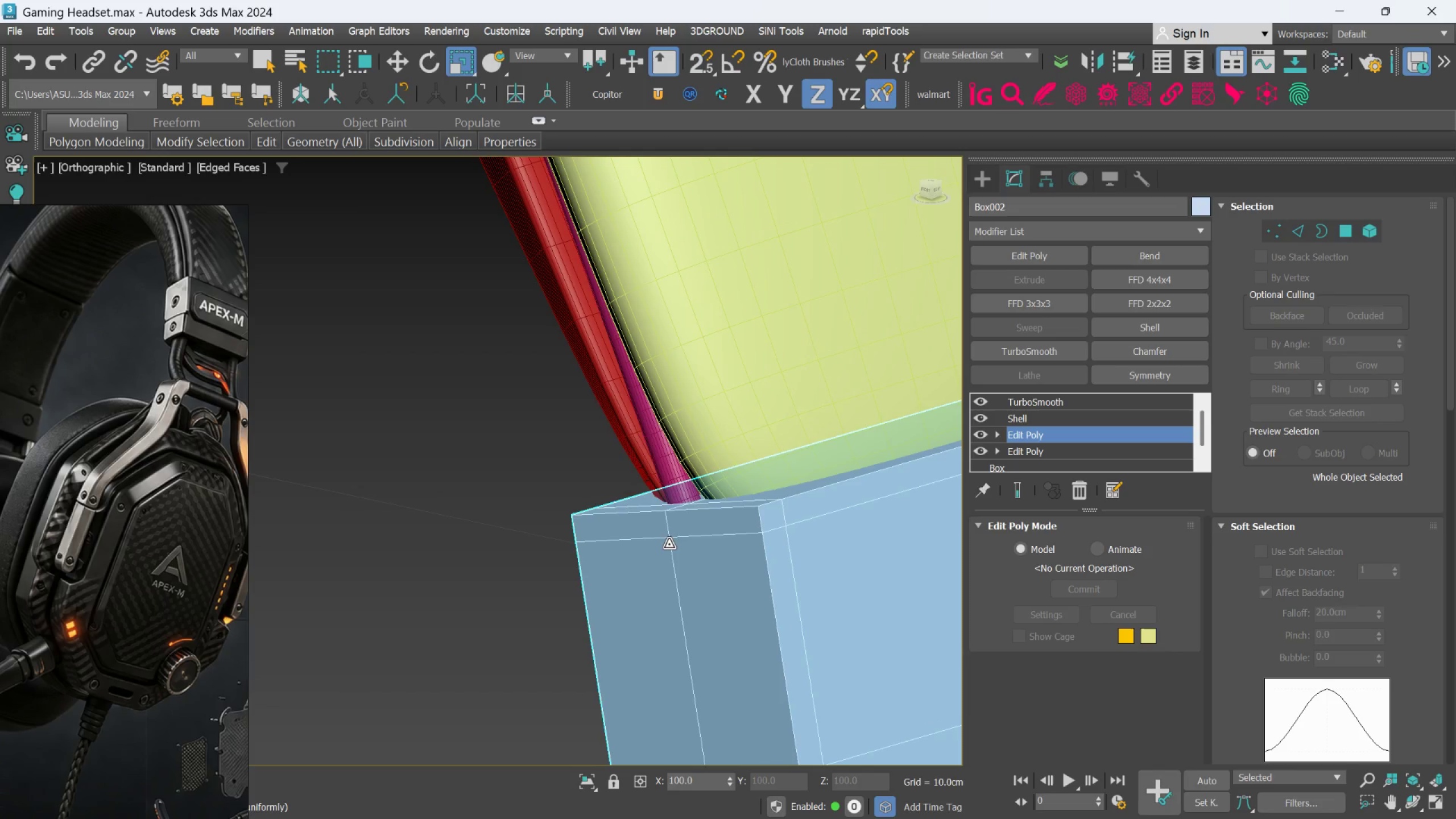 
scroll: coordinate [669, 545], scroll_direction: up, amount: 1.0
 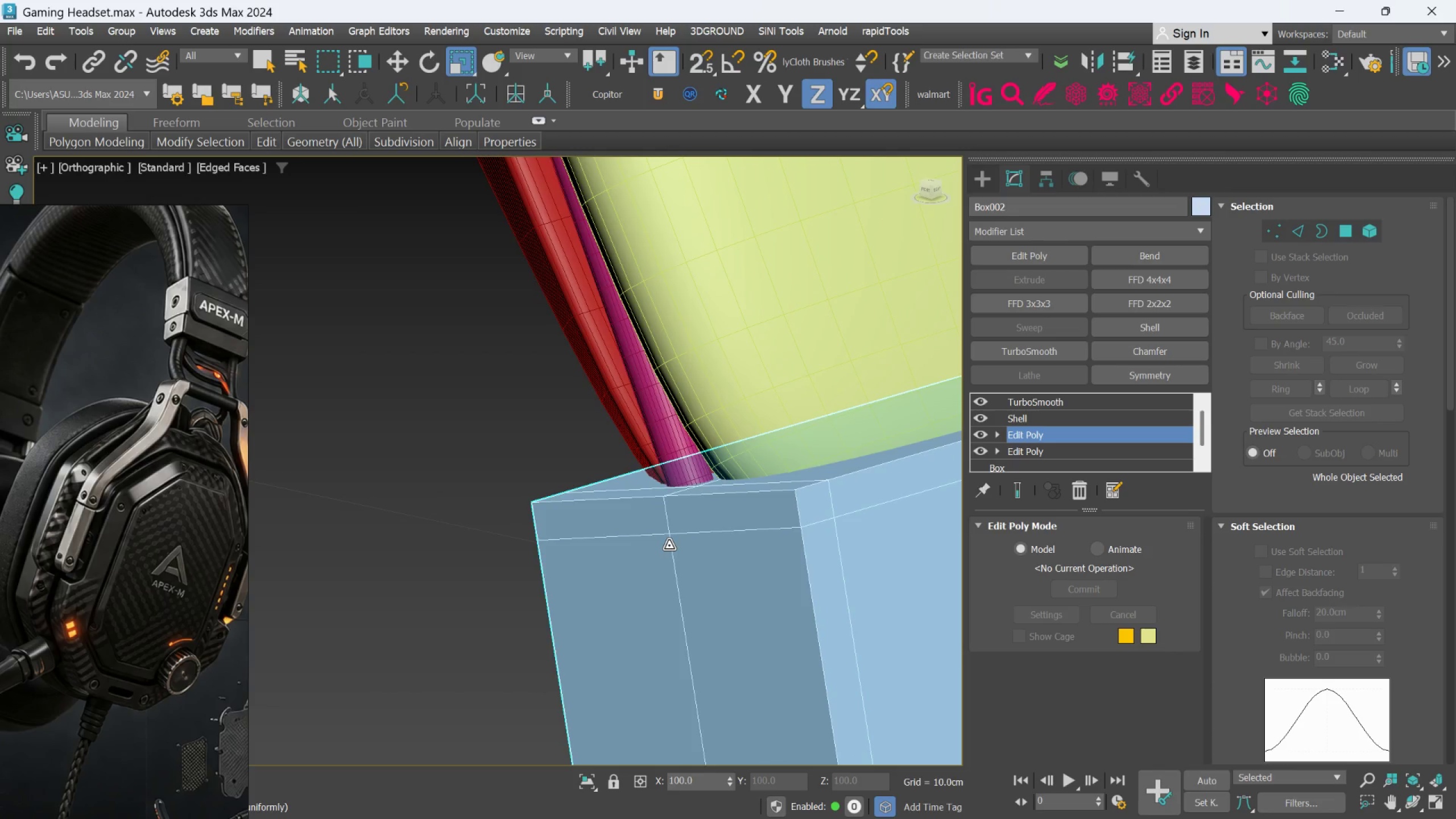 
scroll: coordinate [669, 545], scroll_direction: down, amount: 1.0
 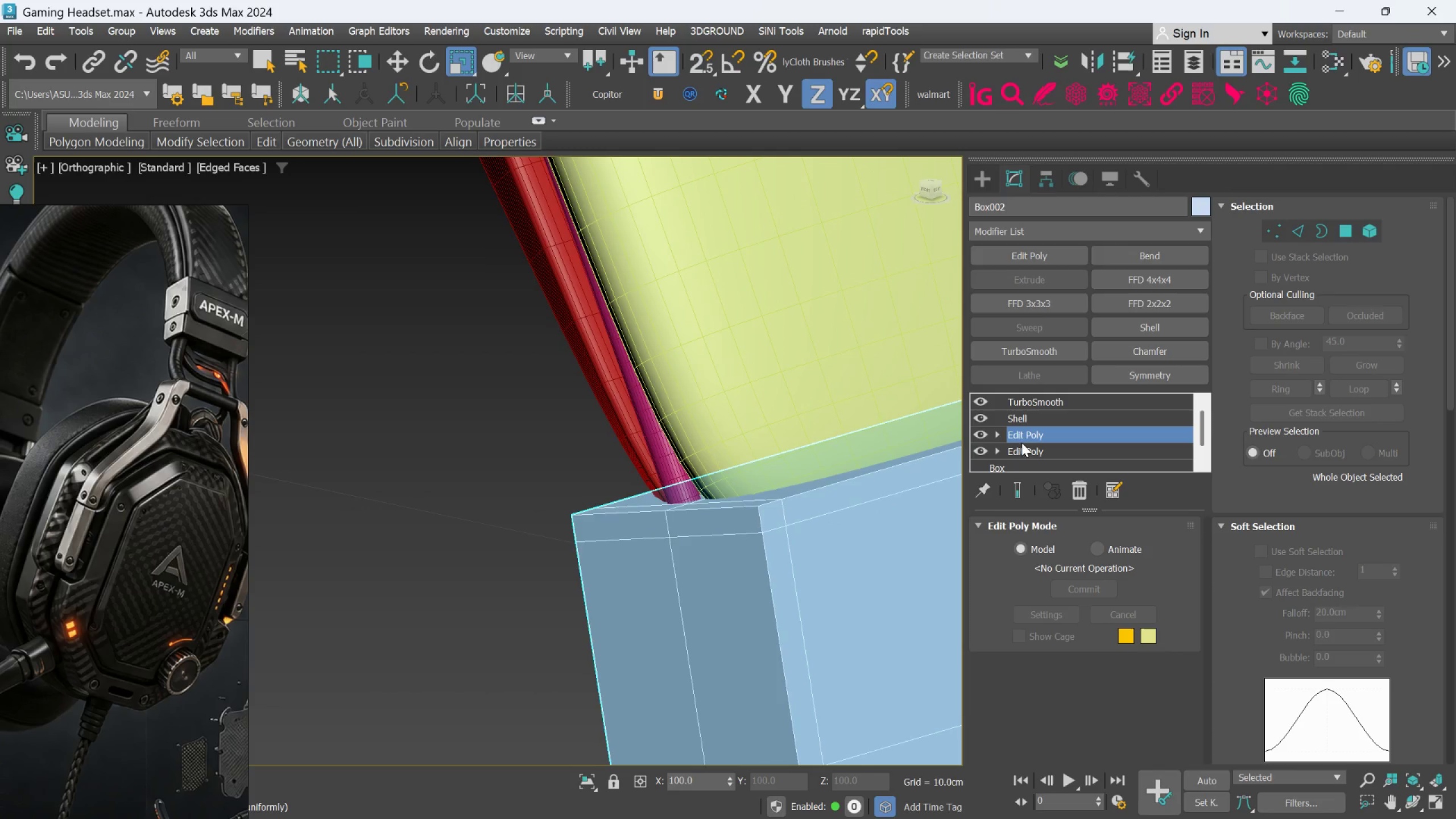 
left_click([1029, 260])
 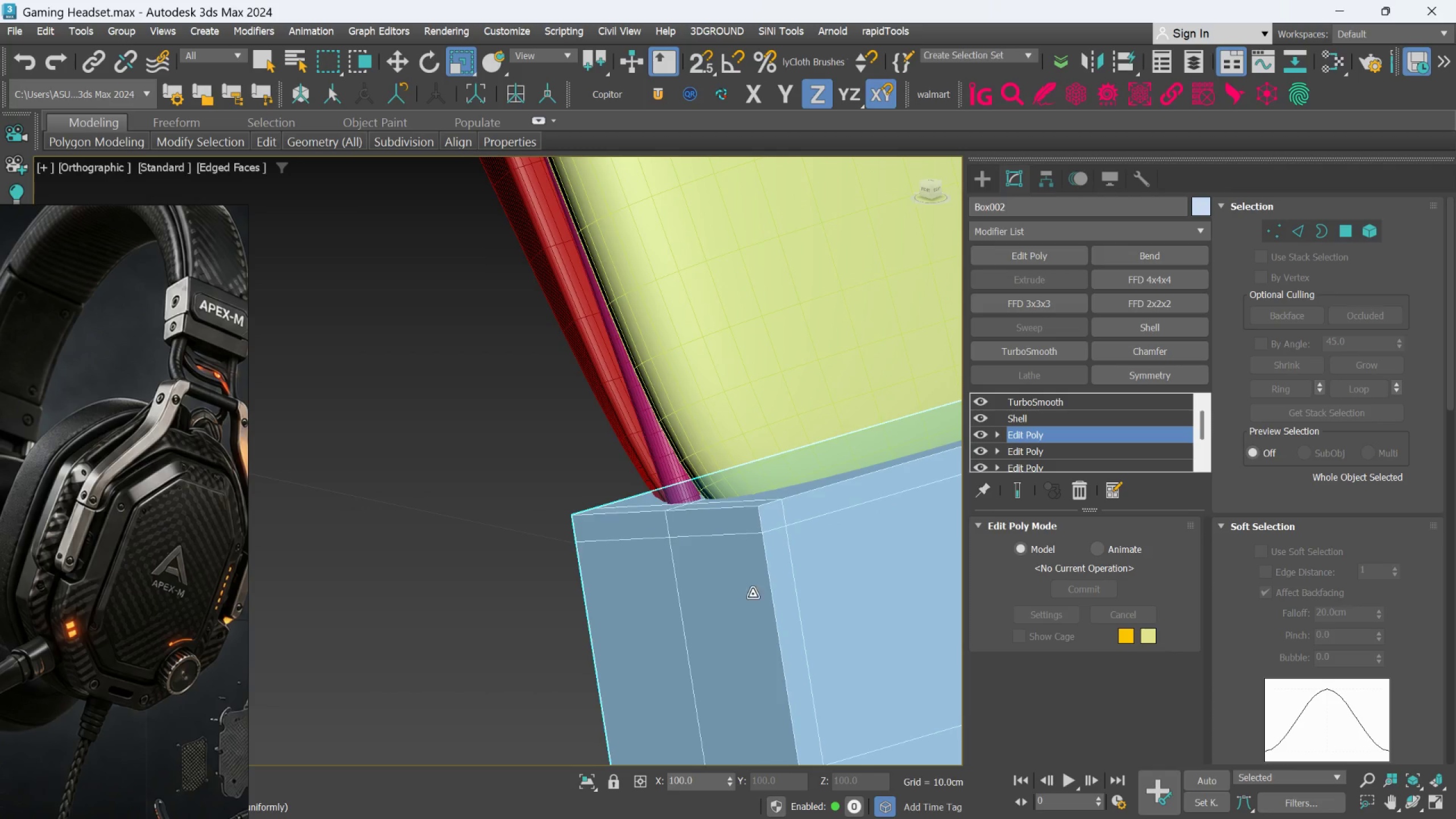 
scroll: coordinate [713, 498], scroll_direction: down, amount: 4.0
 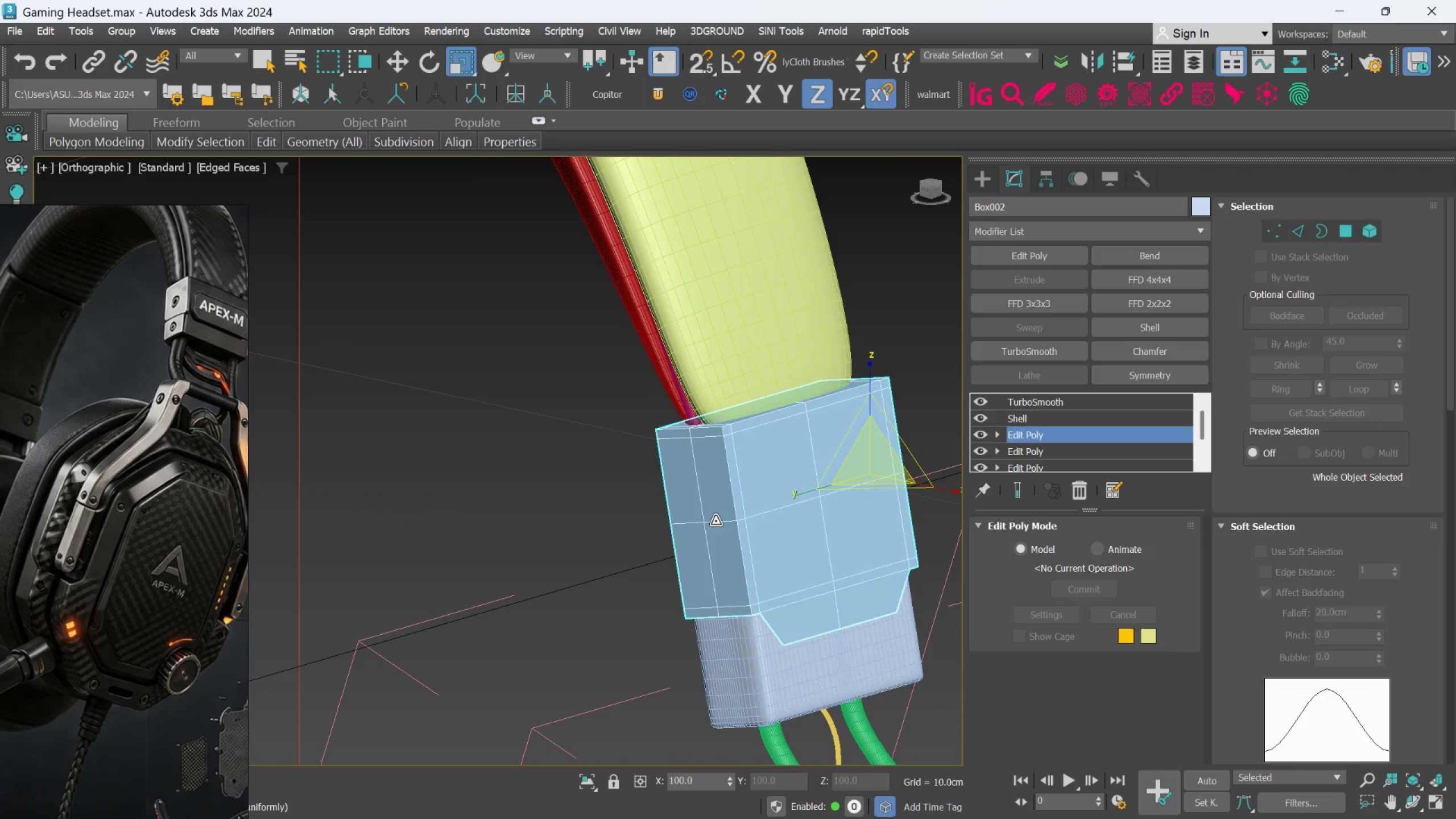 
scroll: coordinate [715, 521], scroll_direction: up, amount: 1.0
 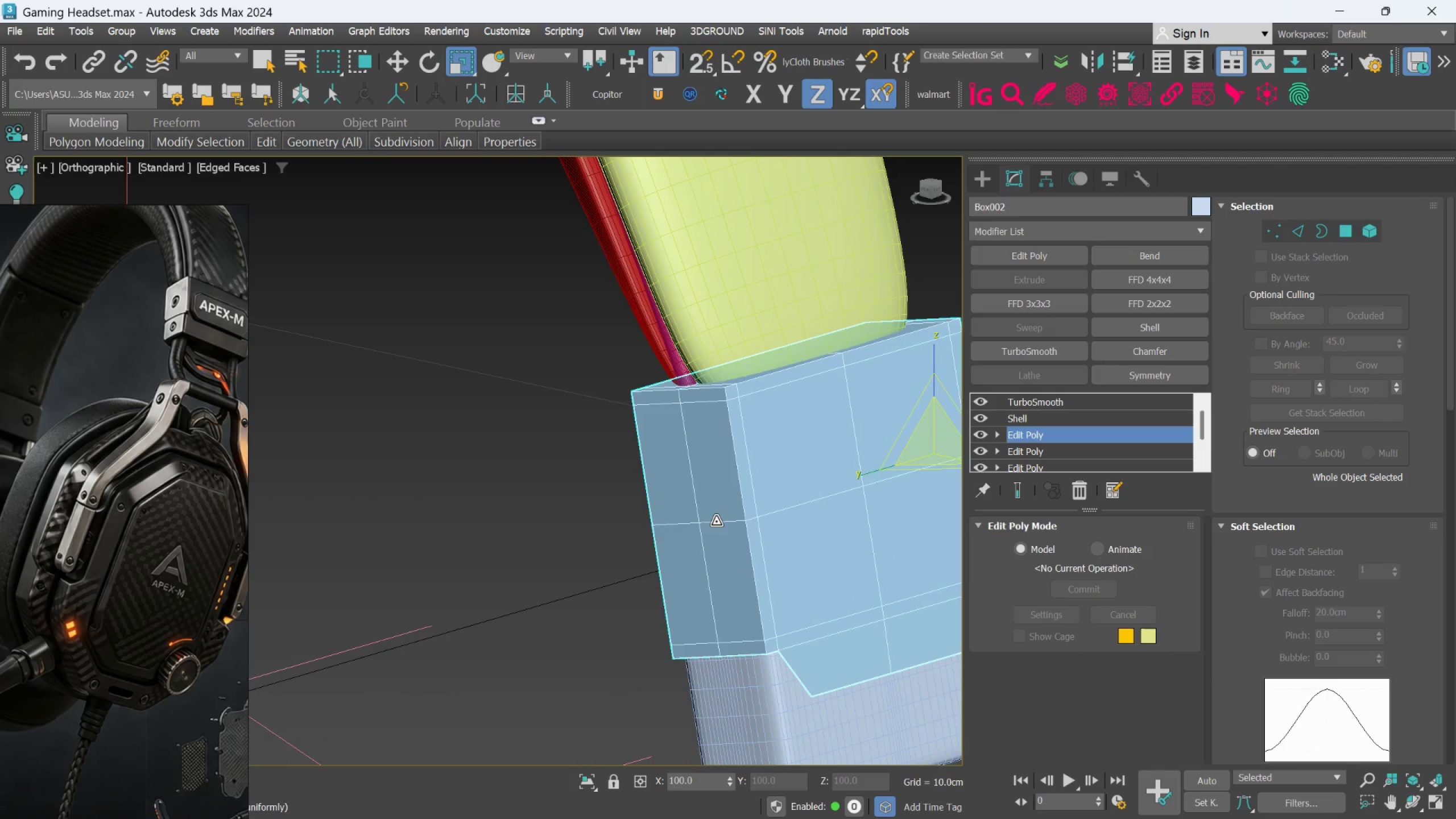 
hold_key(key=AltLeft, duration=0.59)
 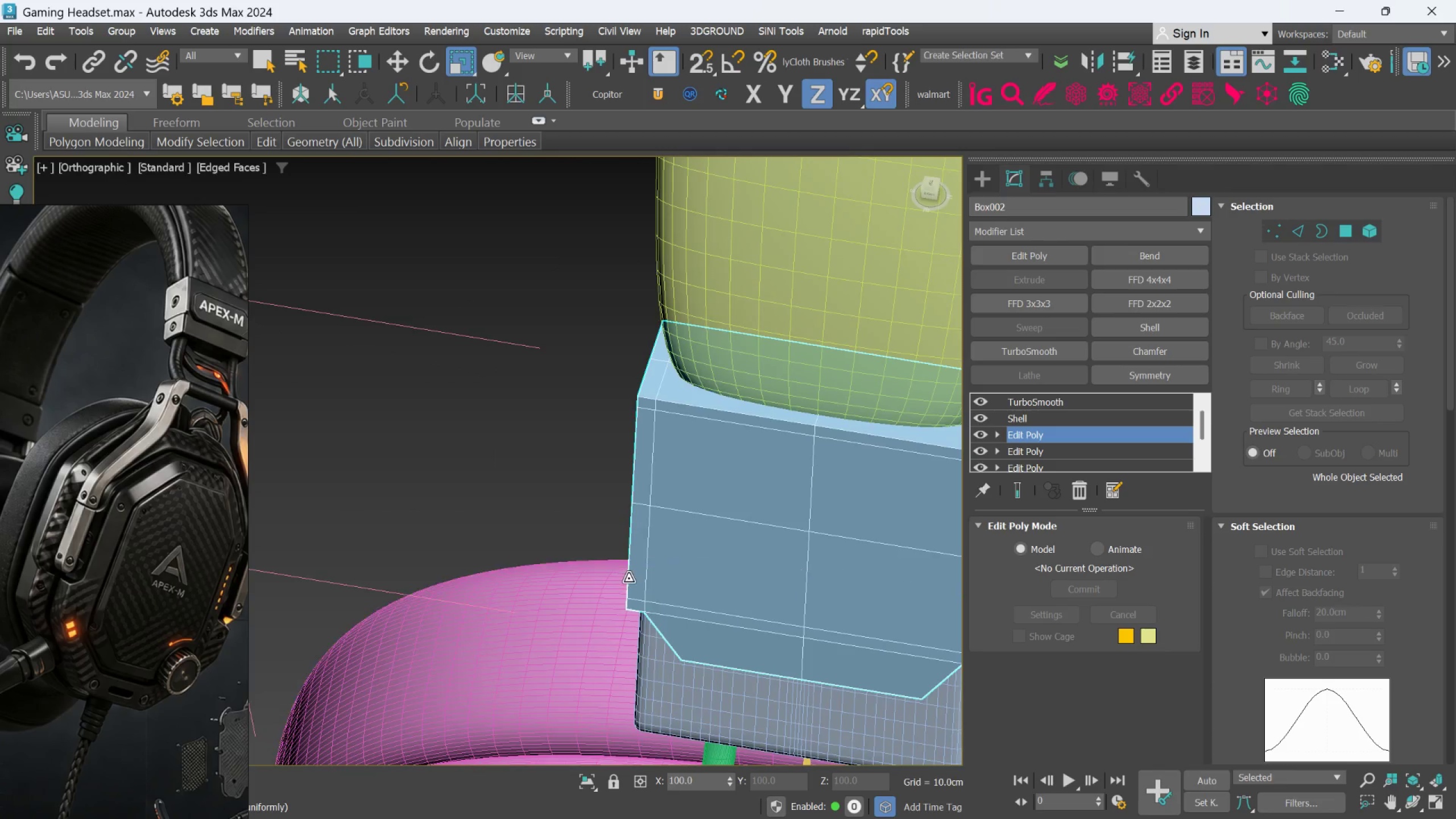 
hold_key(key=AltLeft, duration=1.5)
 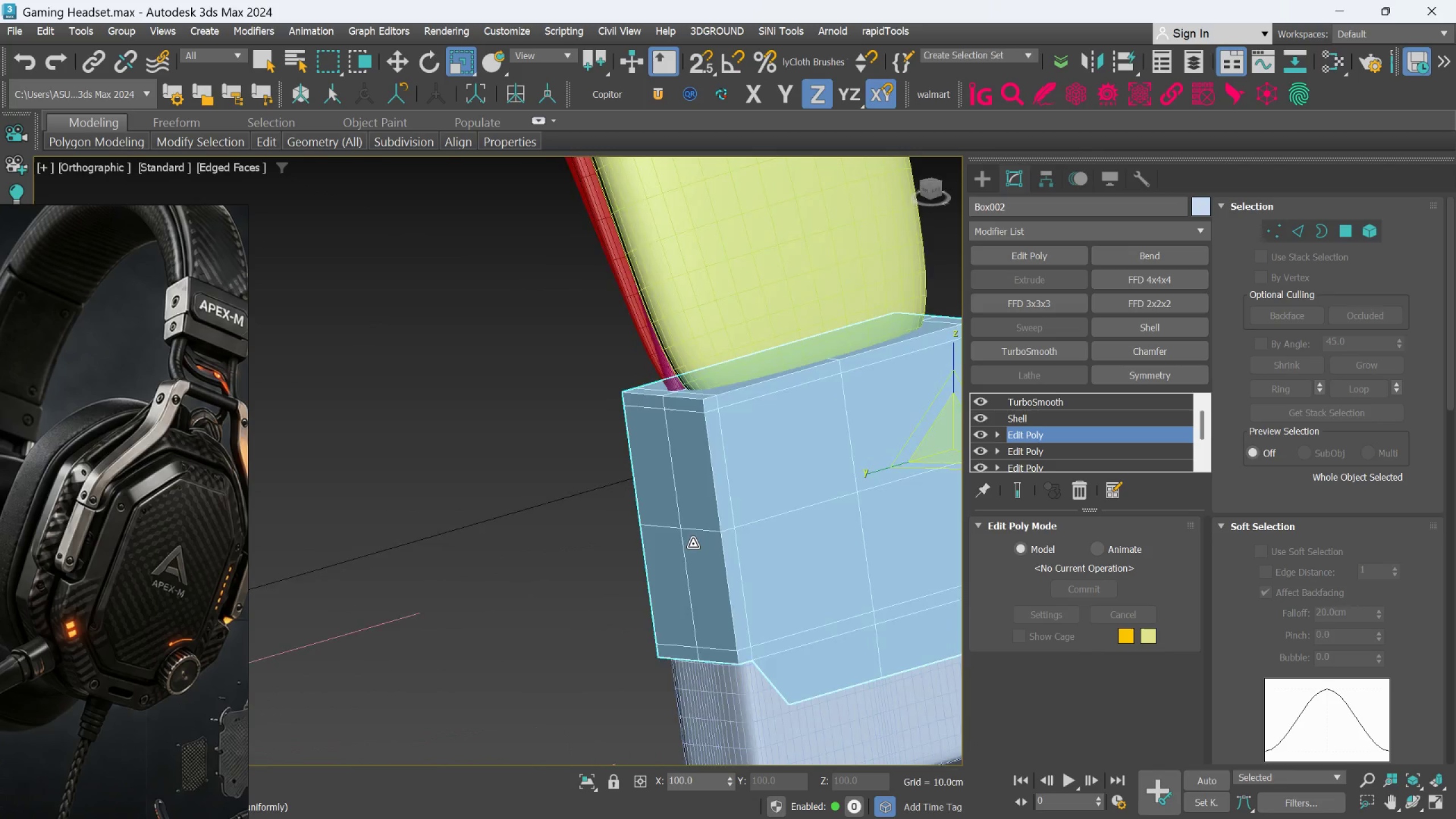 
hold_key(key=AltLeft, duration=0.56)
 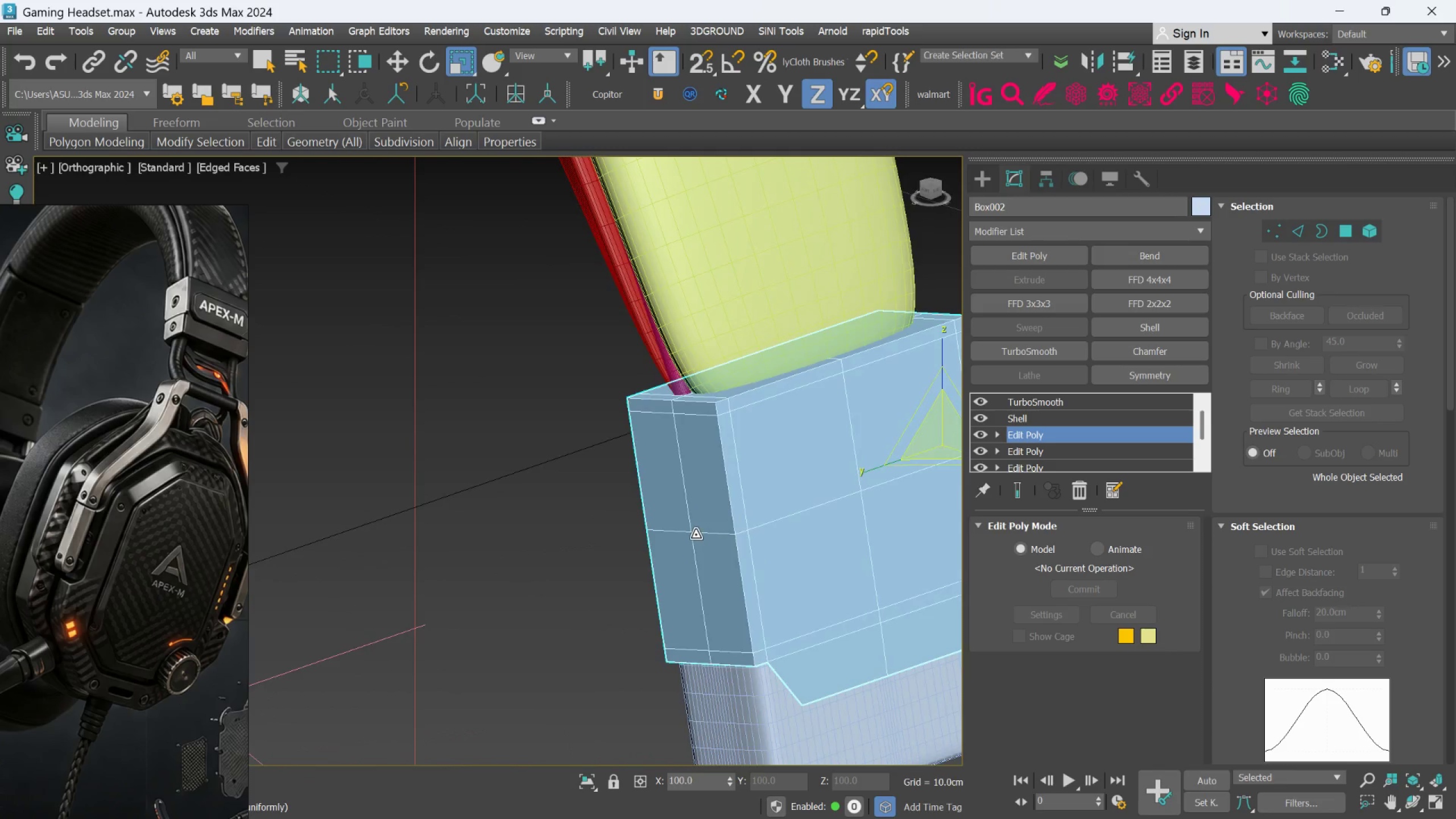 
hold_key(key=AltLeft, duration=0.41)
 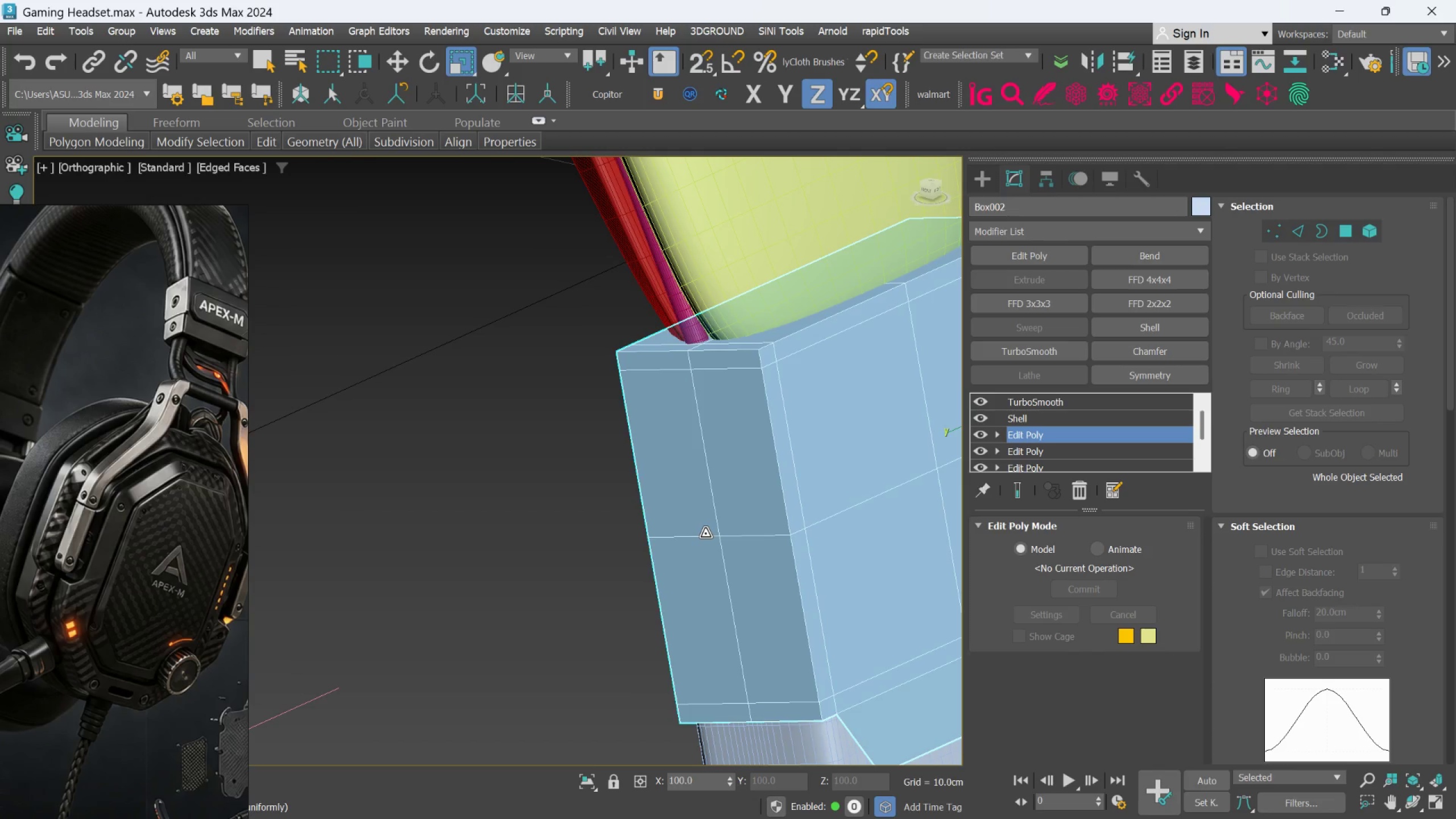 
scroll: coordinate [696, 535], scroll_direction: up, amount: 1.0
 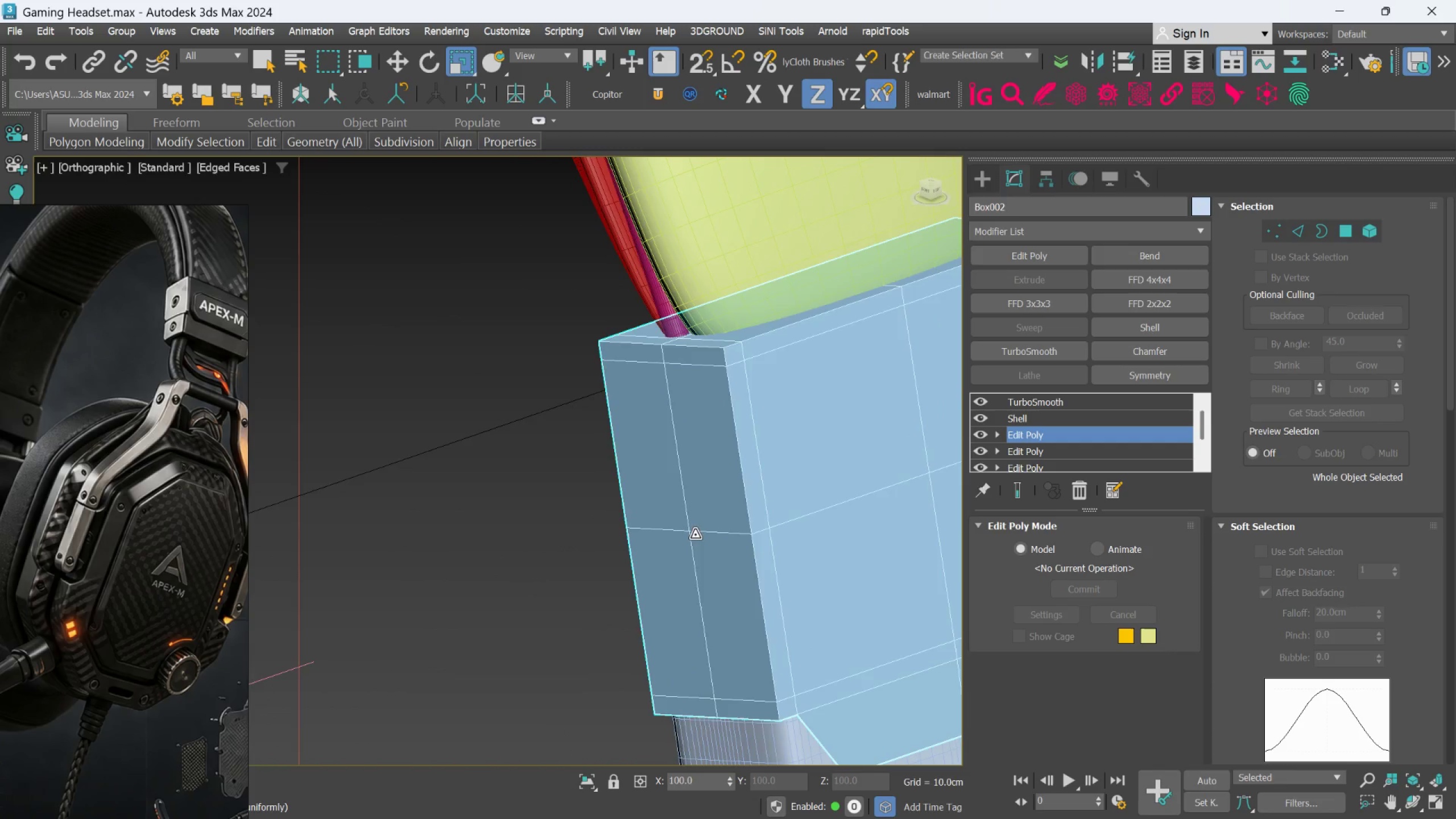 
wait(12.44)
 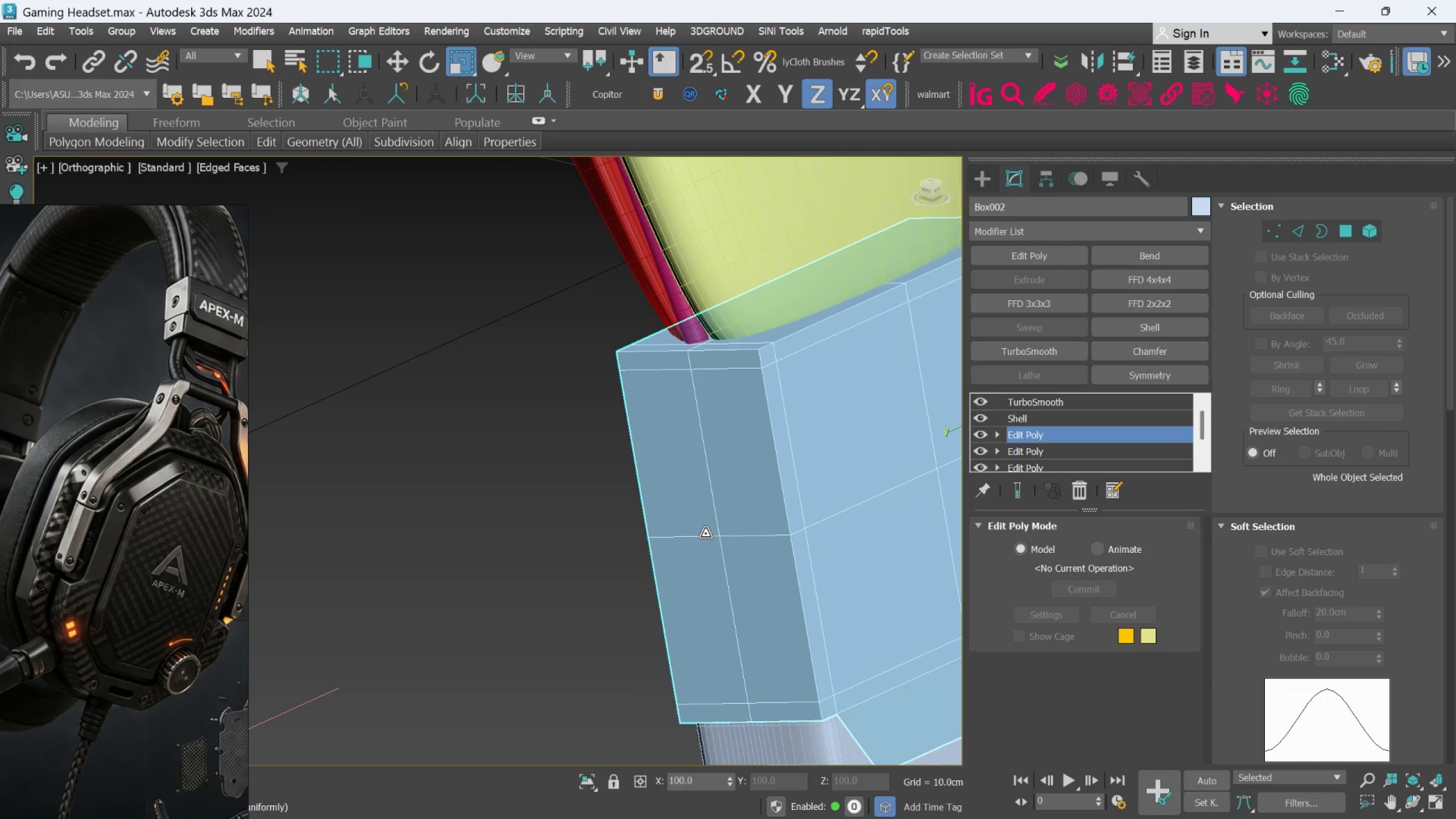 
double_click([977, 433])
 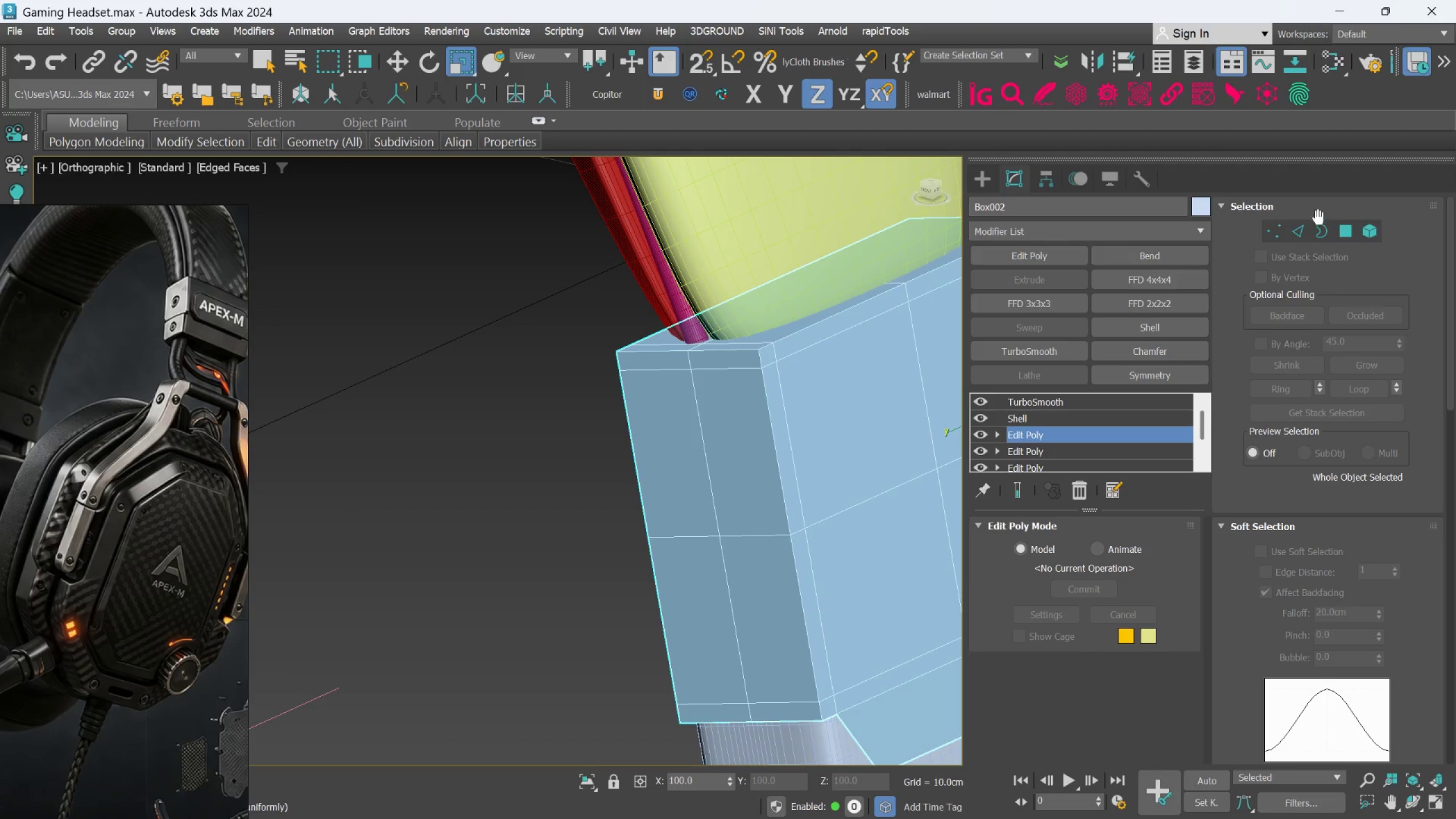 
left_click([1306, 225])
 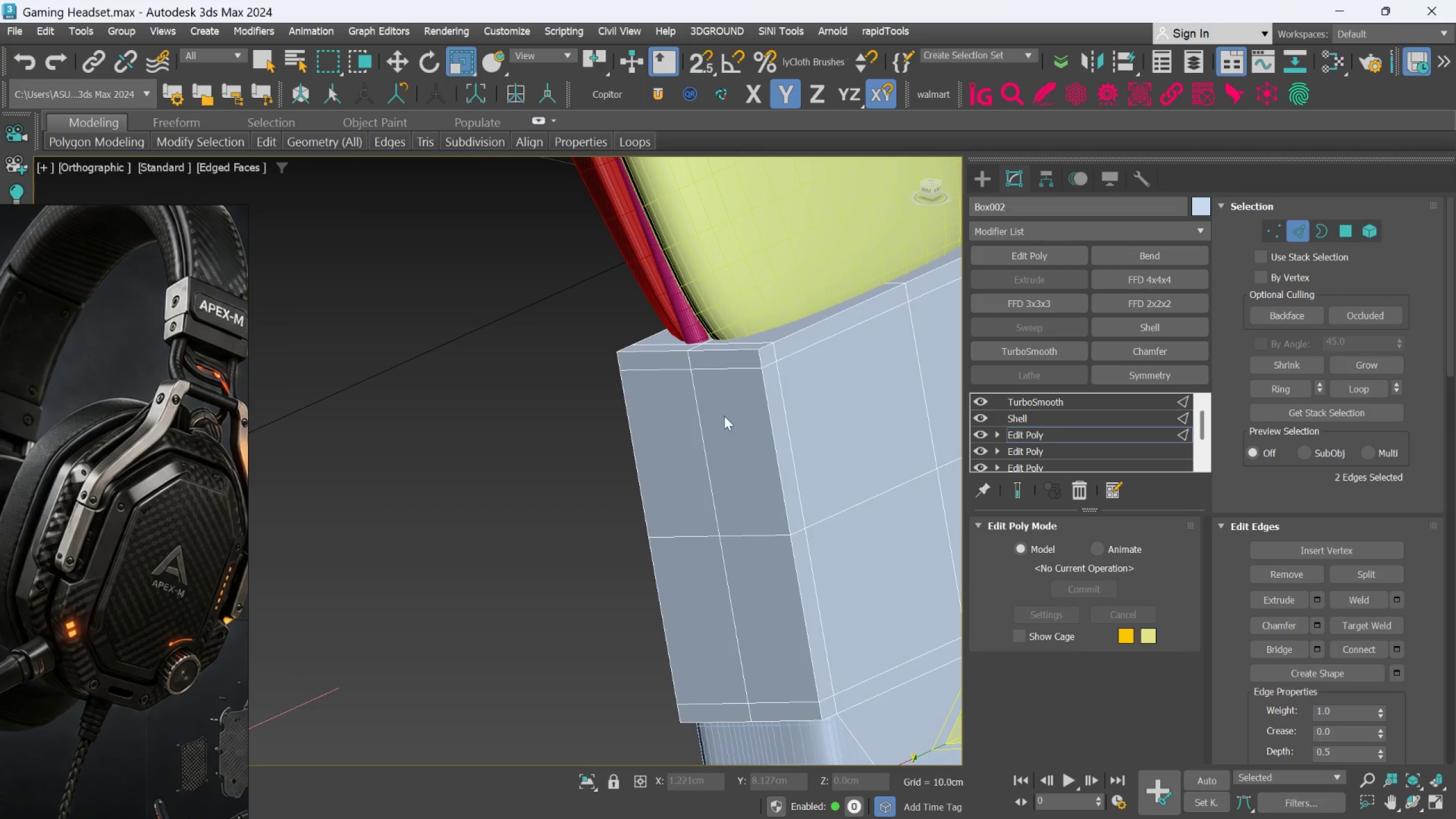 
scroll: coordinate [710, 419], scroll_direction: up, amount: 1.0
 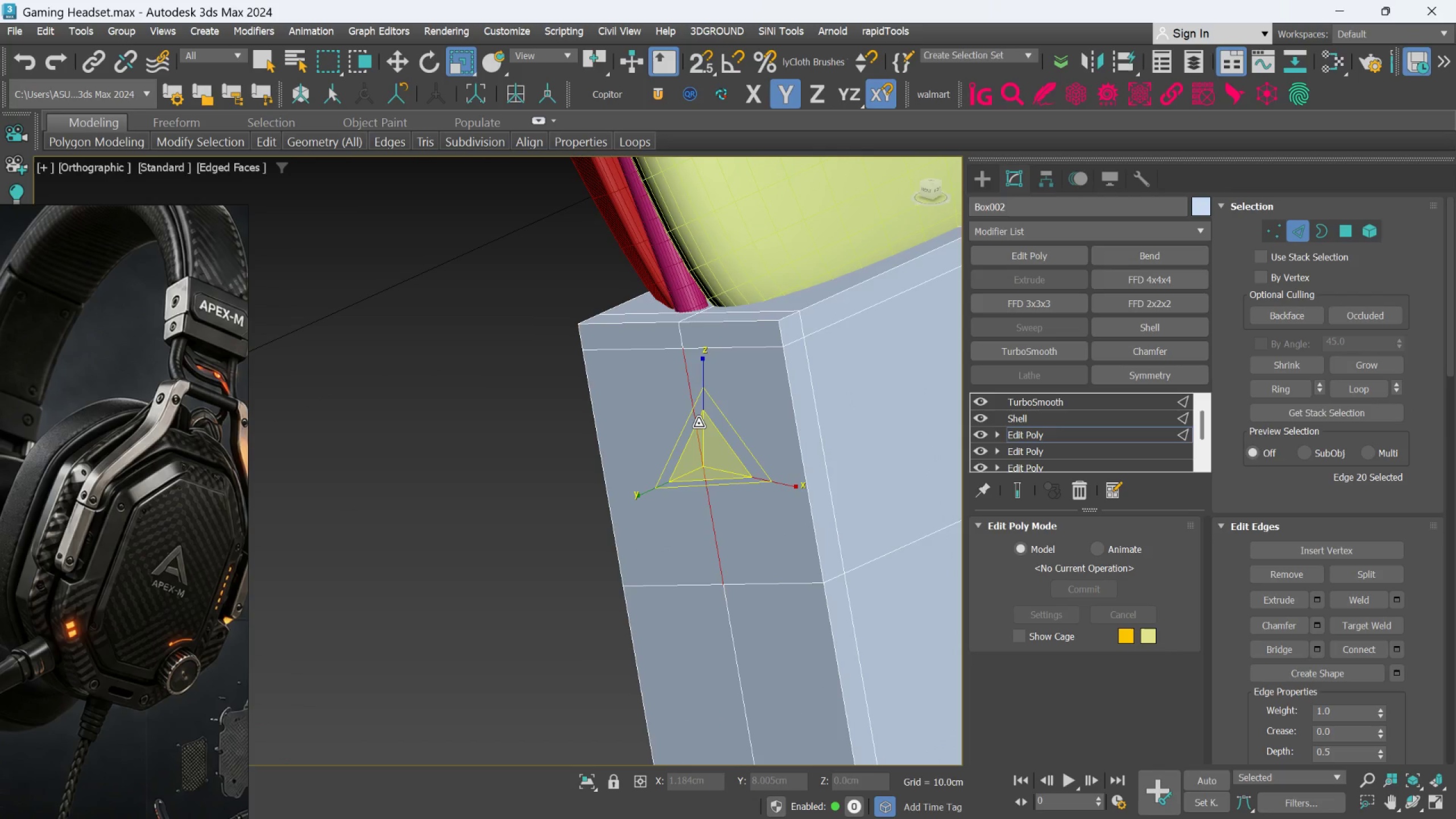 
double_click([698, 423])
 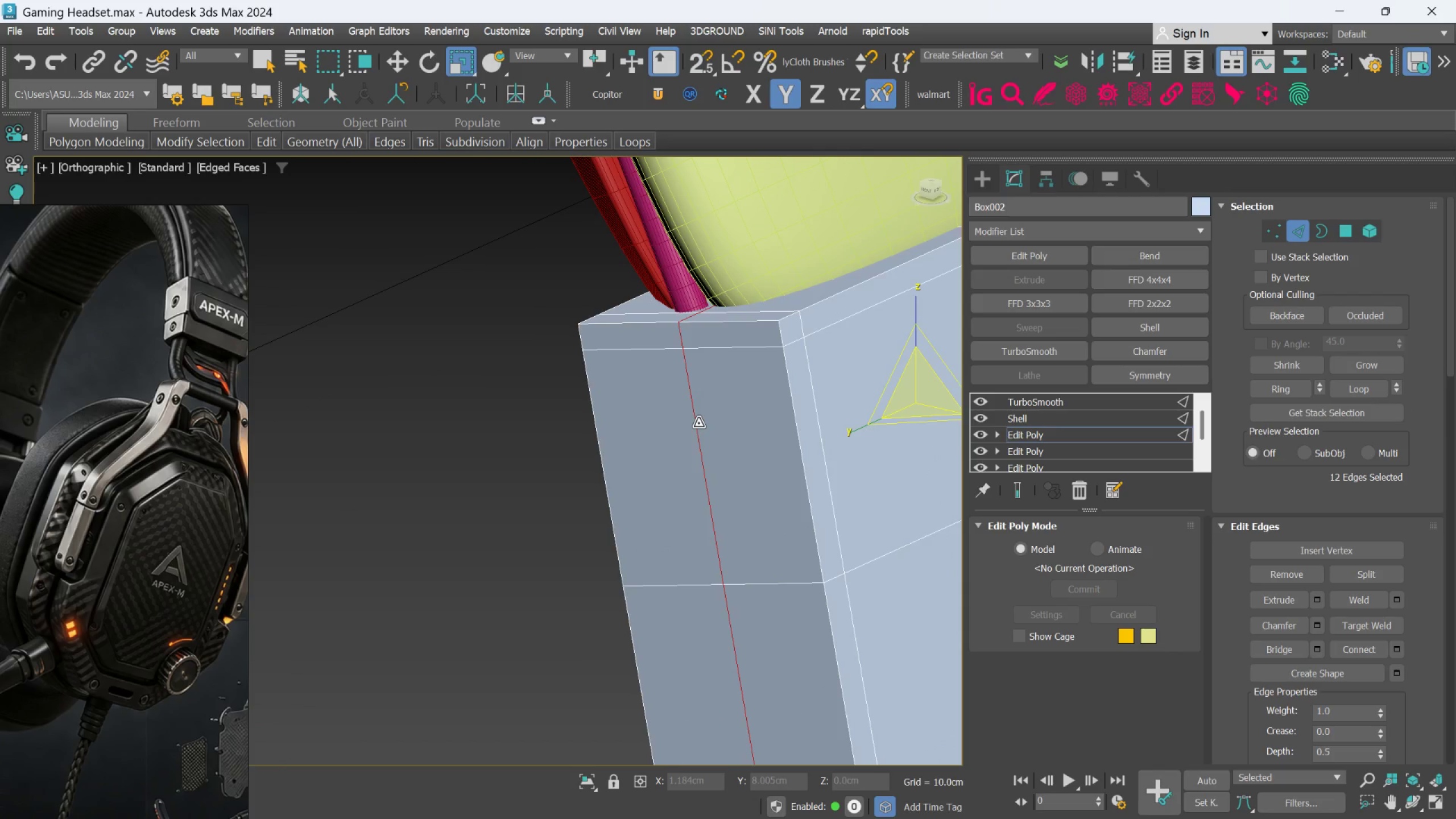 
scroll: coordinate [698, 423], scroll_direction: down, amount: 2.0
 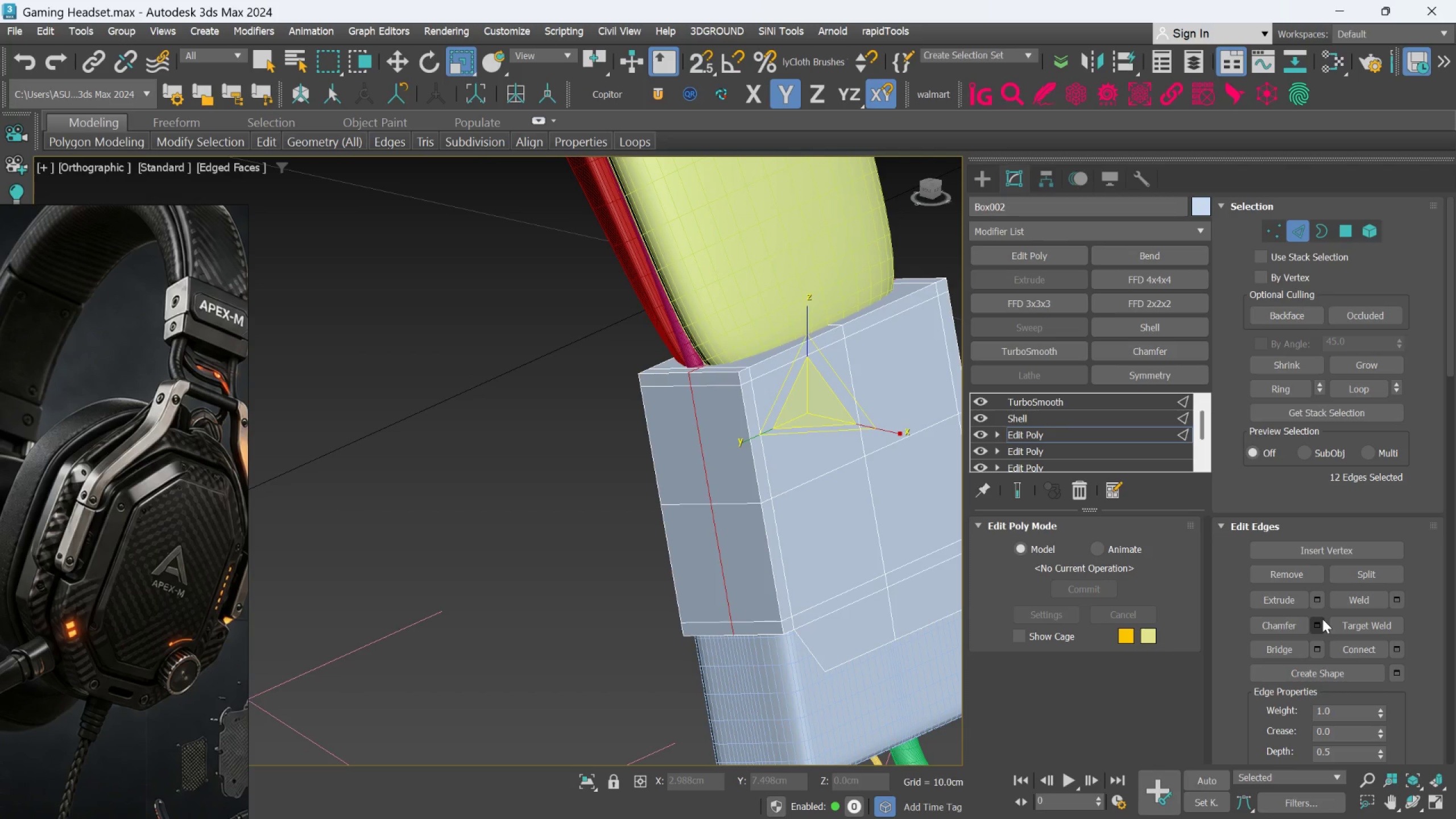 
left_click([1321, 620])
 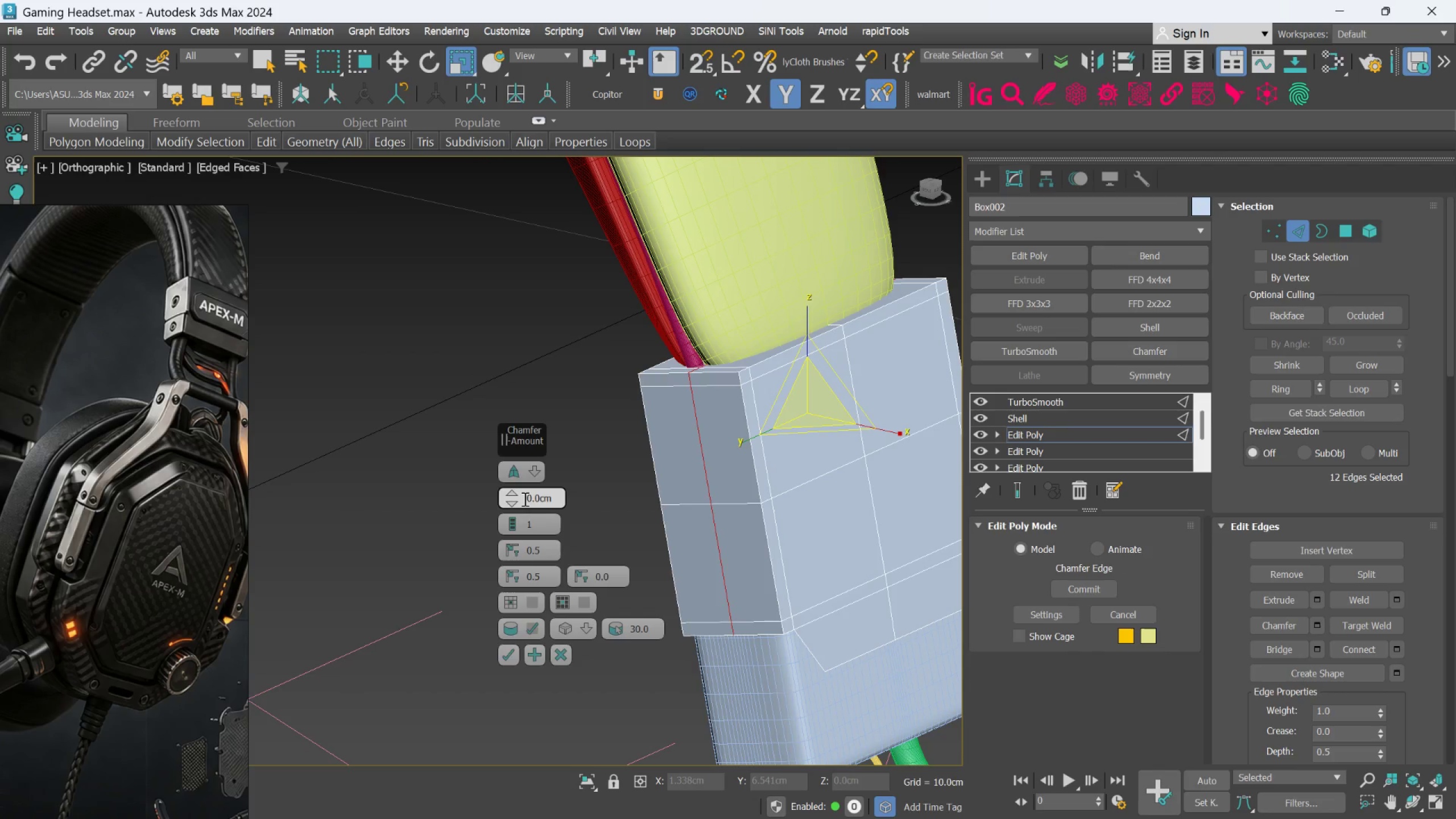 
left_click_drag(start_coordinate=[516, 496], to_coordinate=[510, 476])
 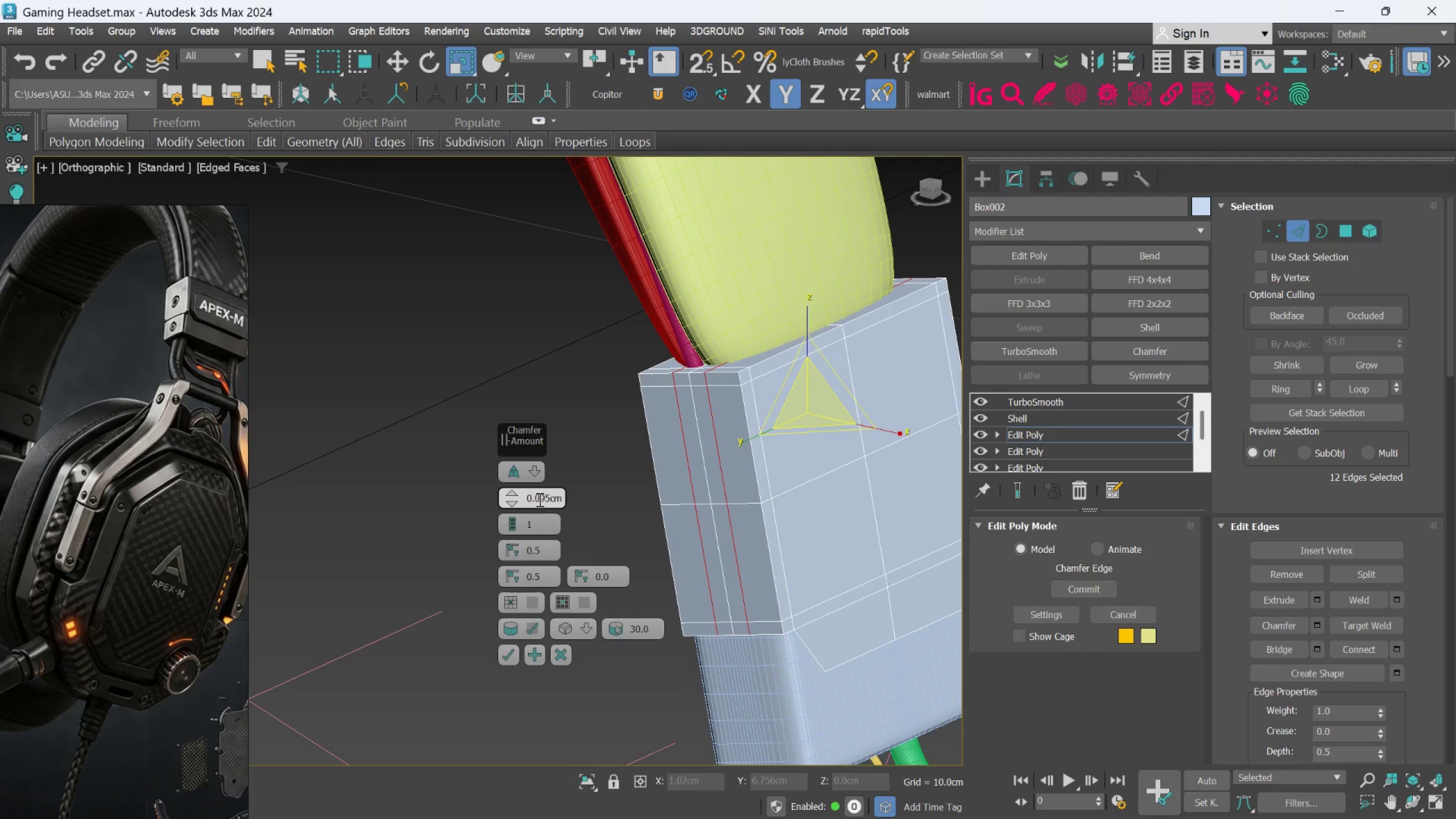 
double_click([539, 499])
 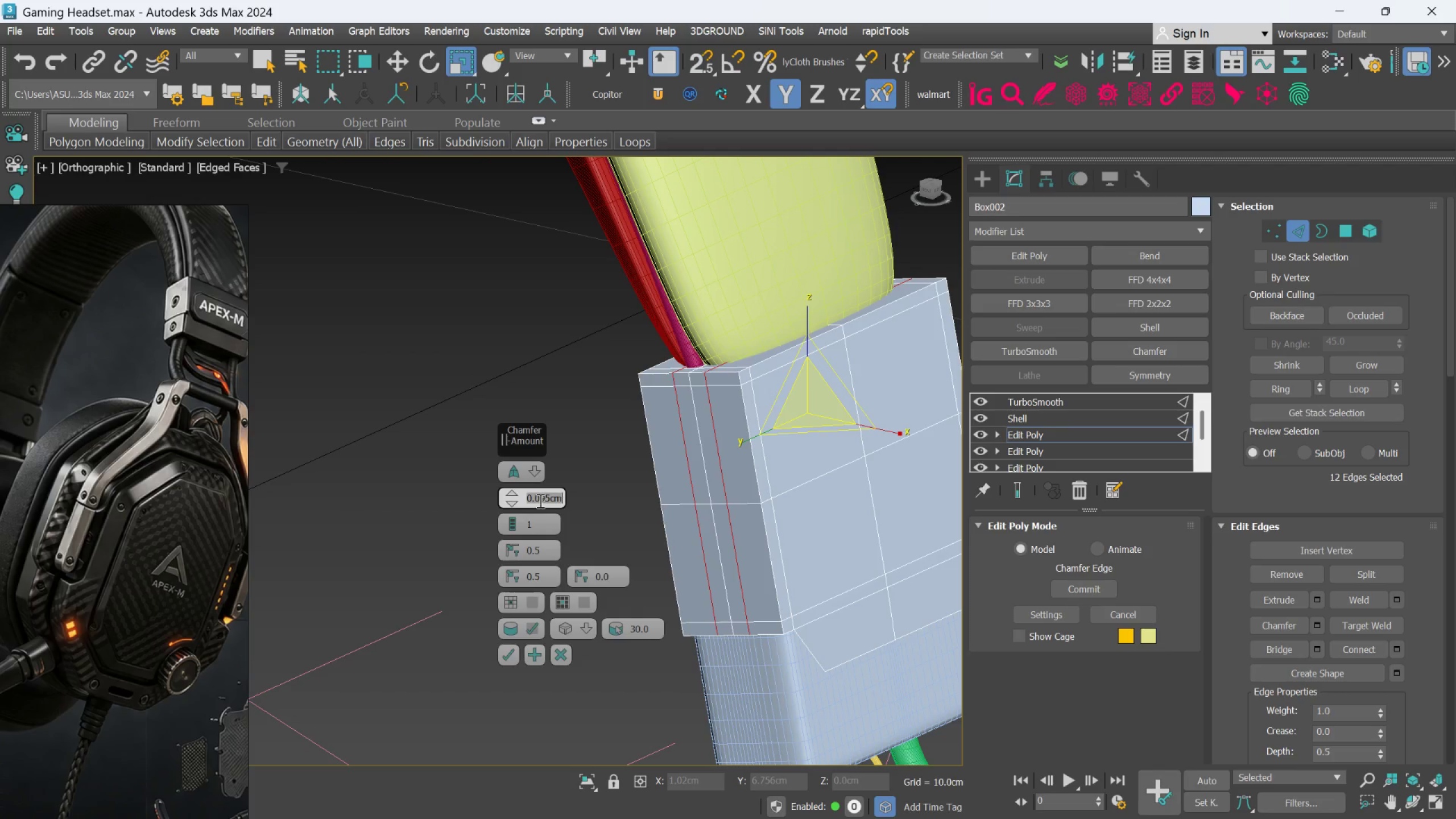 
type(.05)
 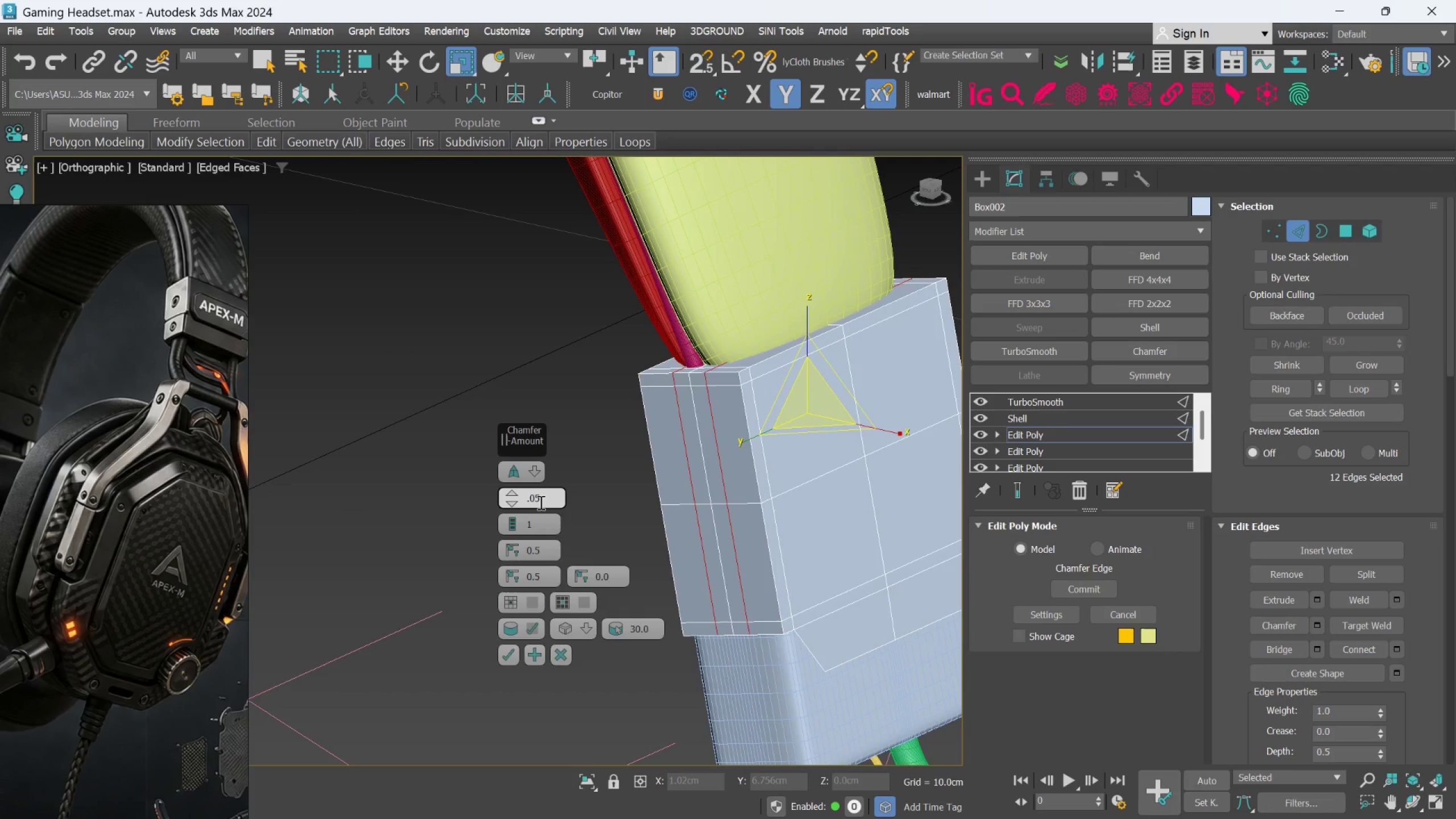 
key(Enter)
 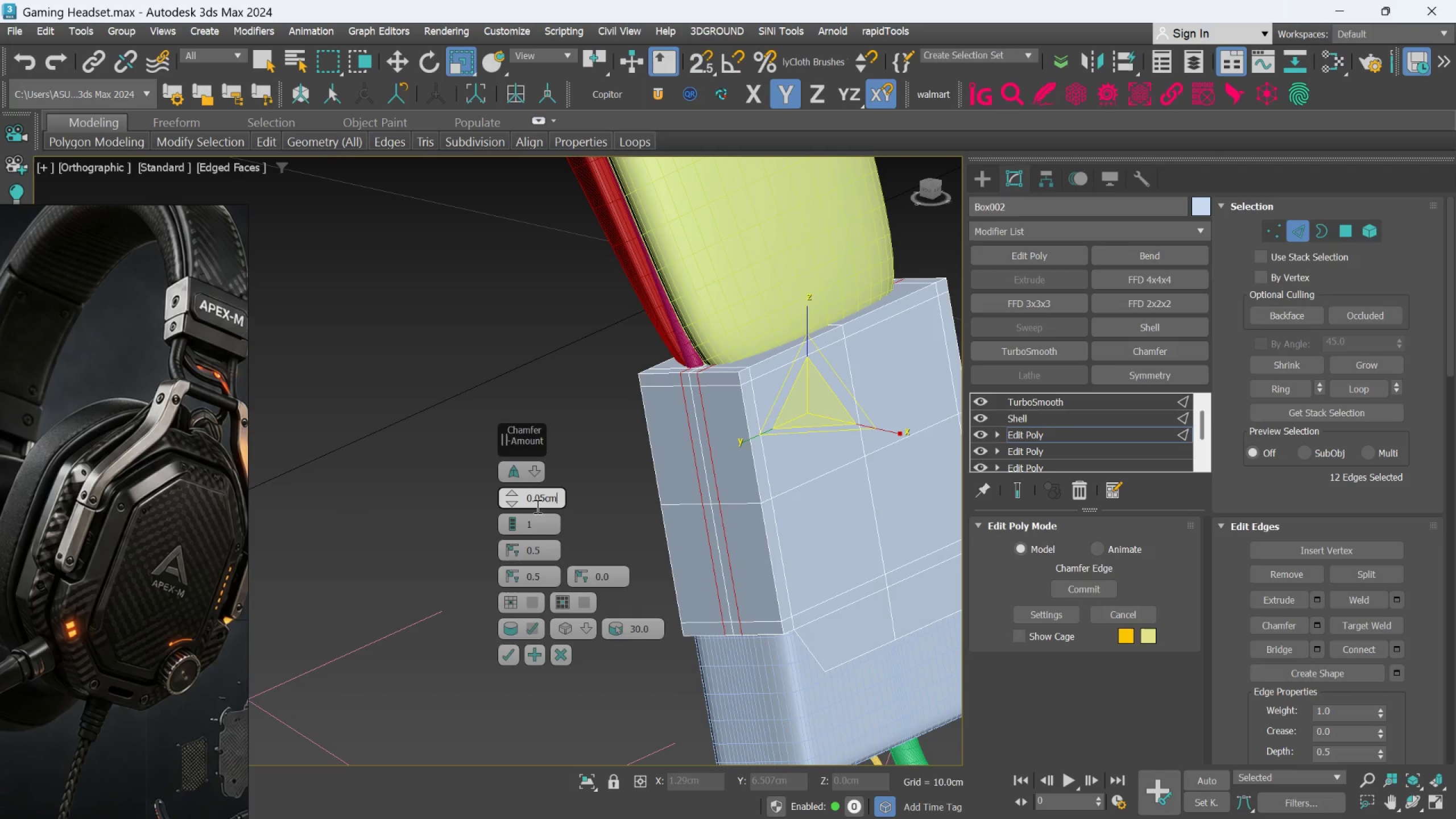 
double_click([536, 503])
 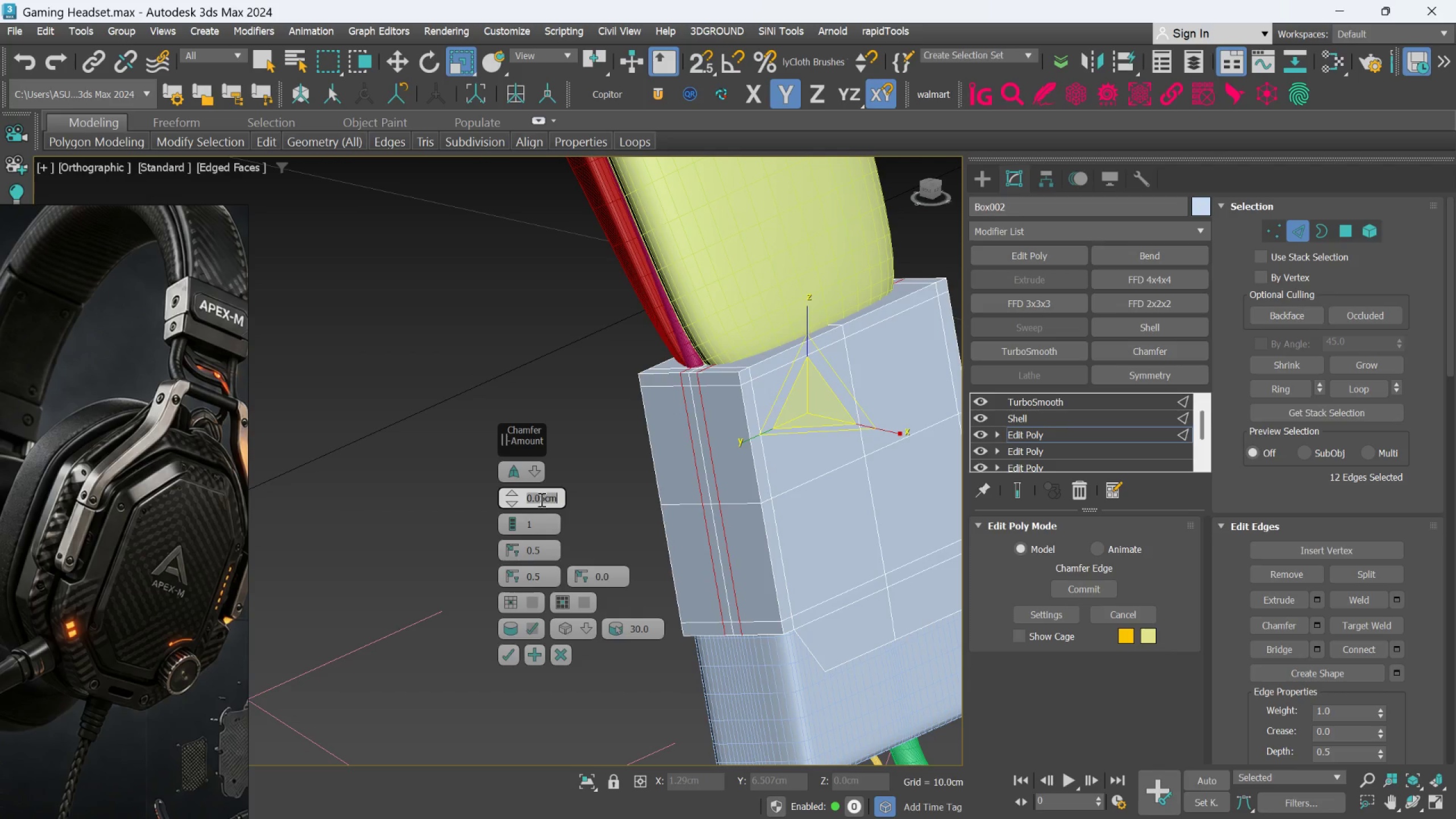 
key(Period)
 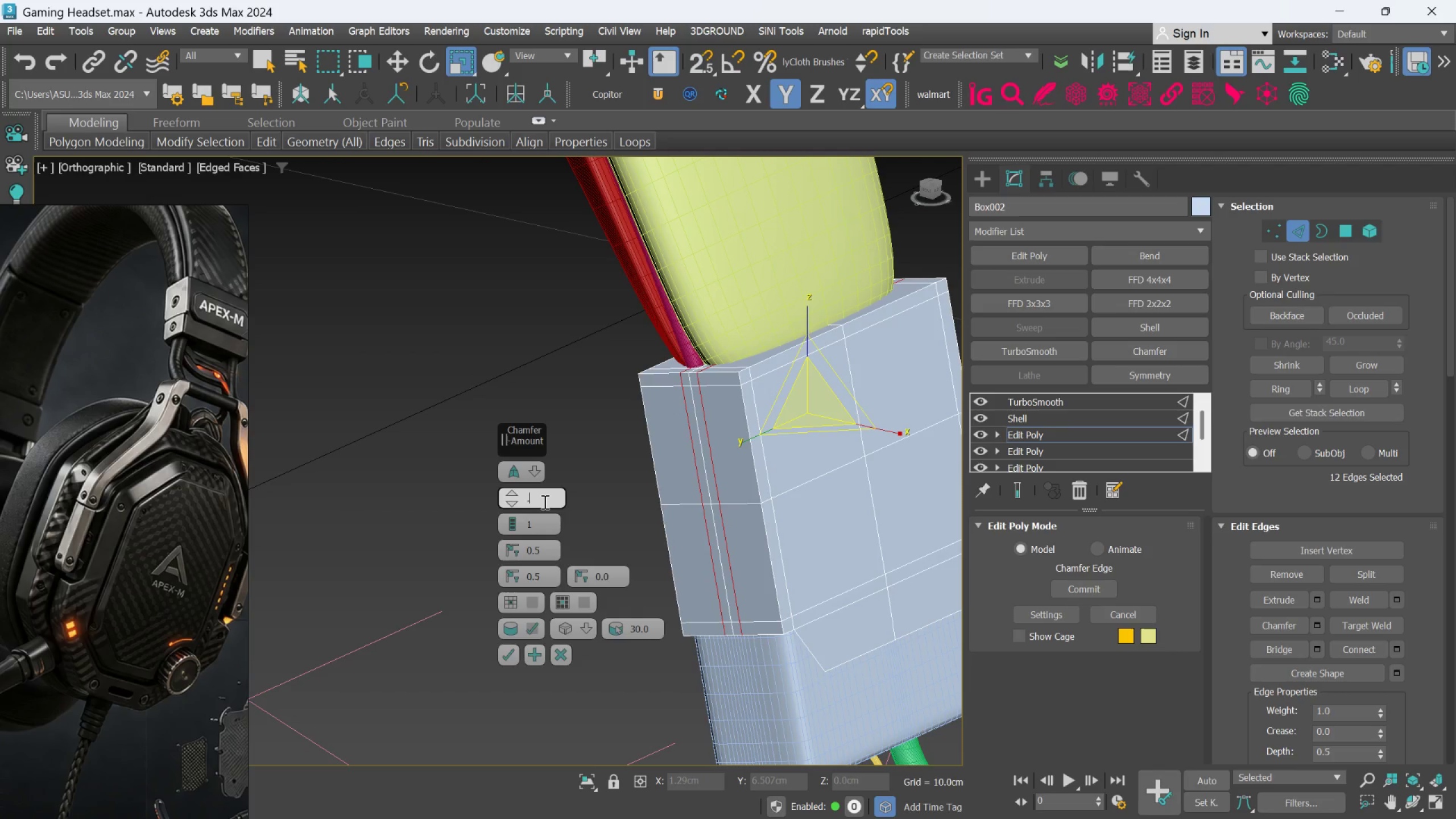 
key(1)
 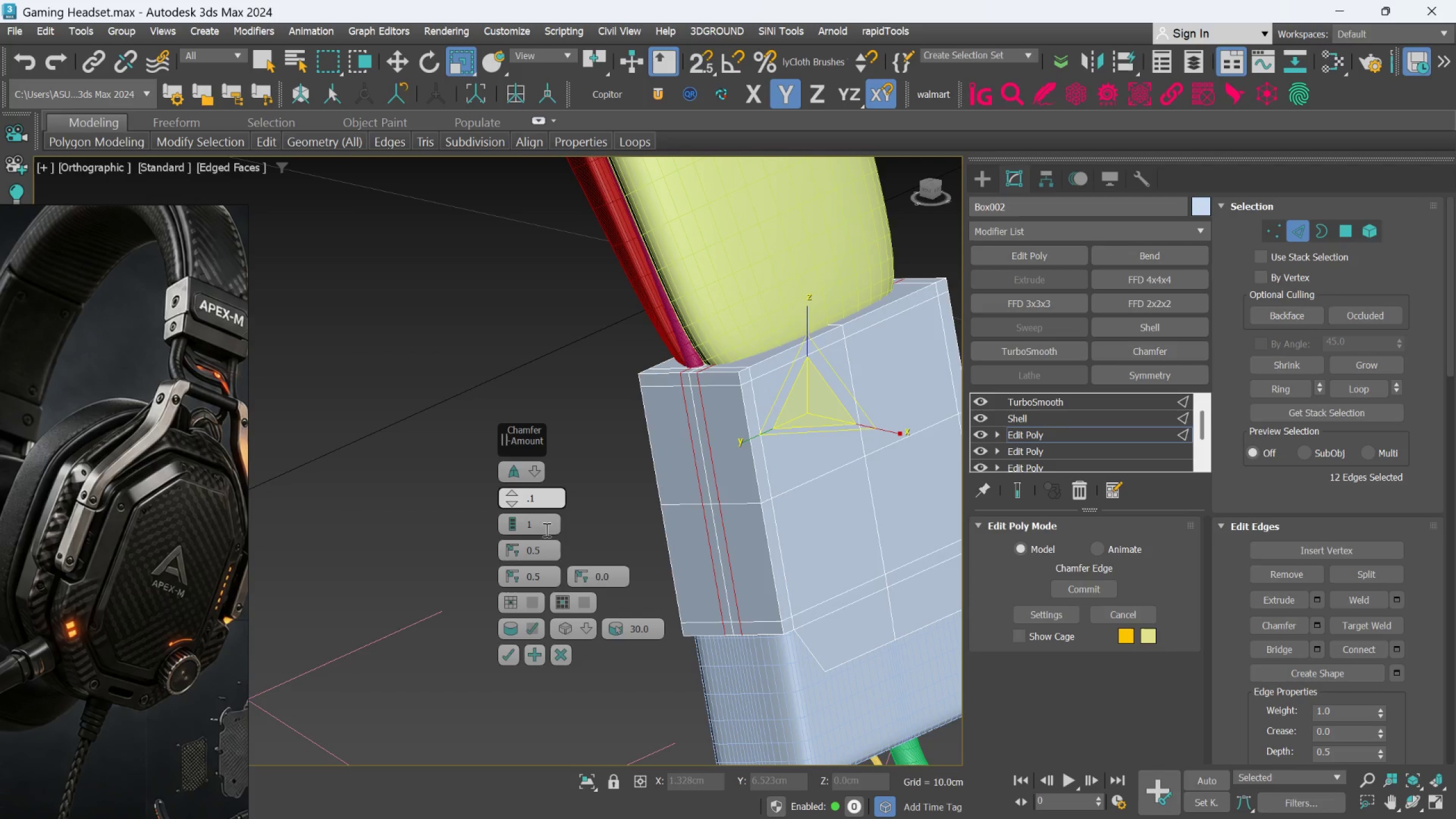 
key(Enter)
 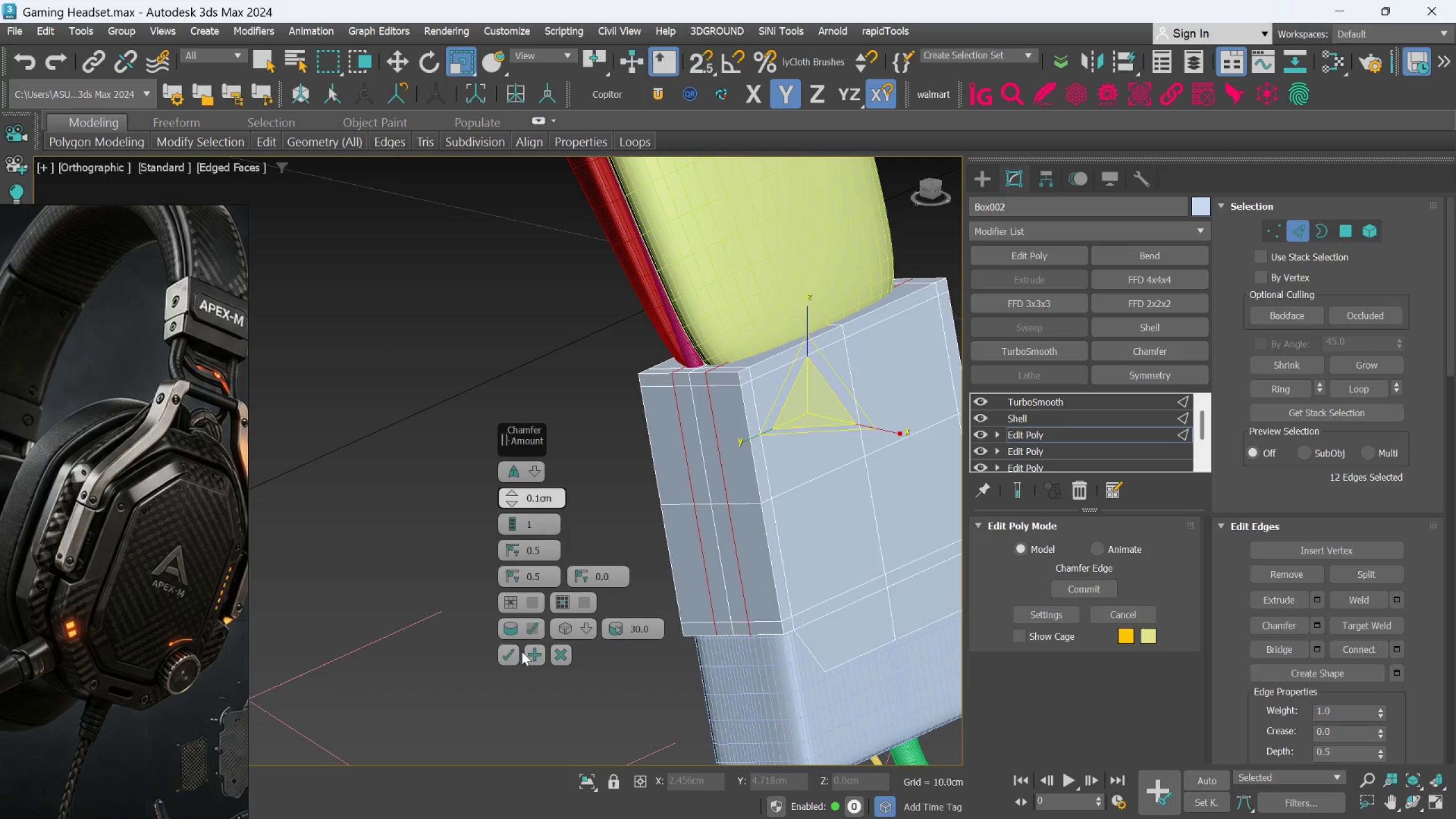 
wait(6.81)
 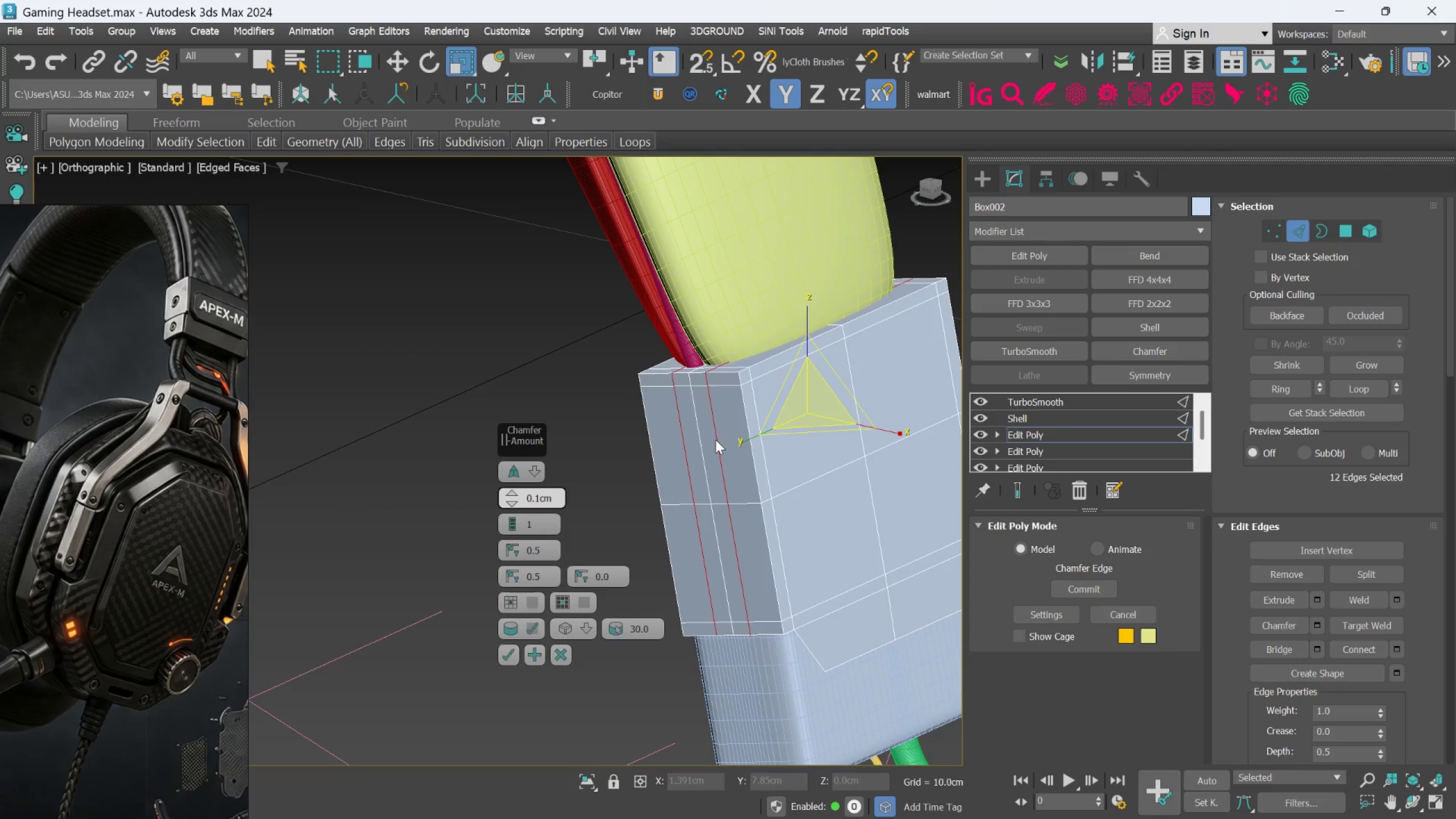 
left_click([499, 653])
 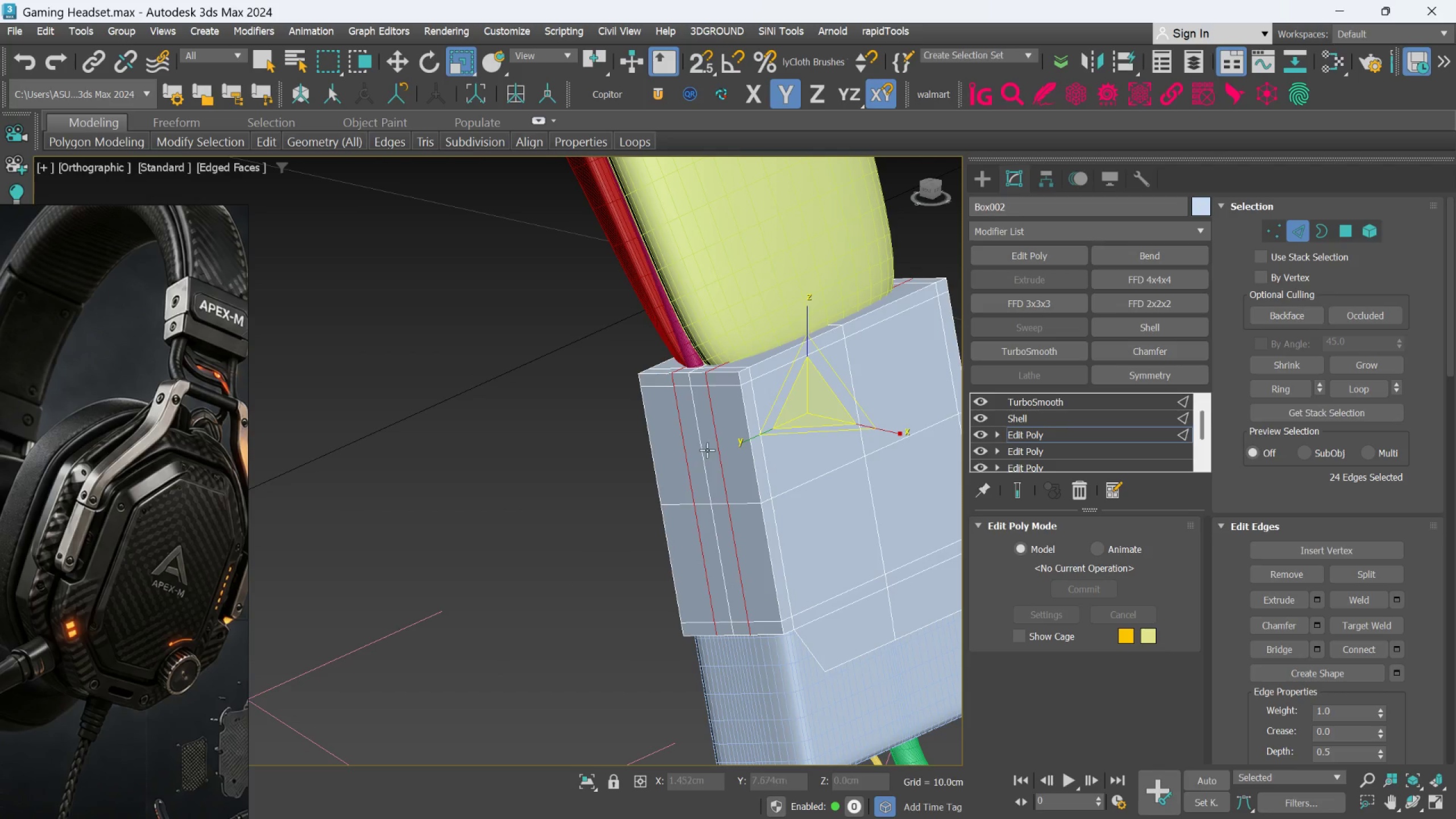 
left_click([718, 444])
 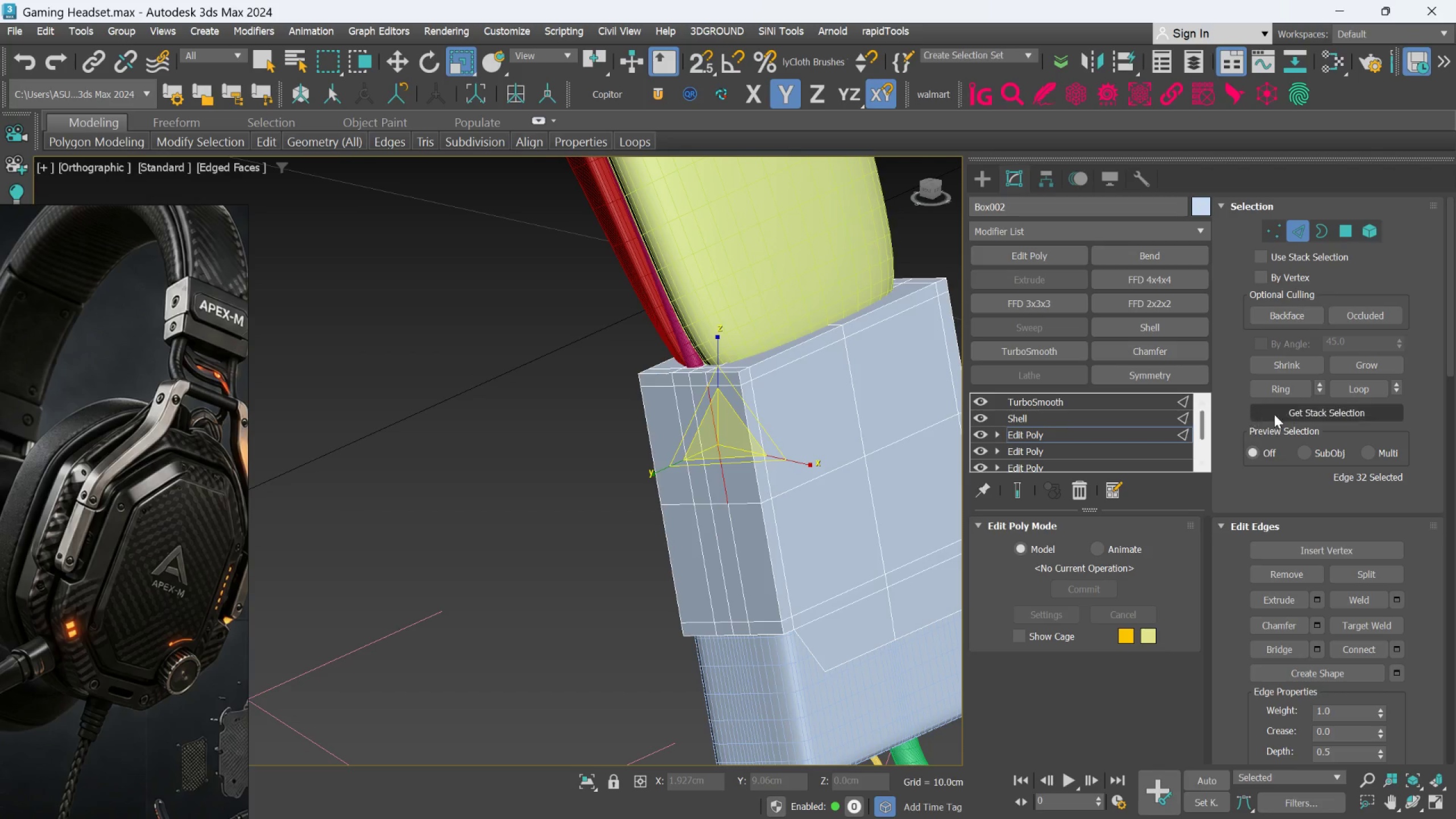 
left_click([1290, 391])
 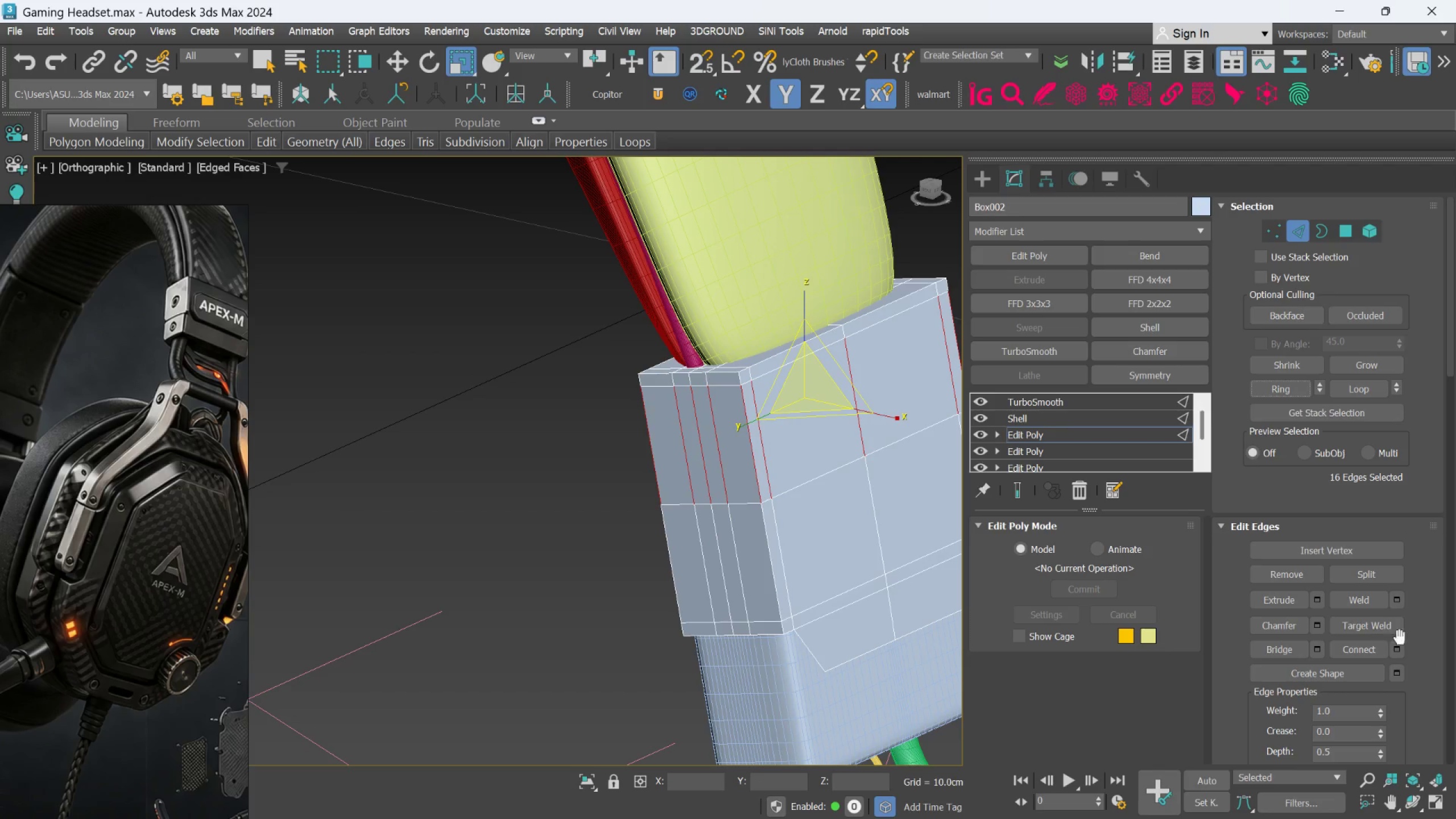 
left_click([1399, 643])
 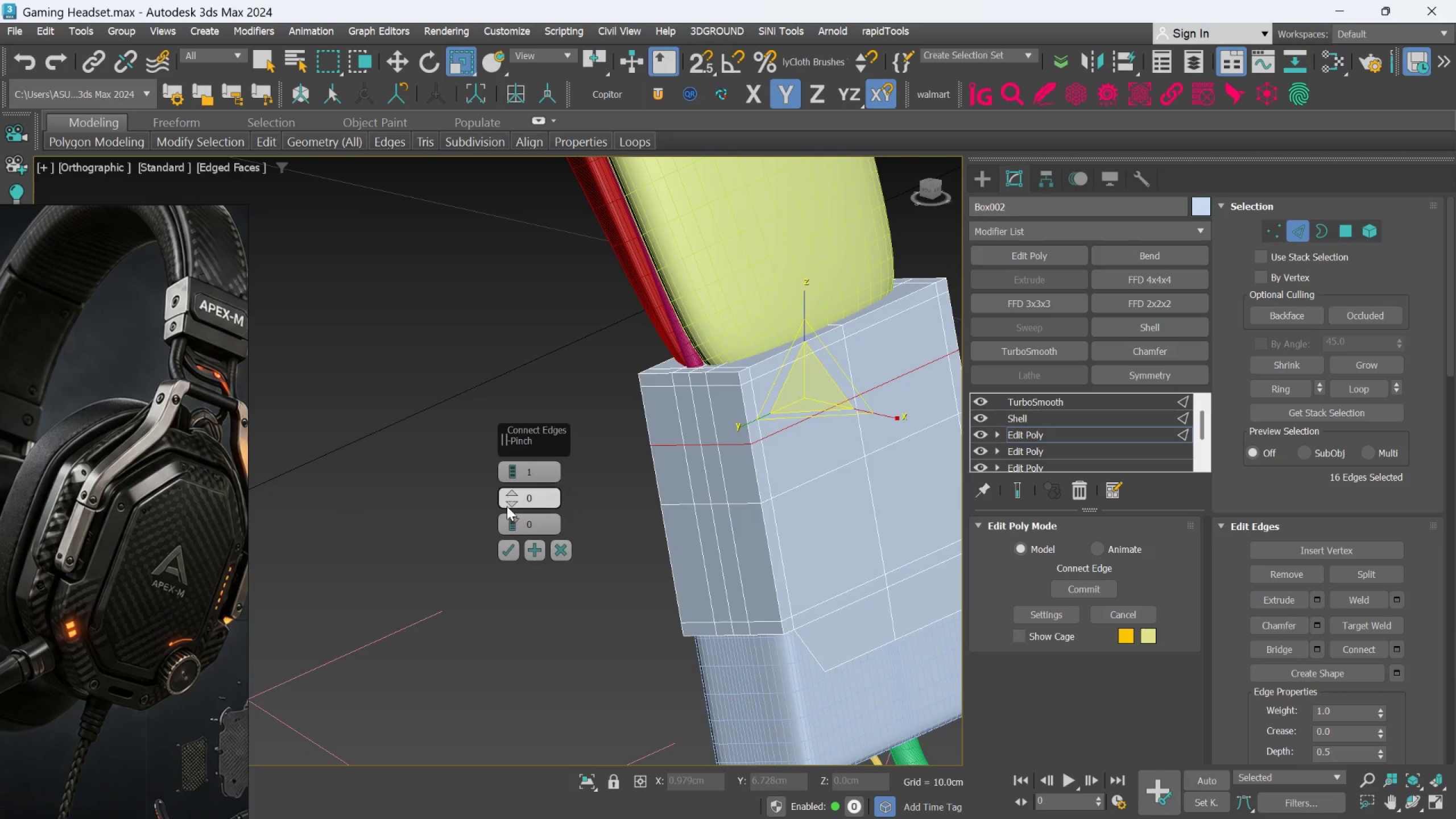 
left_click_drag(start_coordinate=[506, 516], to_coordinate=[507, 378])
 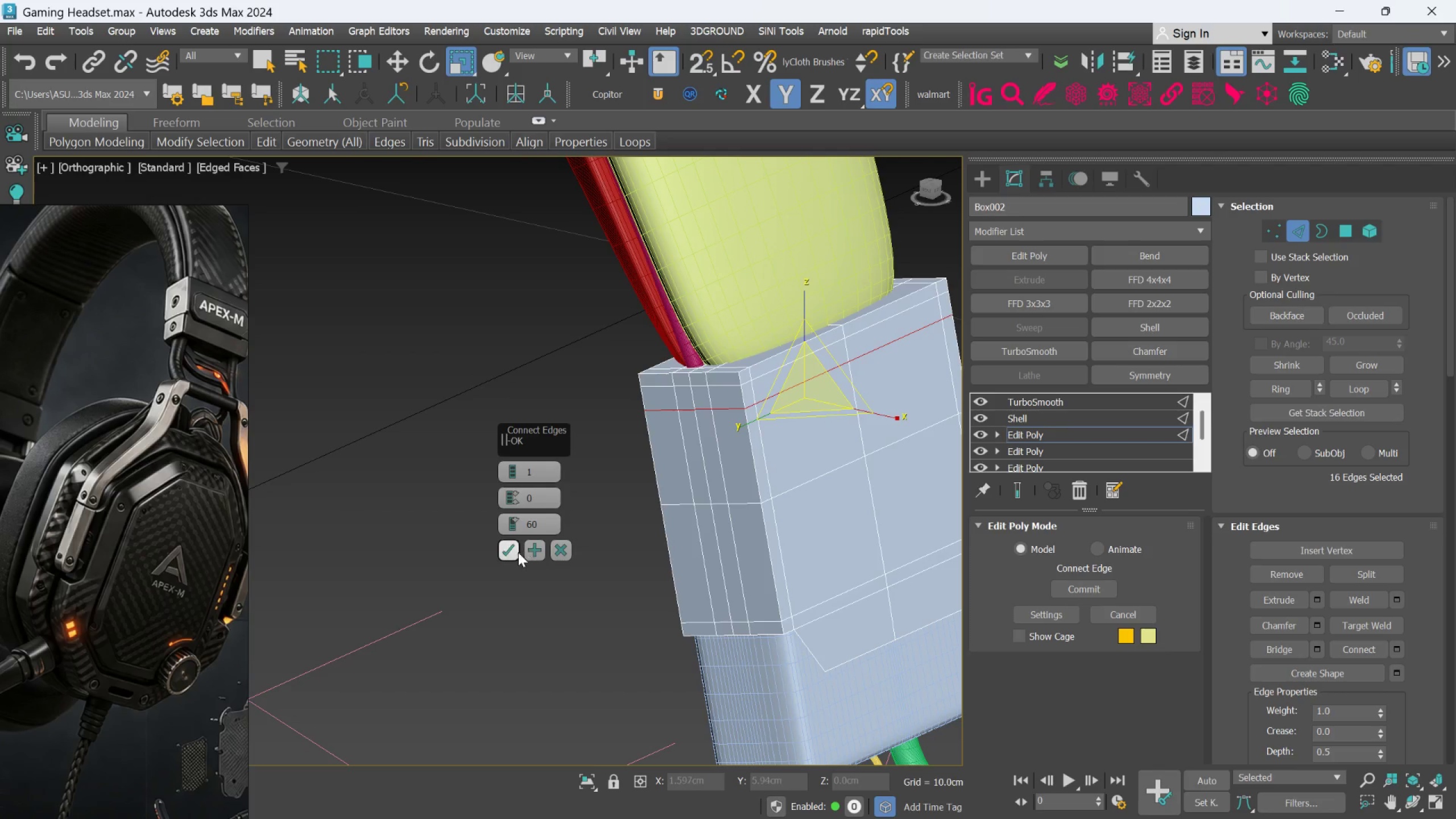 
left_click([507, 552])
 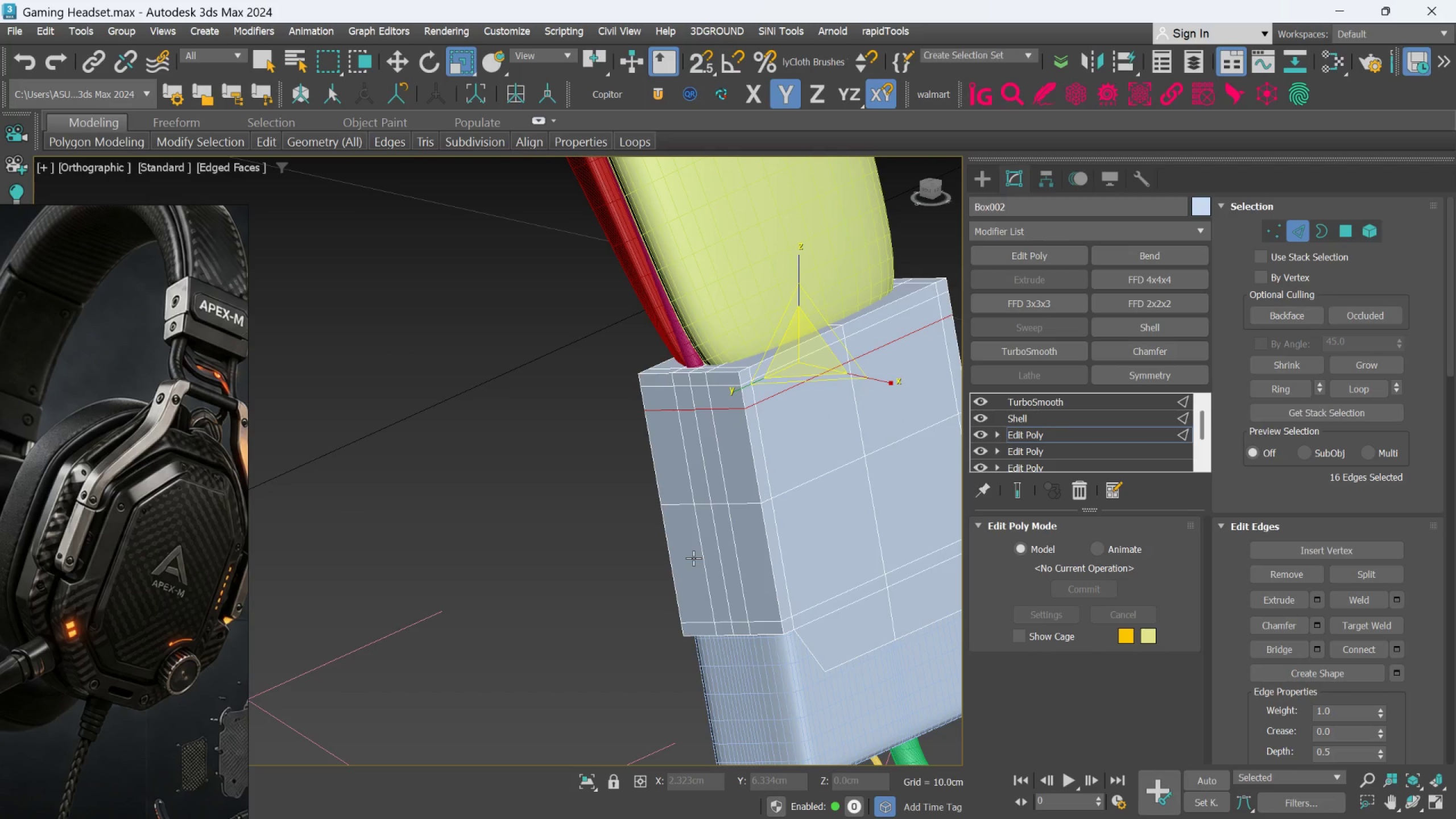 
left_click([701, 552])
 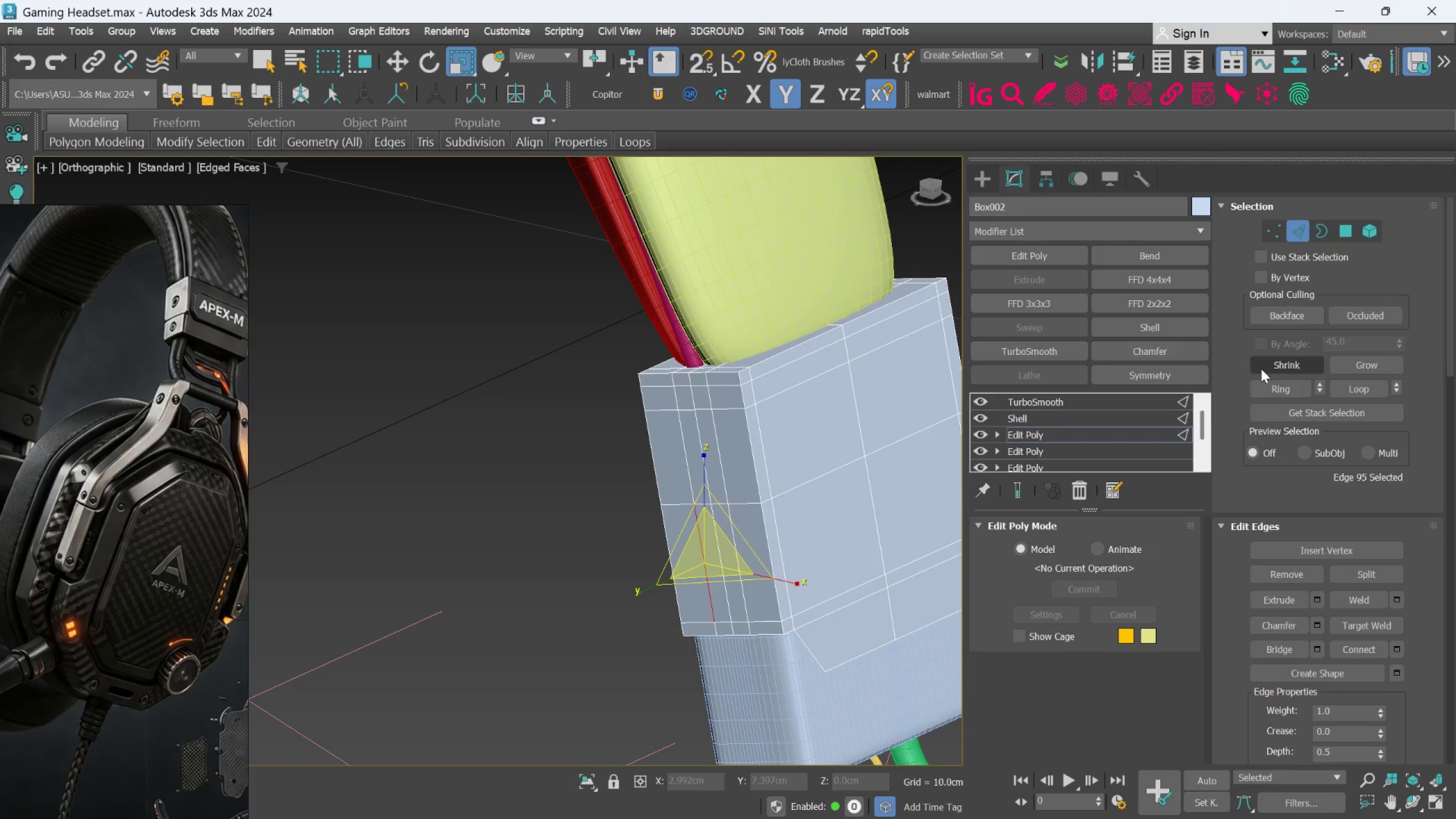 
left_click([1267, 382])
 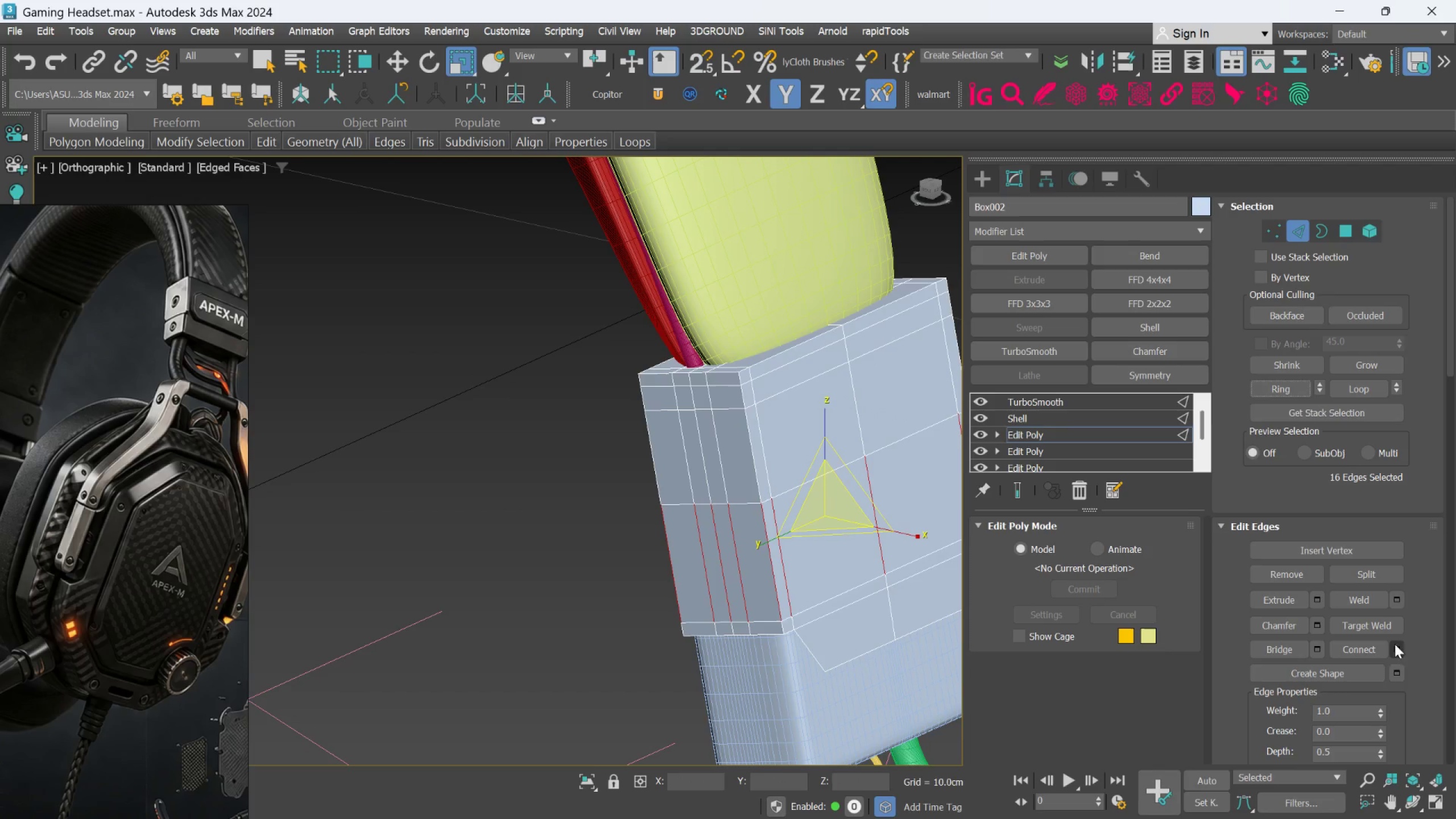 
left_click([1392, 648])
 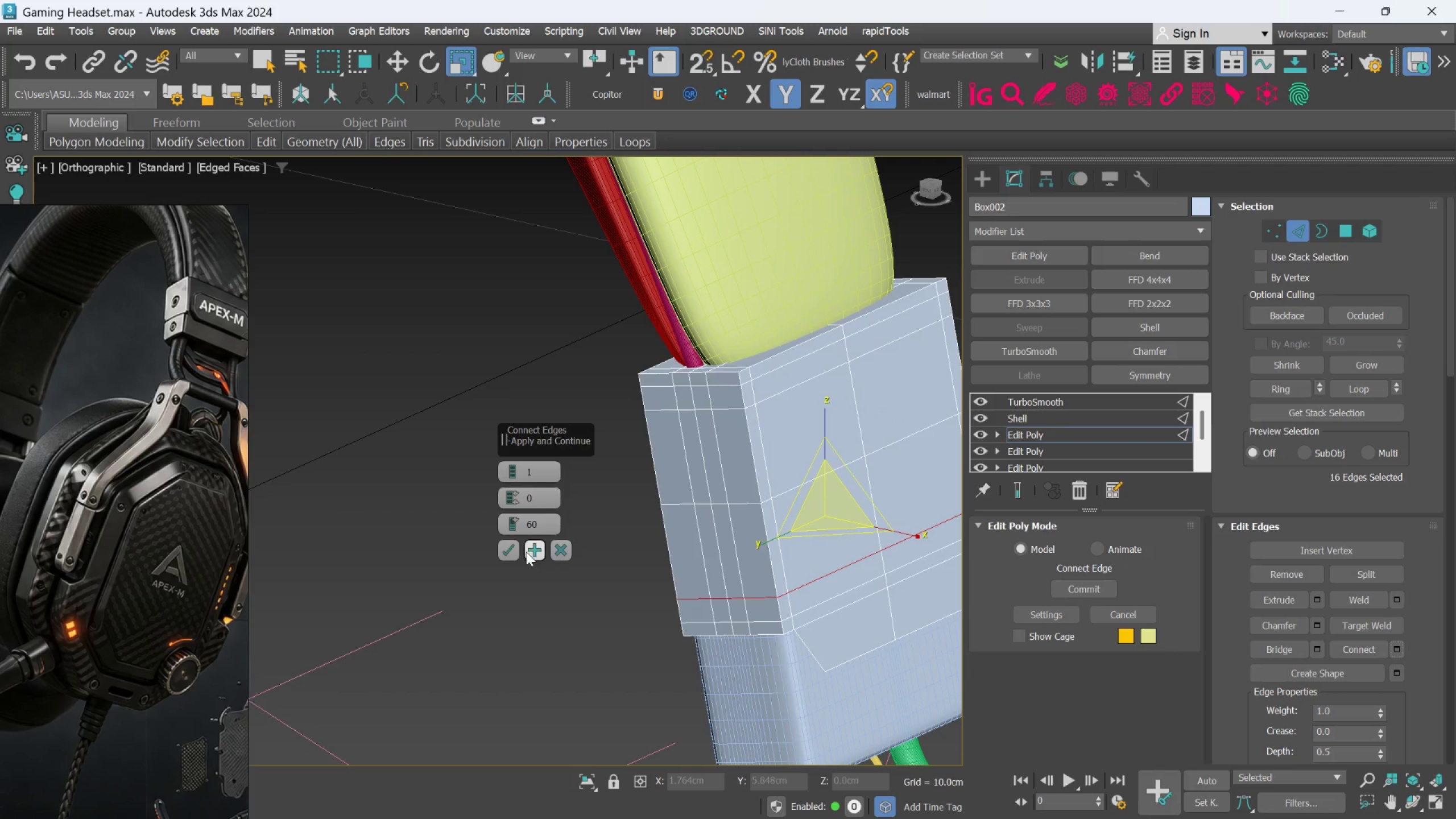 
left_click([504, 546])
 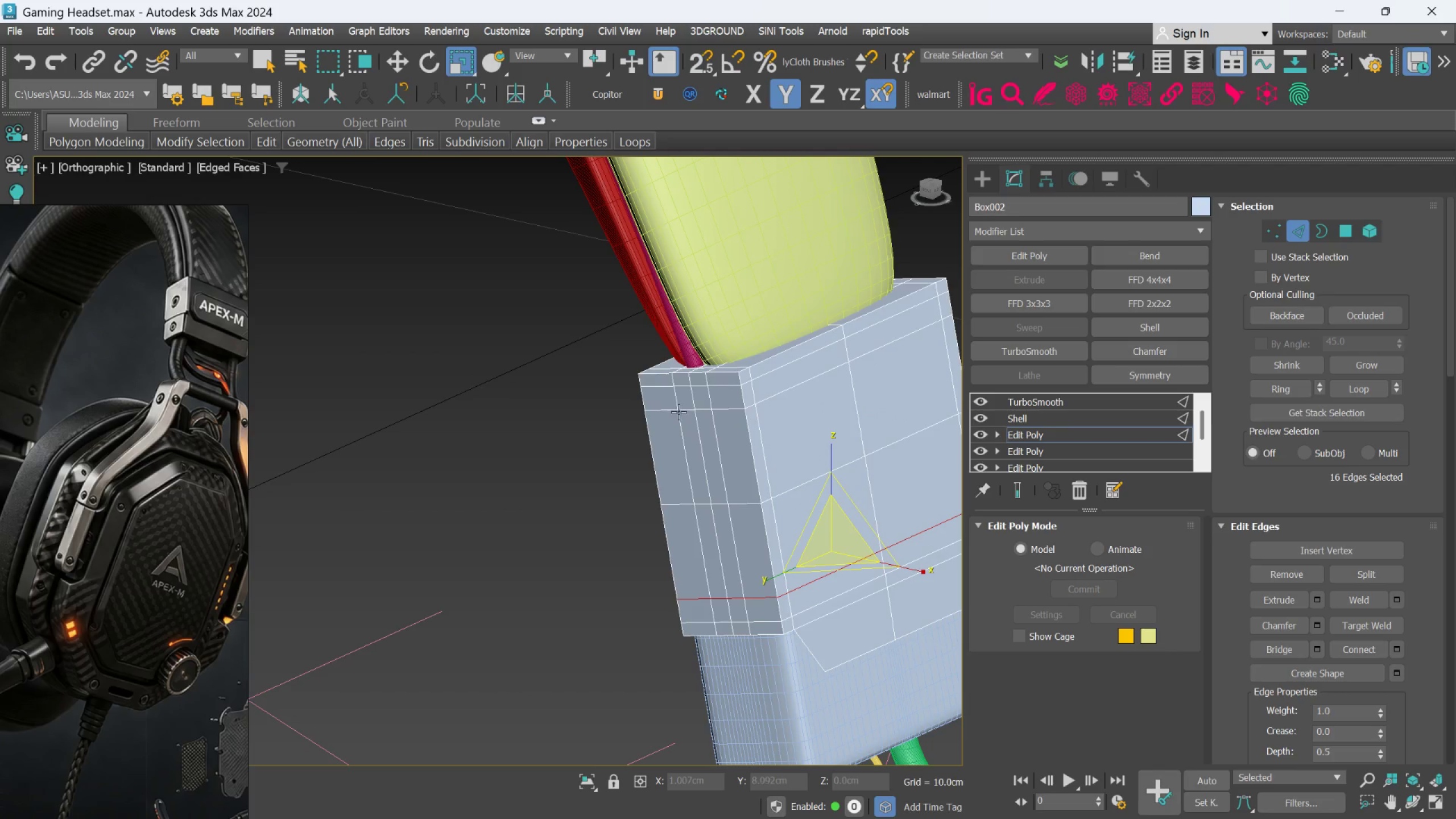 
scroll: coordinate [679, 408], scroll_direction: up, amount: 1.0
 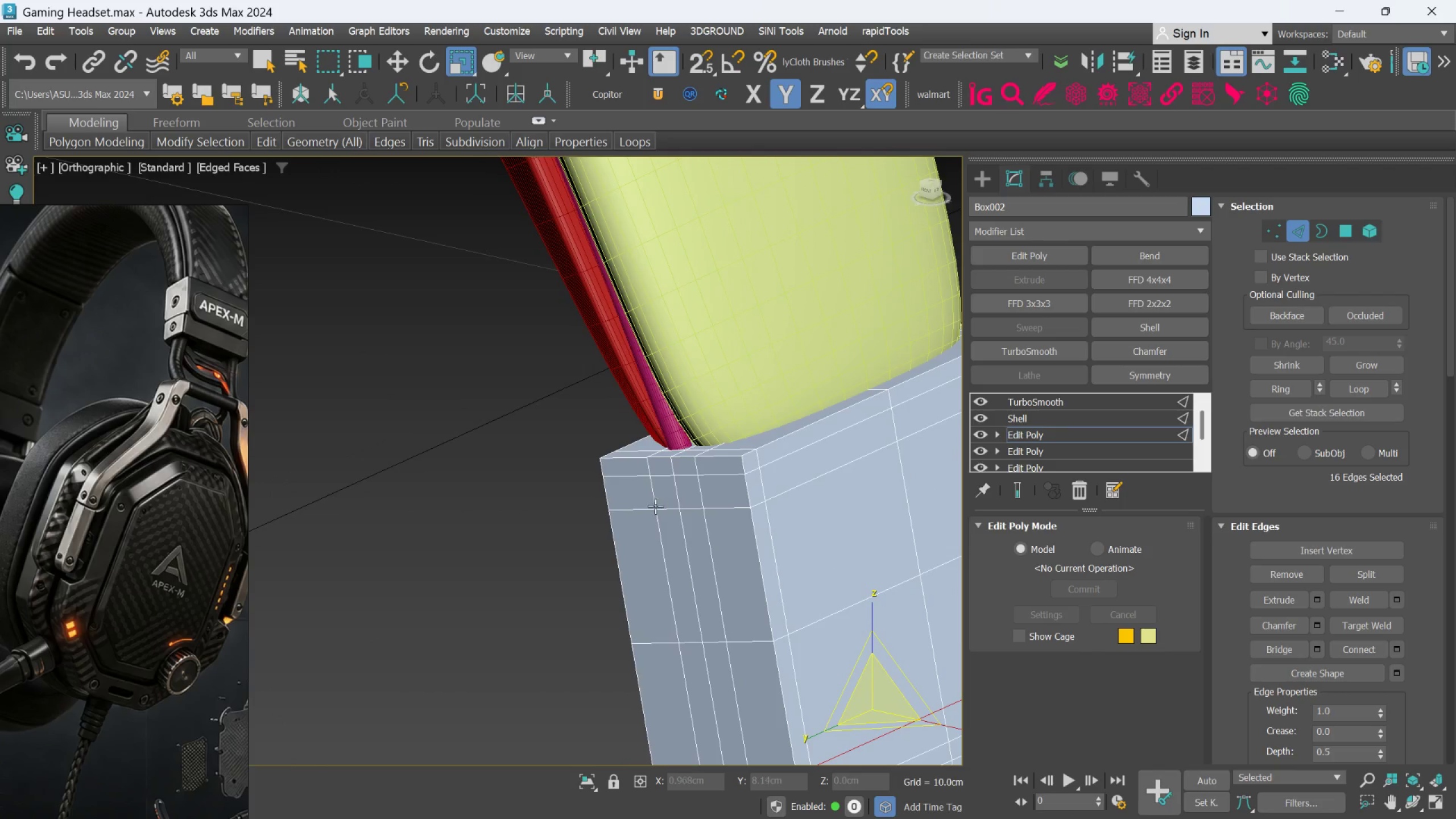 
scroll: coordinate [656, 497], scroll_direction: down, amount: 2.0
 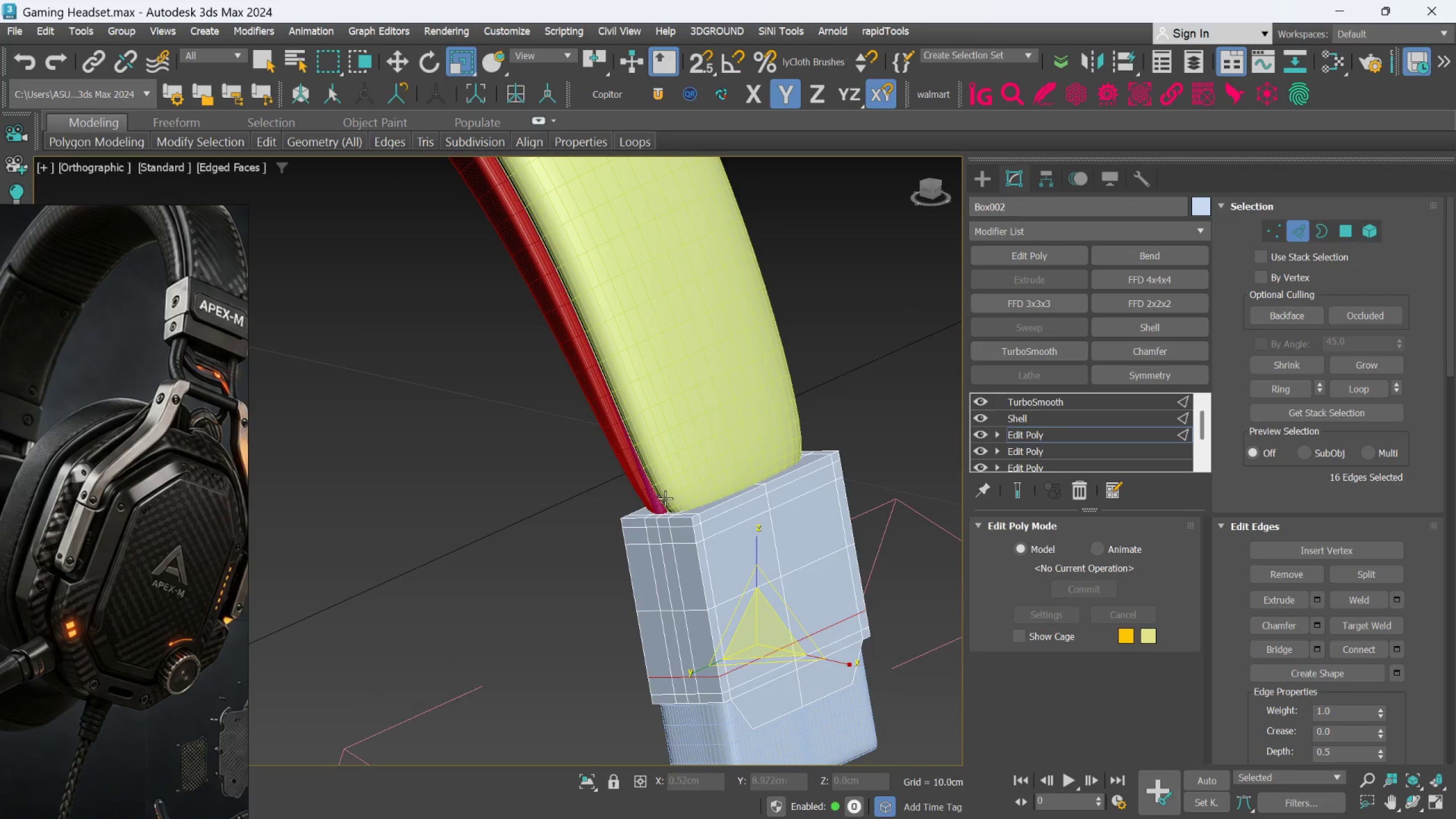 
scroll: coordinate [671, 574], scroll_direction: up, amount: 2.0
 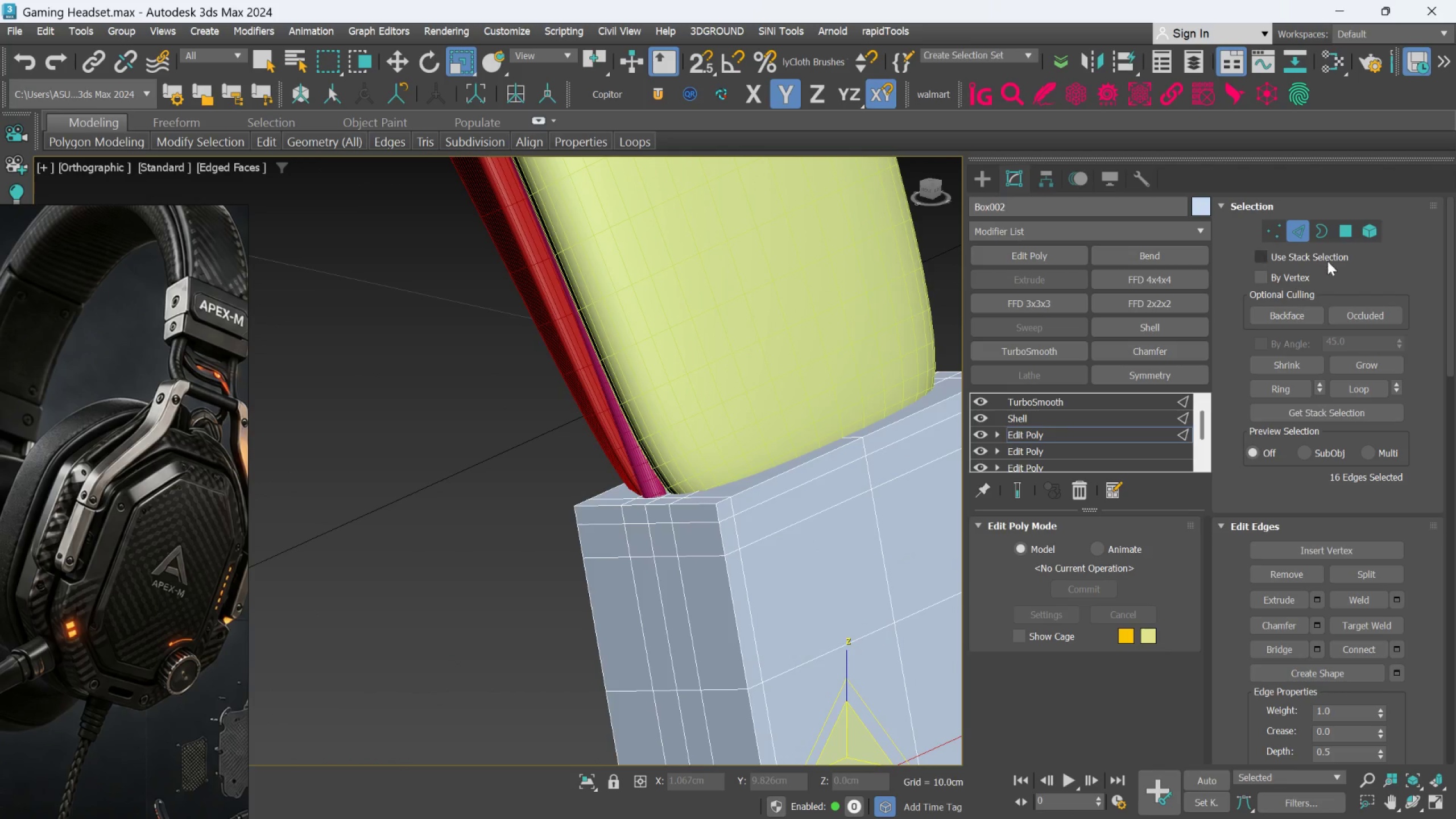 
left_click([1340, 231])
 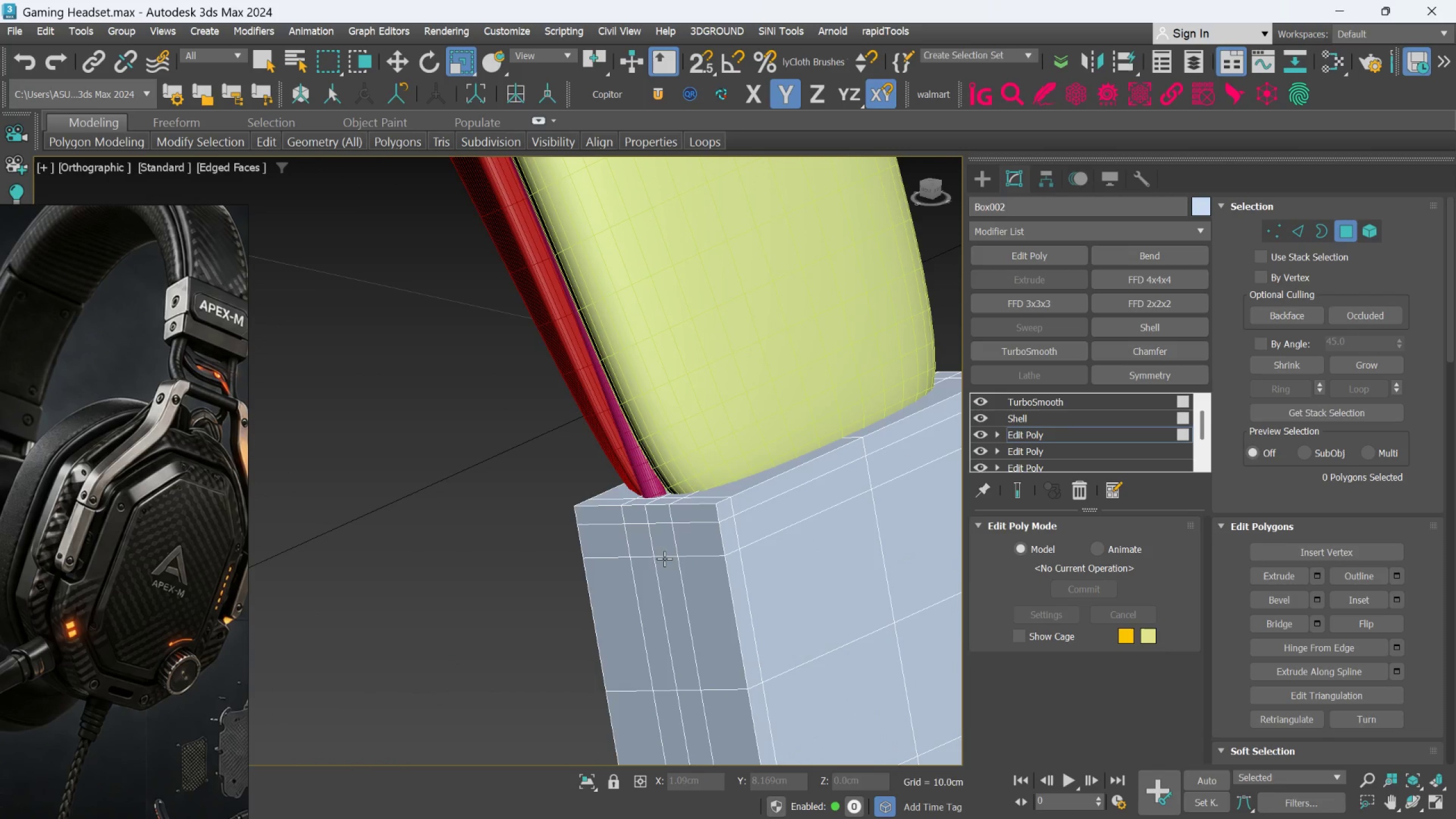 
left_click([663, 540])
 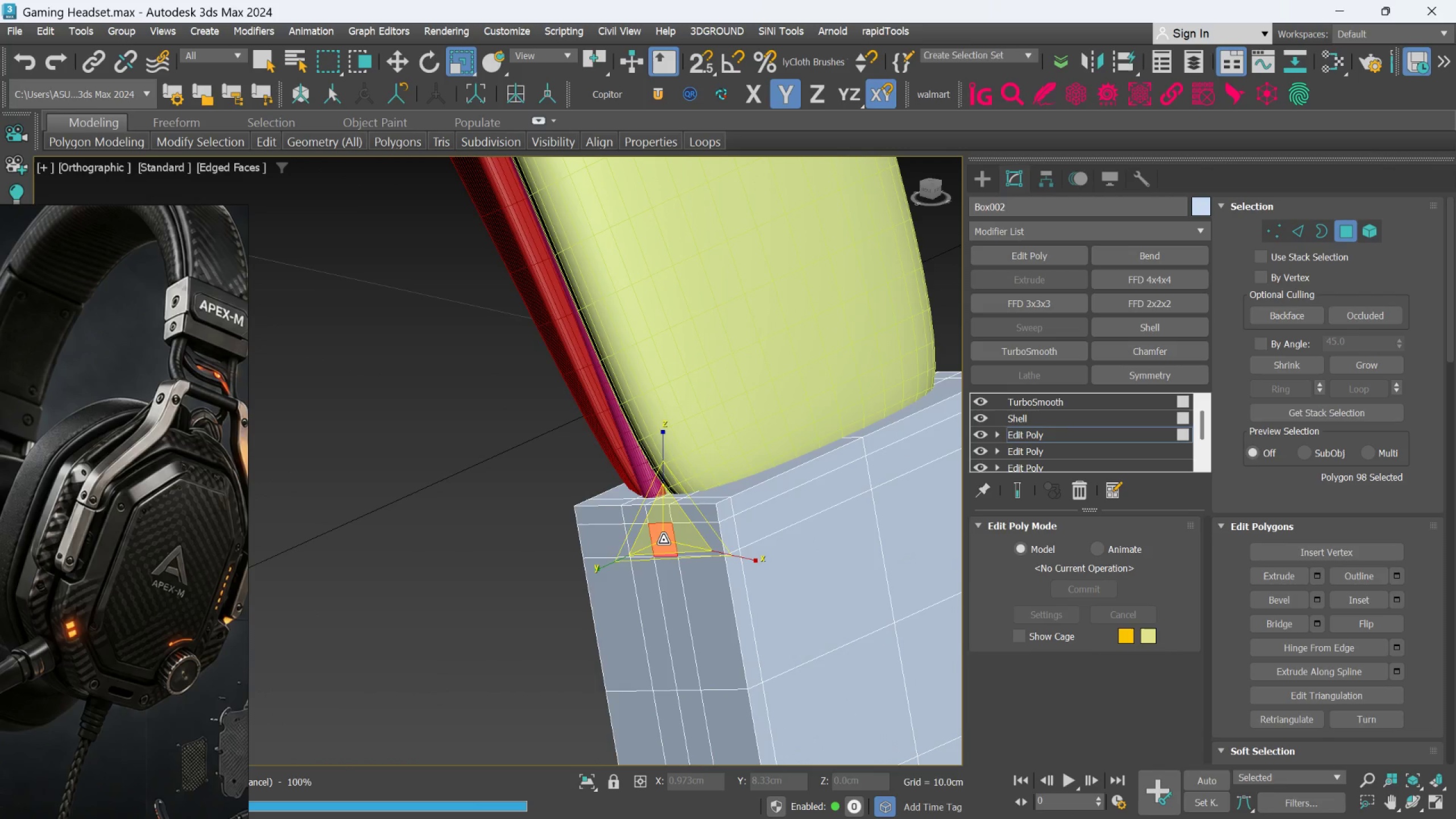 
key(Q)
 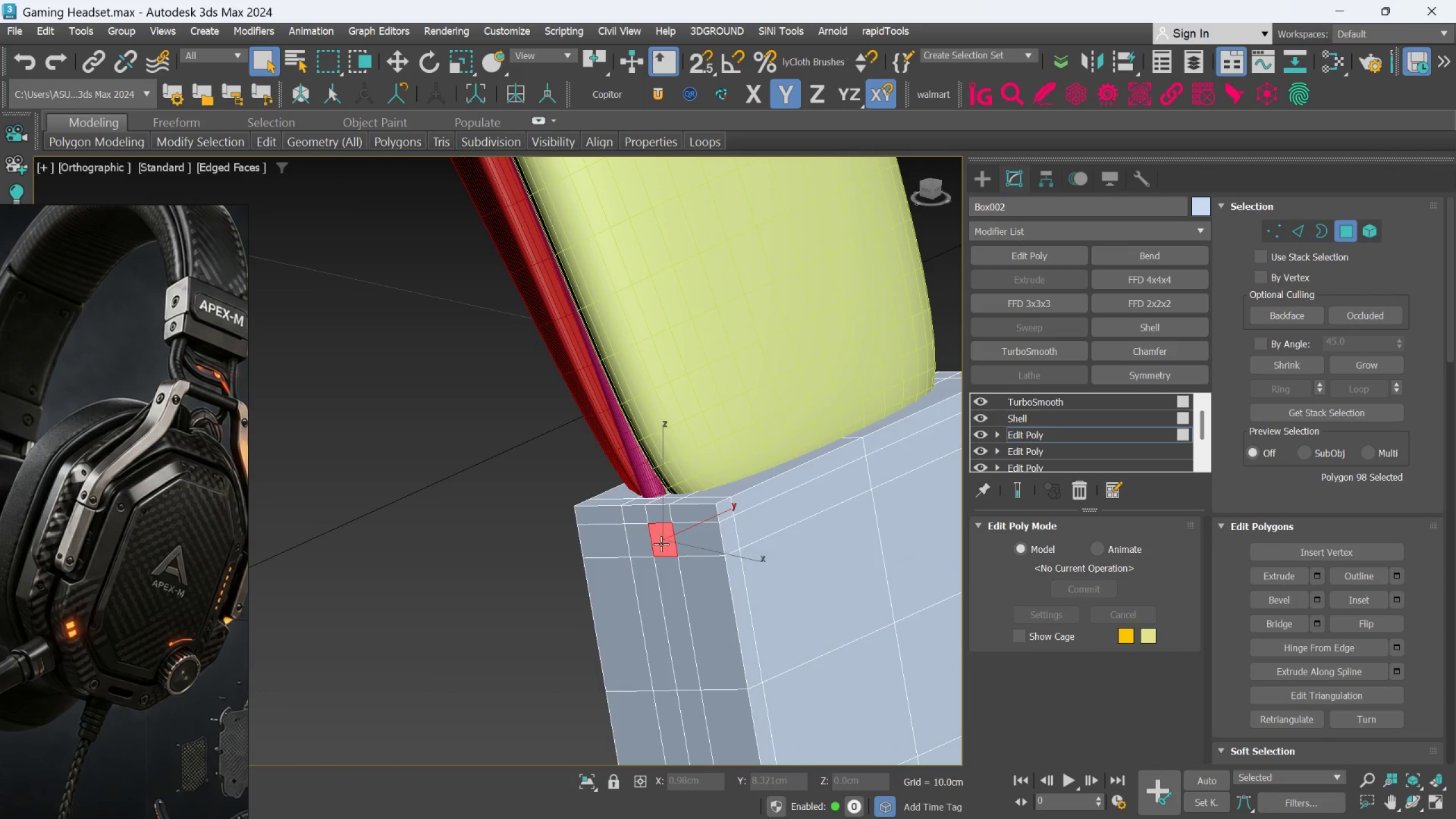 
hold_key(key=ControlLeft, duration=0.58)
 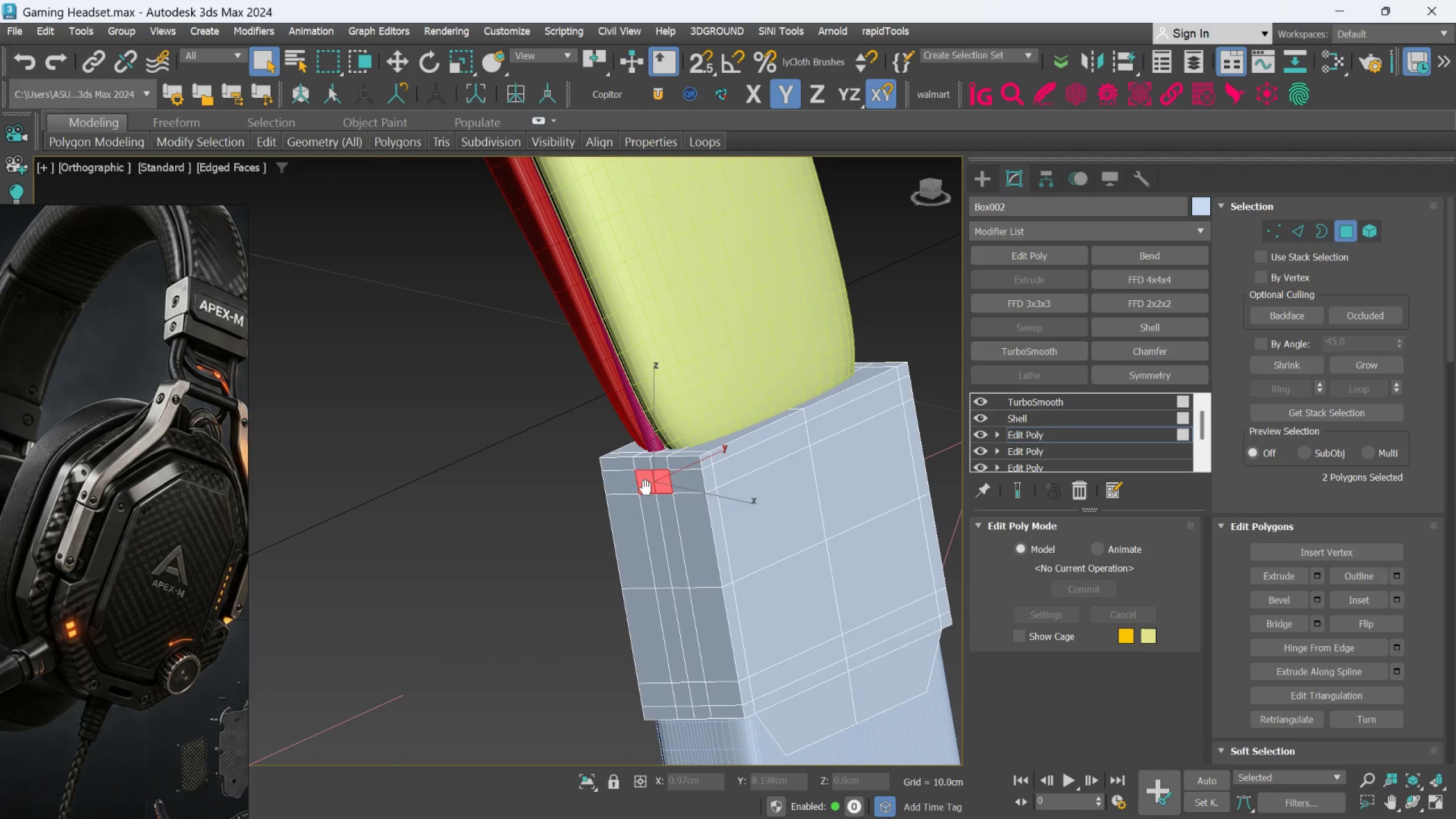 
scroll: coordinate [657, 547], scroll_direction: up, amount: 1.0
 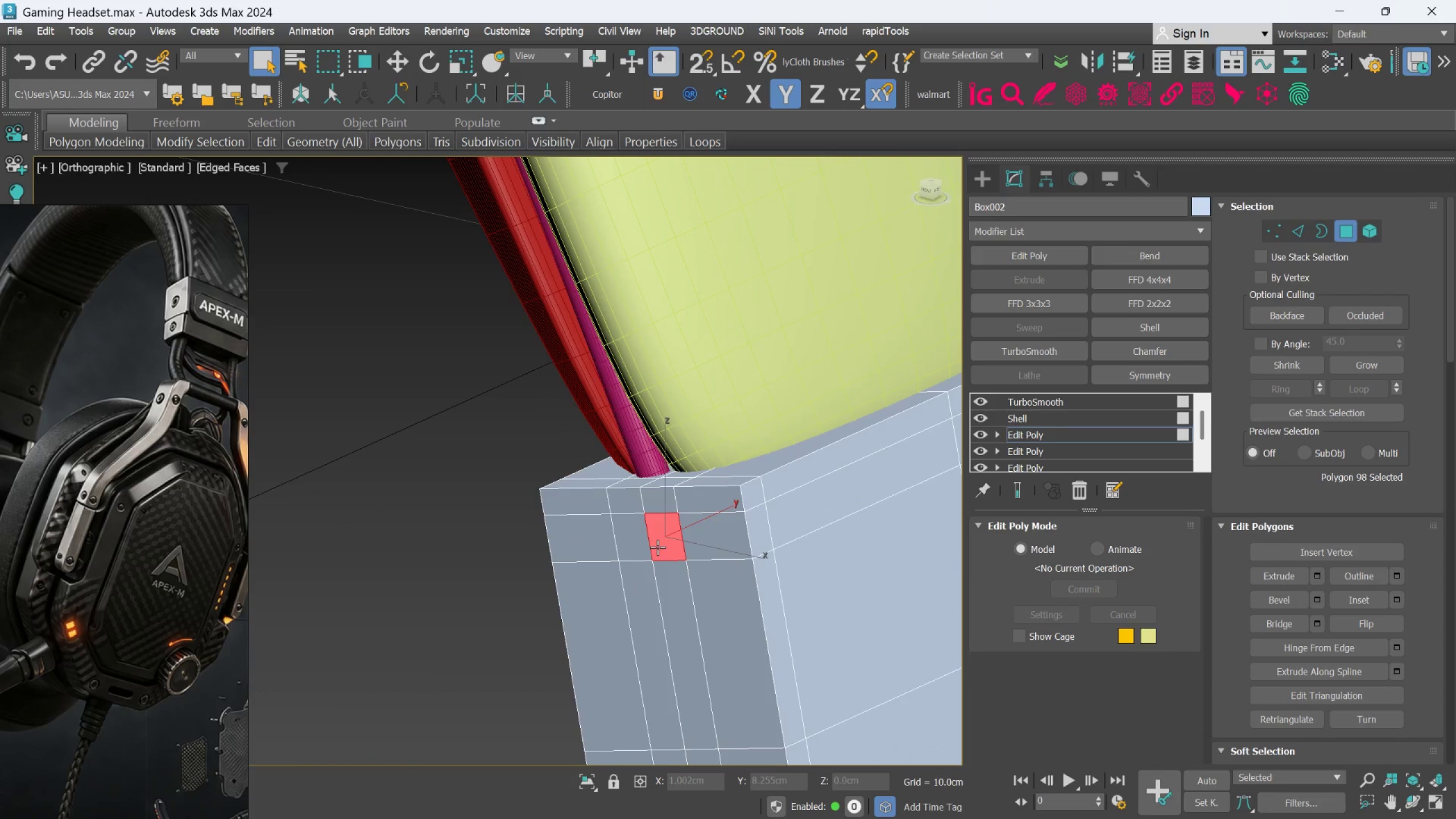 
left_click([630, 551])
 